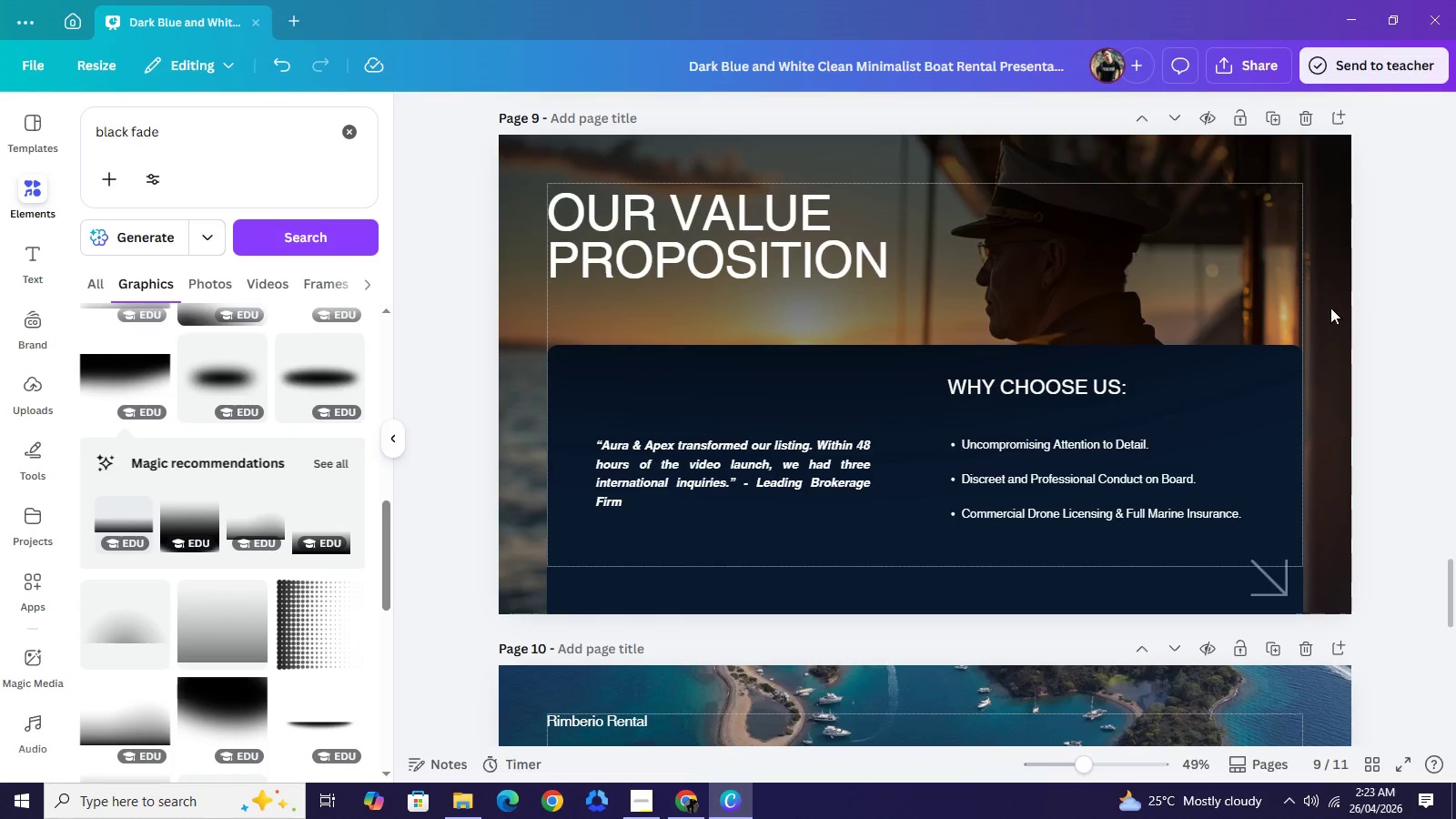 
wait(5.81)
 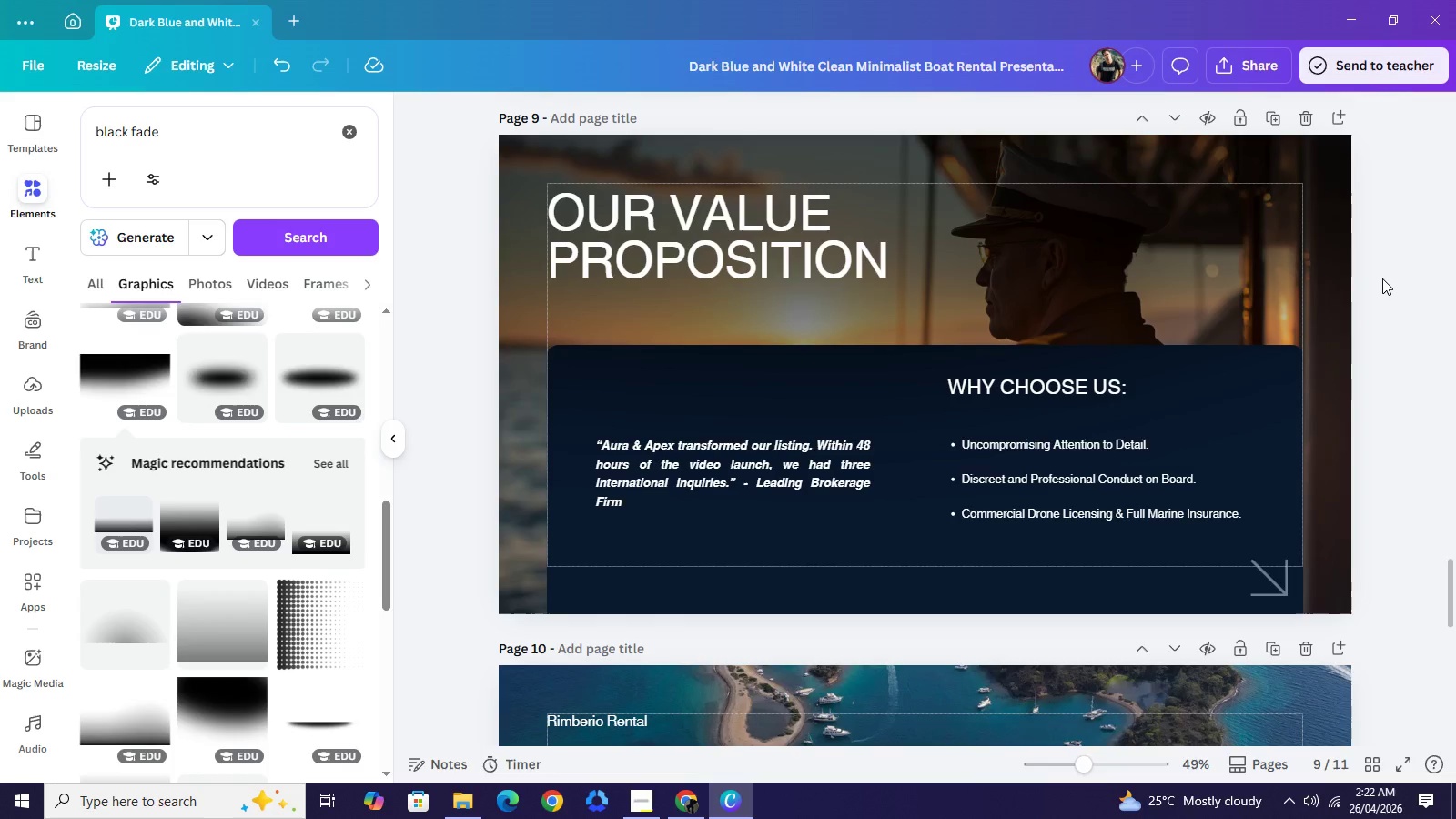 
left_click_drag(start_coordinate=[783, 263], to_coordinate=[786, 276])
 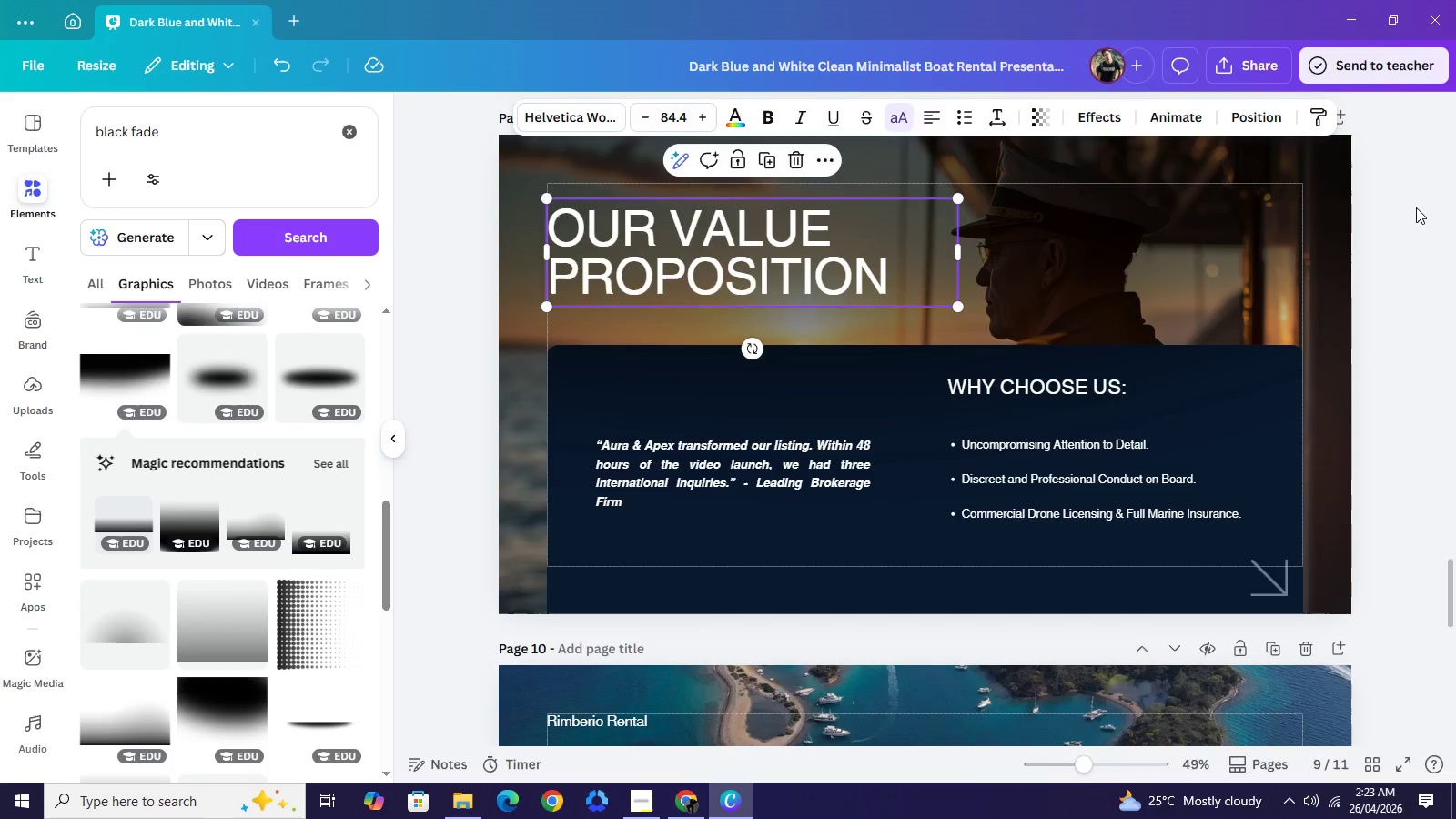 
left_click([1416, 207])
 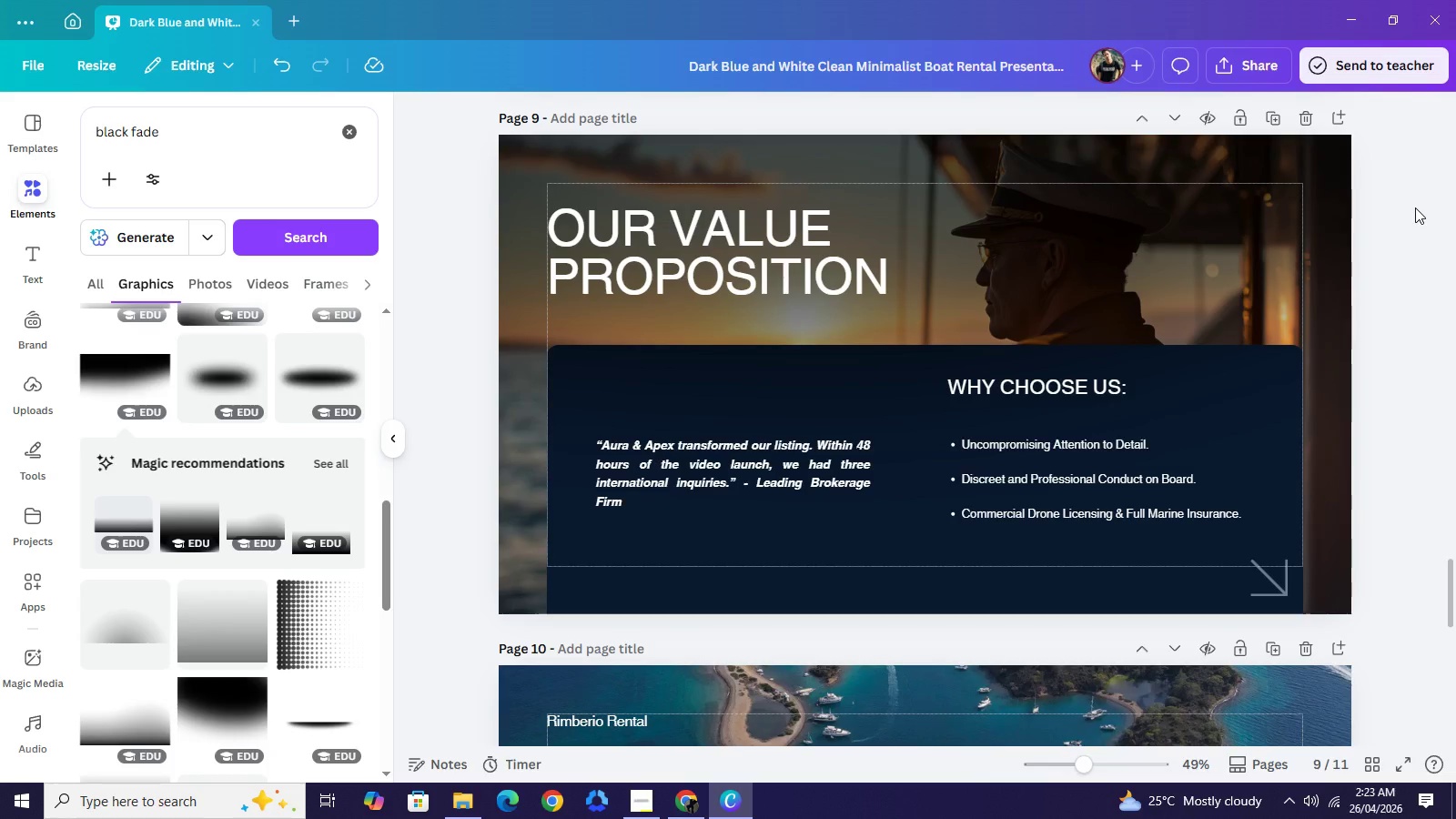 
wait(9.45)
 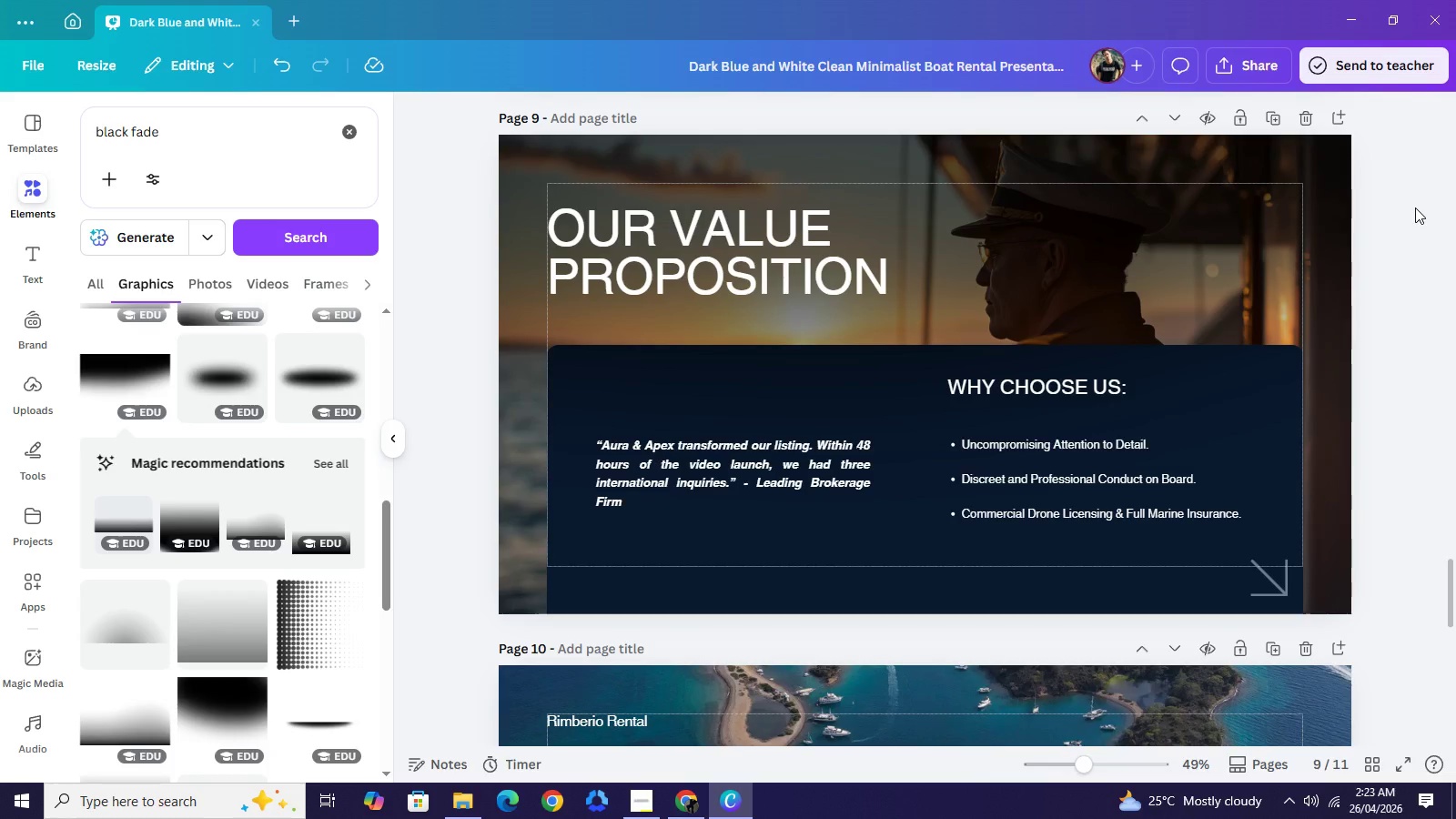 
left_click_drag(start_coordinate=[751, 457], to_coordinate=[1011, 263])
 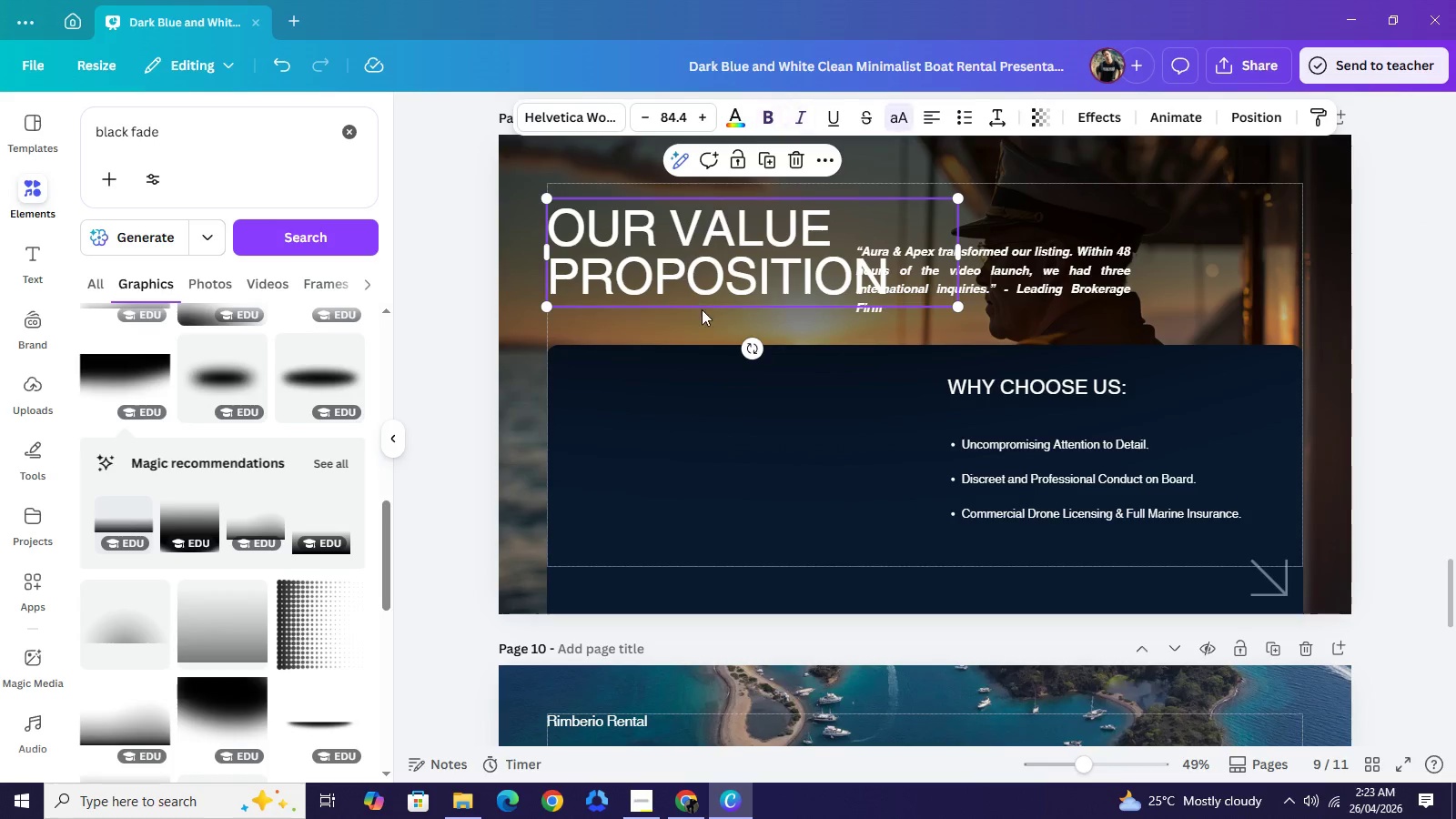 
left_click_drag(start_coordinate=[699, 267], to_coordinate=[724, 483])
 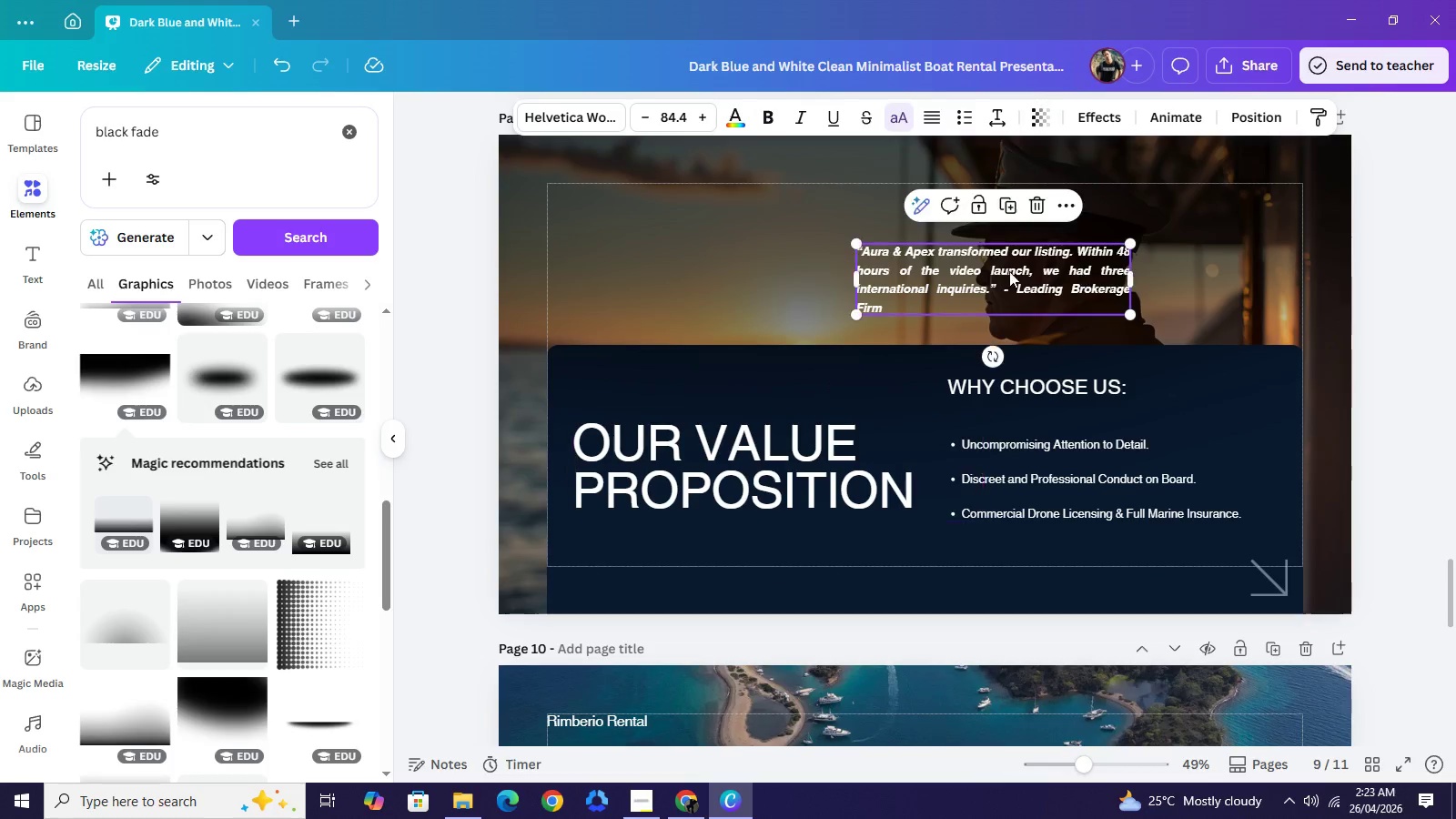 
left_click_drag(start_coordinate=[1088, 269], to_coordinate=[833, 243])
 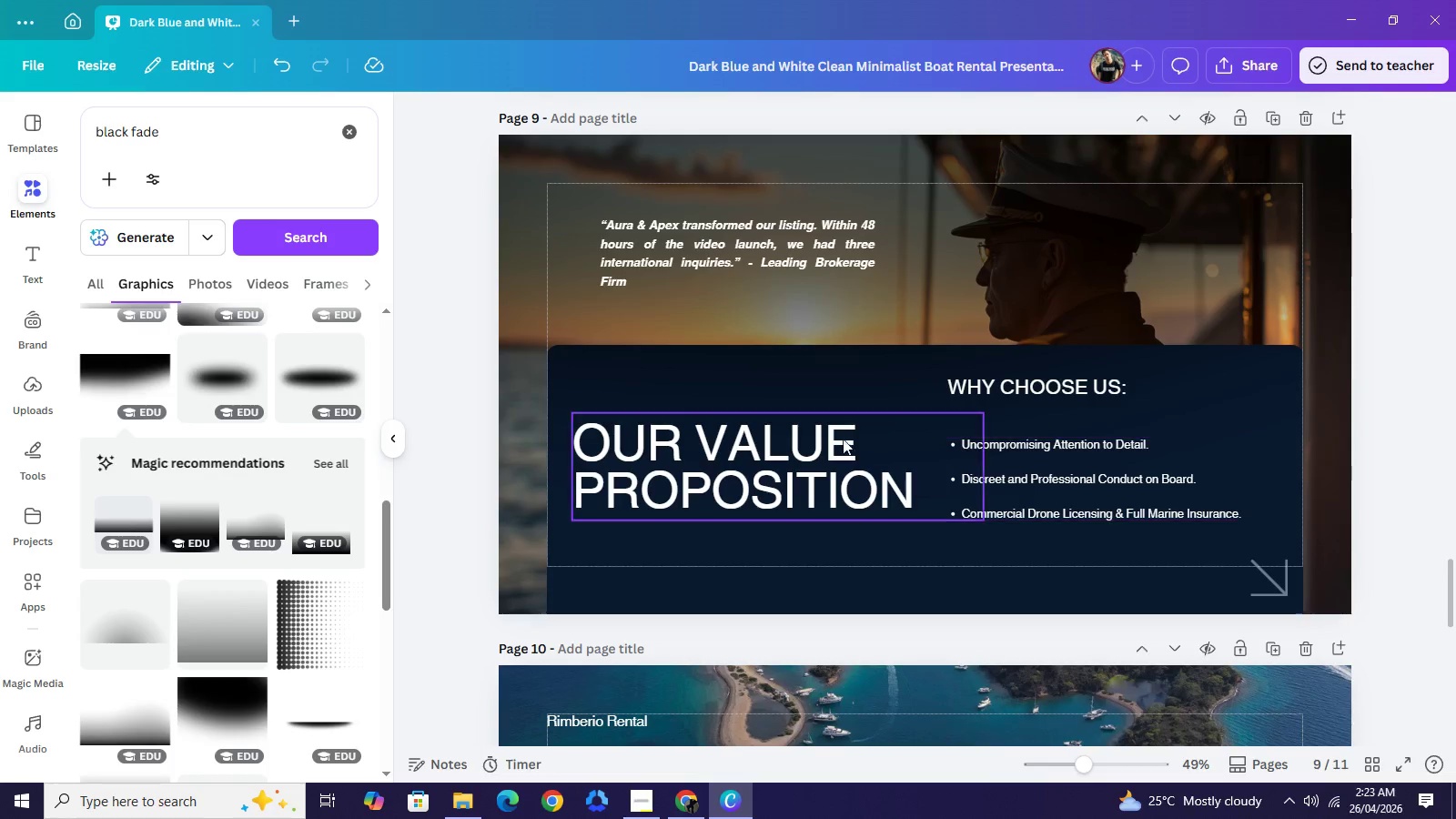 
left_click_drag(start_coordinate=[791, 447], to_coordinate=[794, 437])
 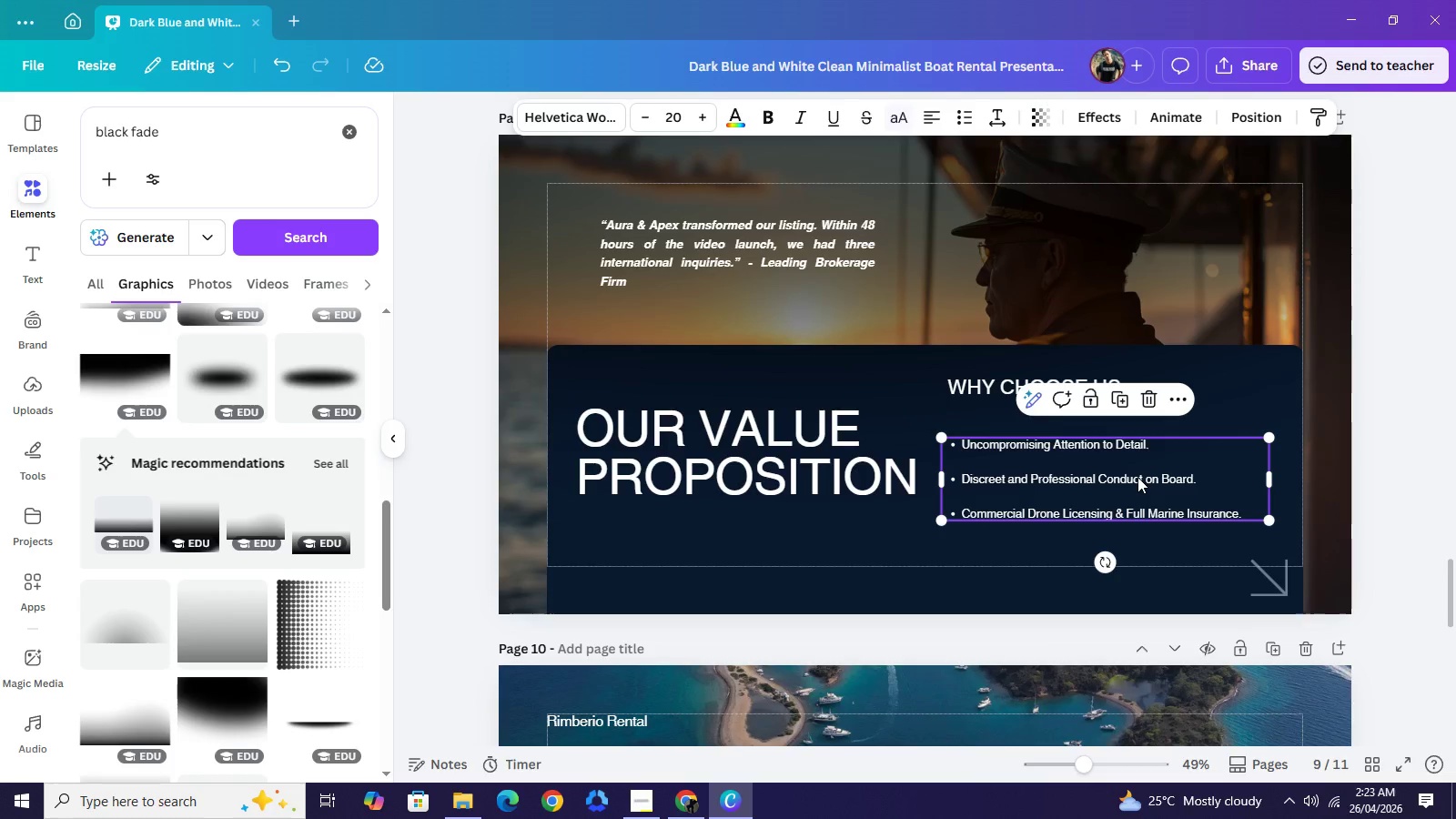 
left_click_drag(start_coordinate=[1138, 477], to_coordinate=[1151, 473])
 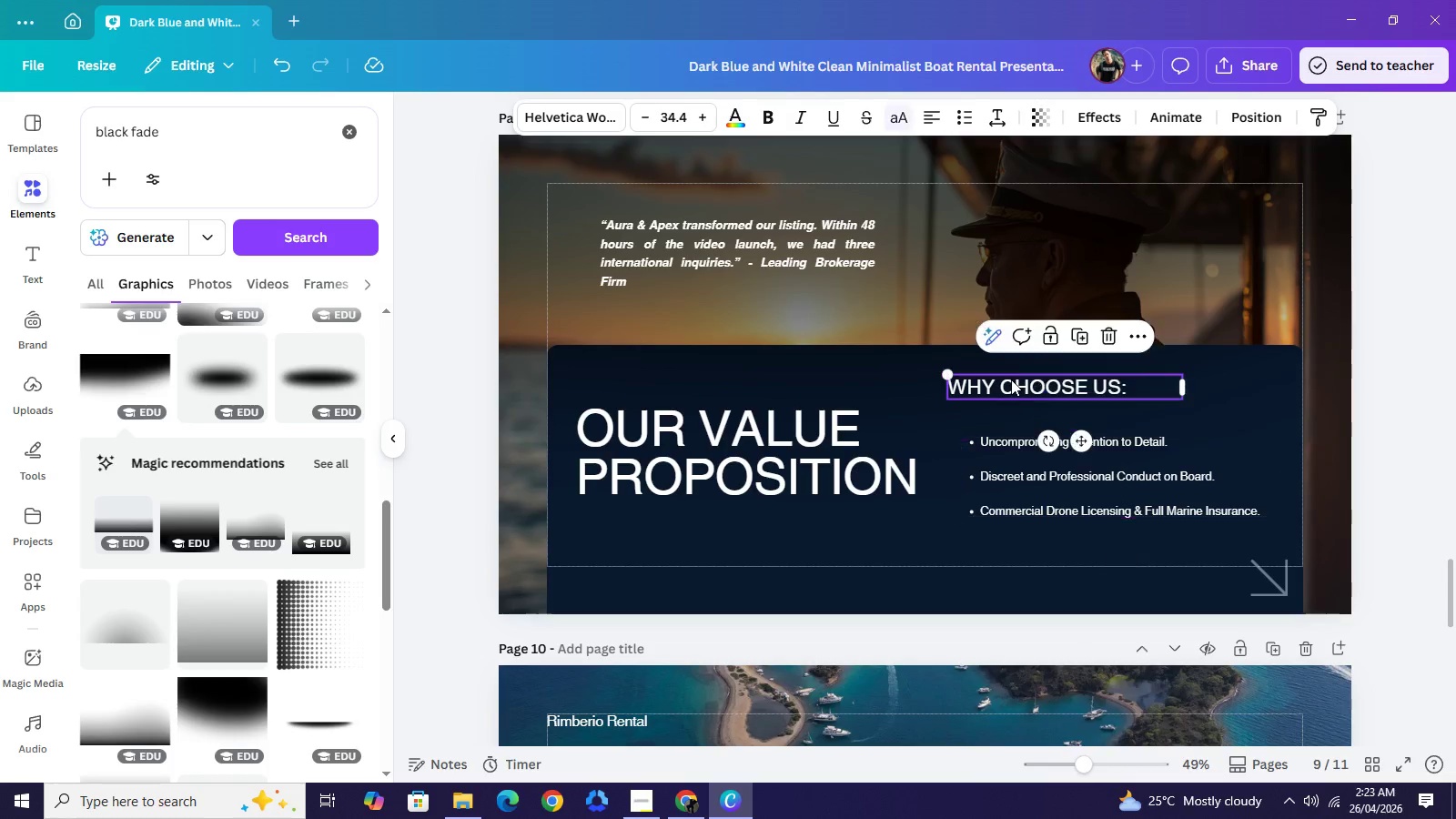 
left_click_drag(start_coordinate=[1011, 379], to_coordinate=[1030, 383])
 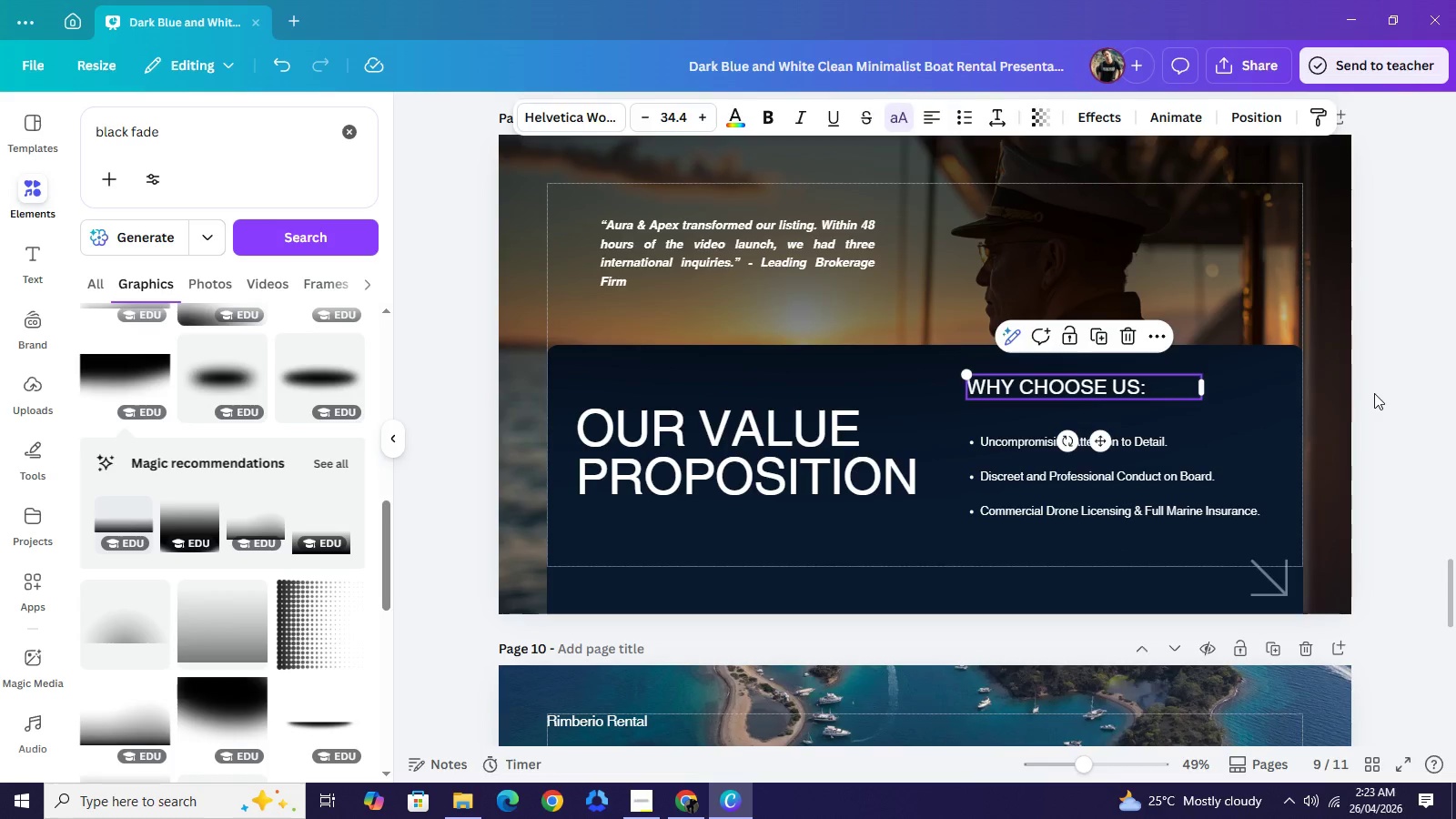 
left_click([1374, 393])
 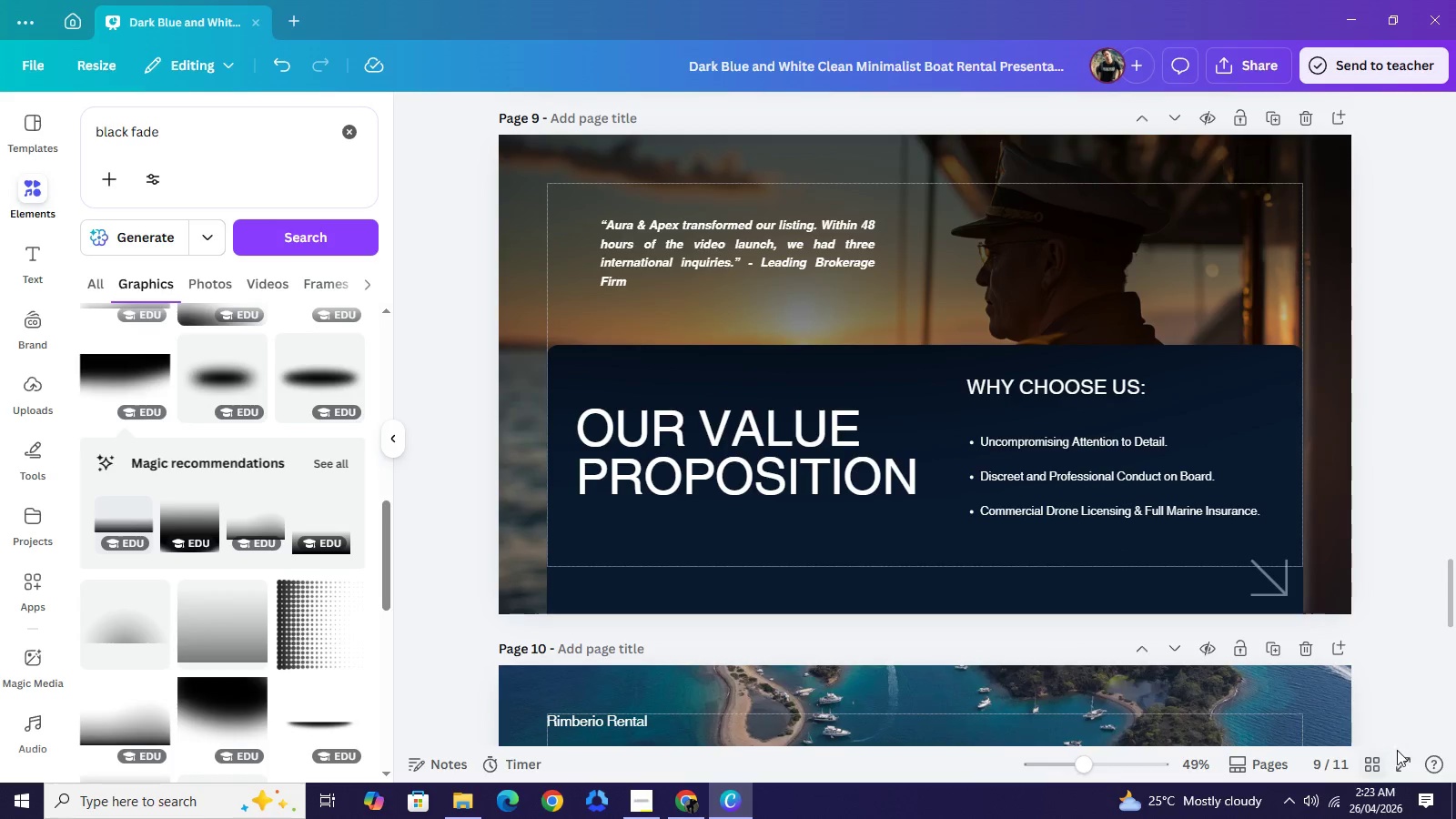 
left_click([1405, 754])
 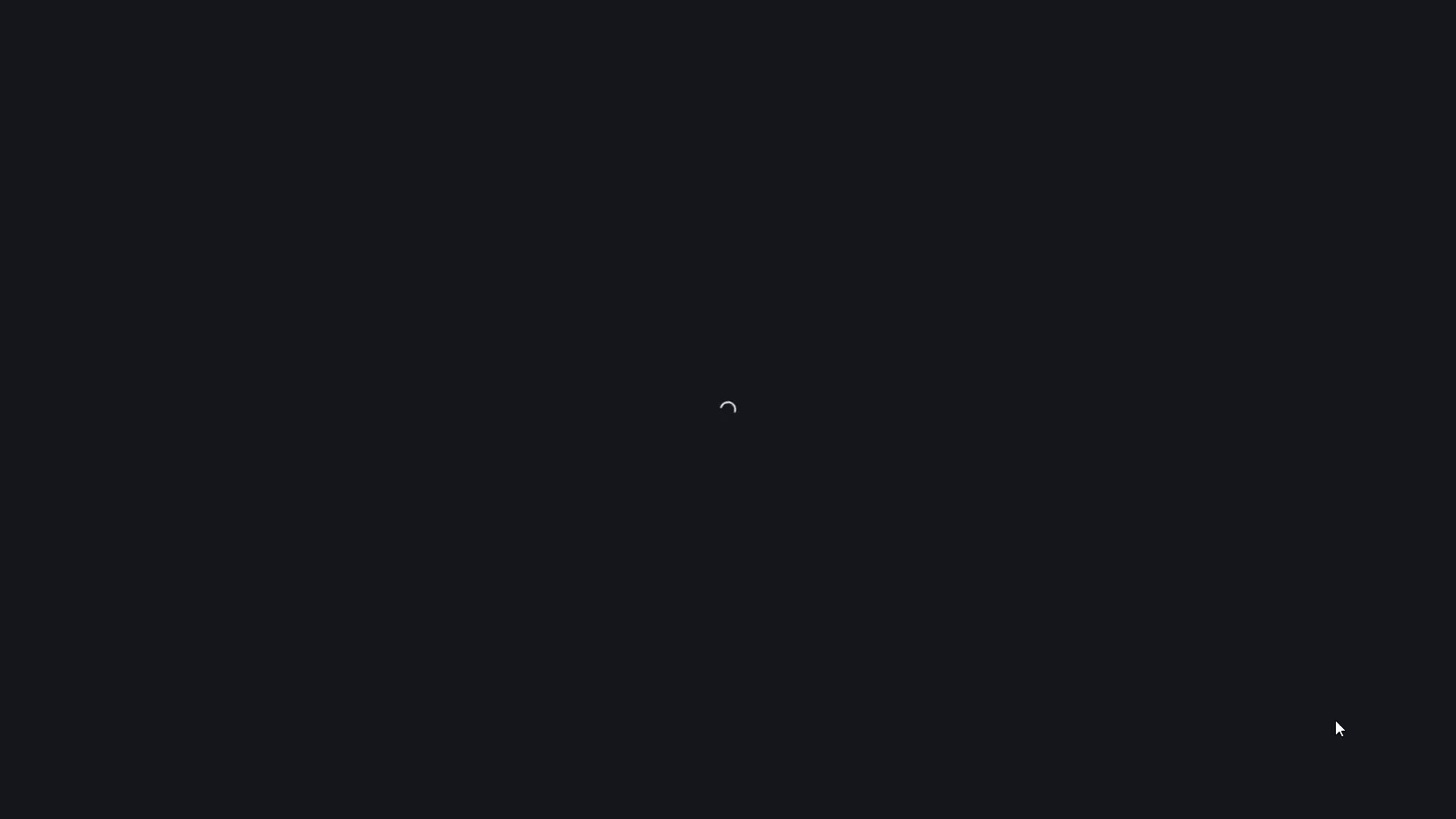 
mouse_move([1340, 677])
 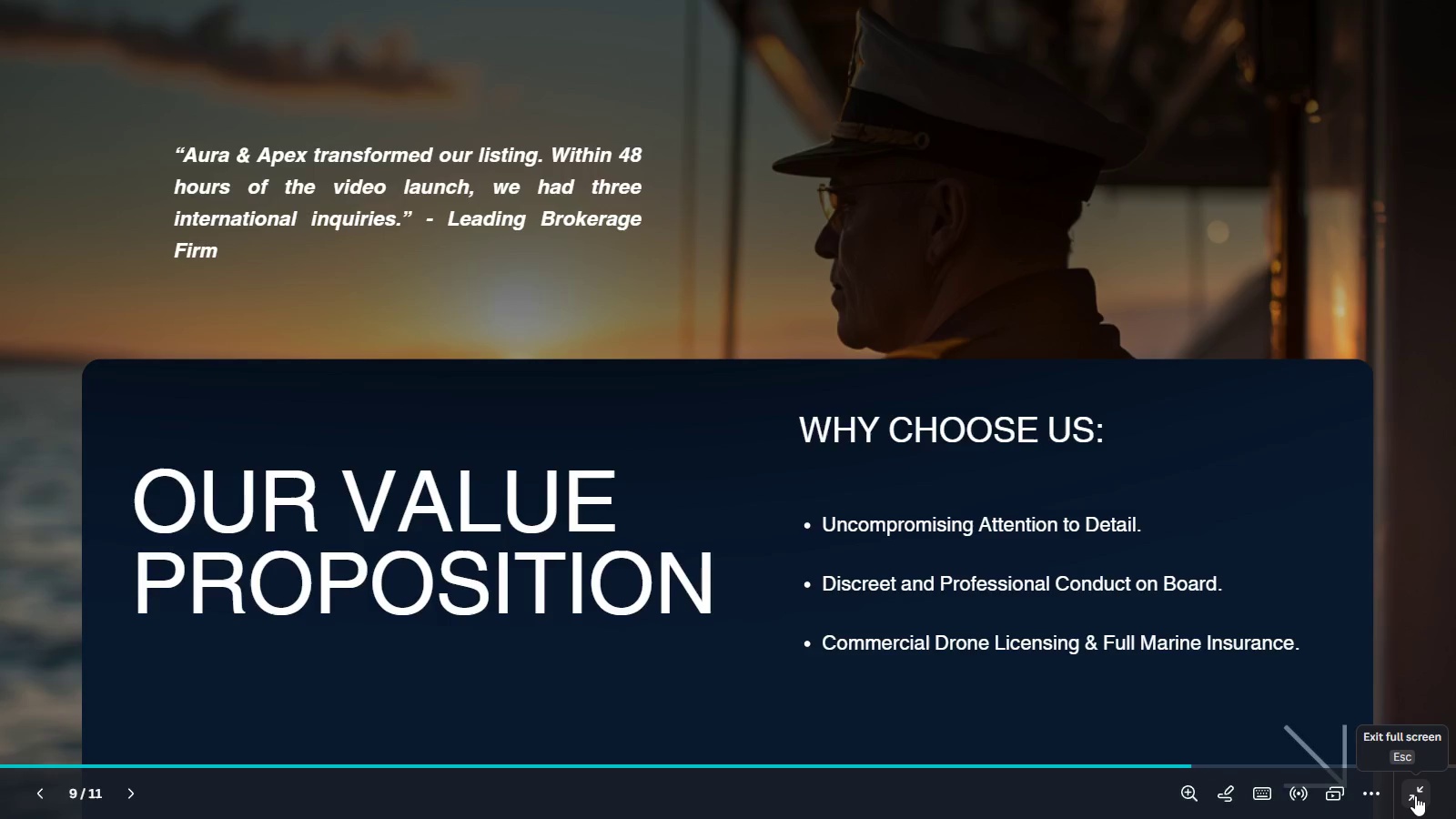 
wait(6.42)
 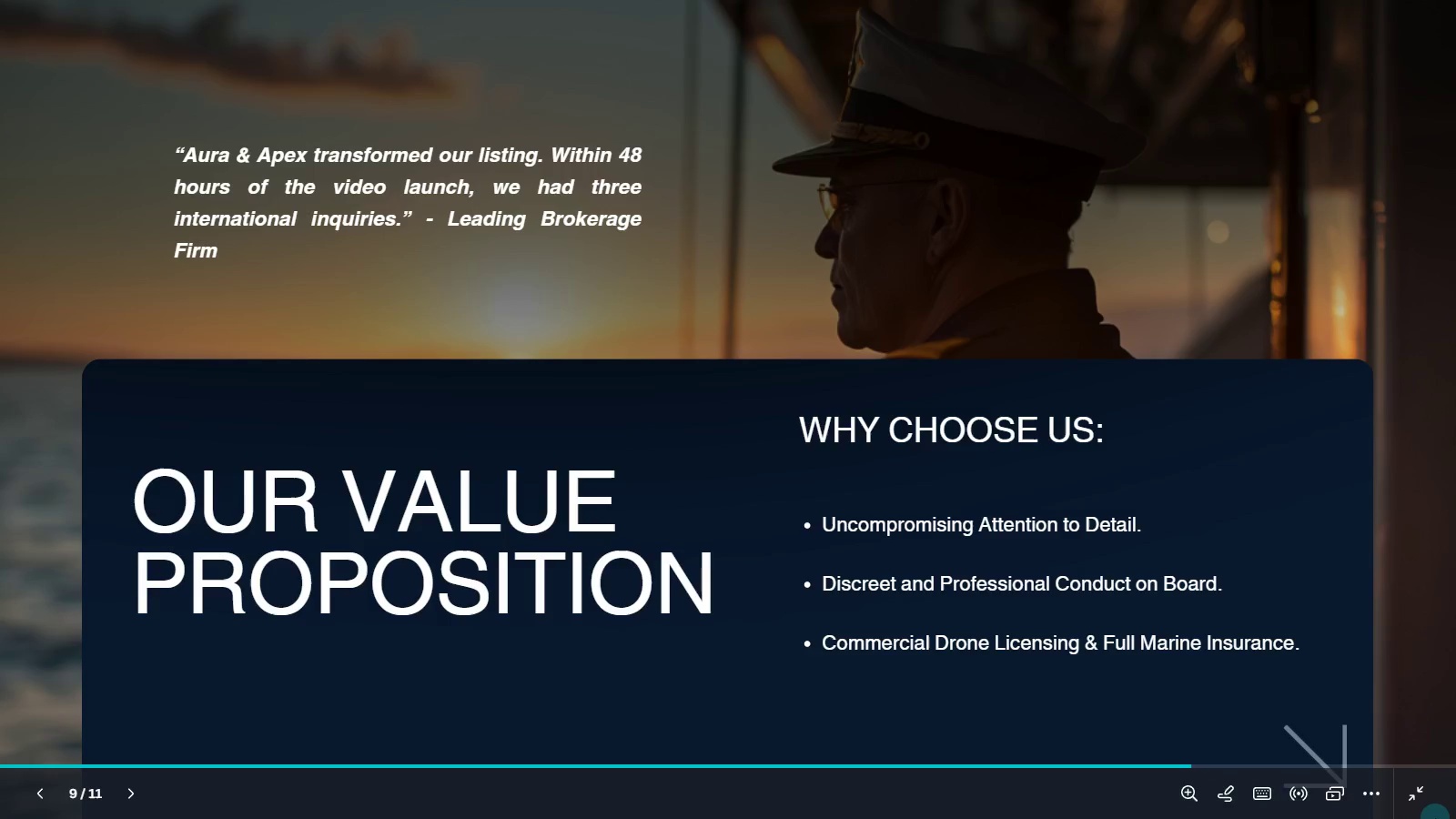 
left_click([1415, 795])
 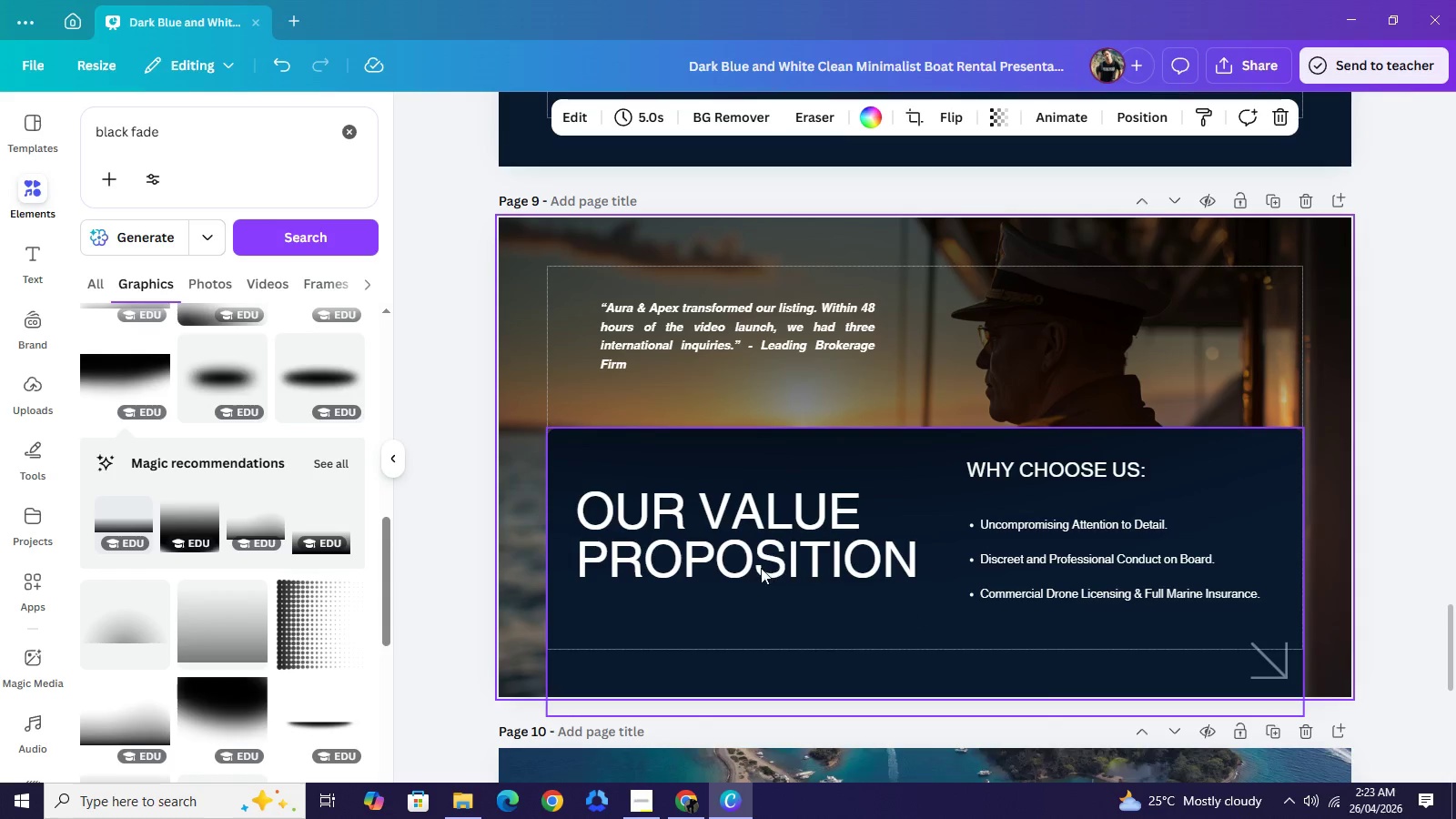 
left_click_drag(start_coordinate=[749, 553], to_coordinate=[751, 580])
 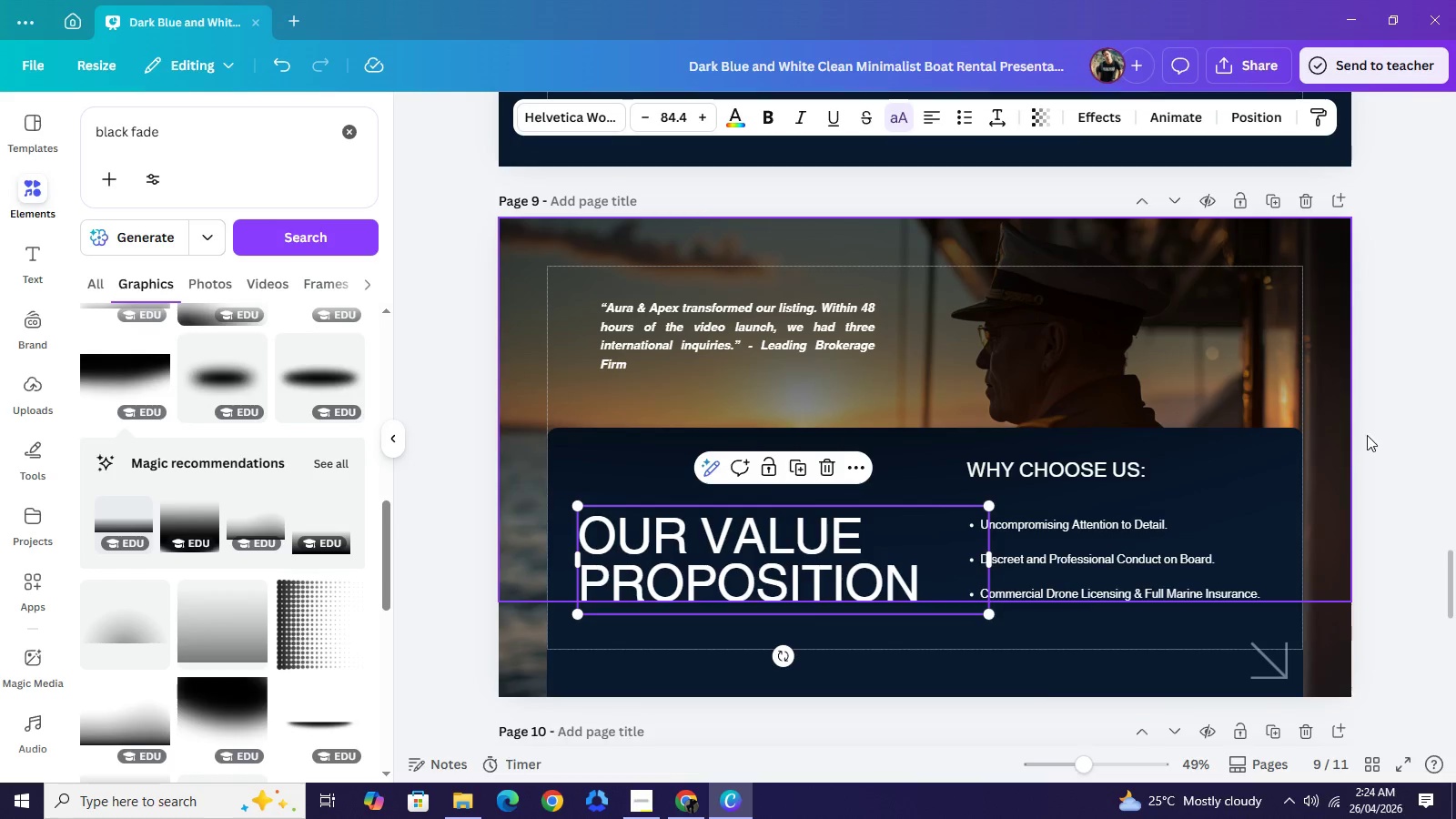 
left_click([1386, 431])
 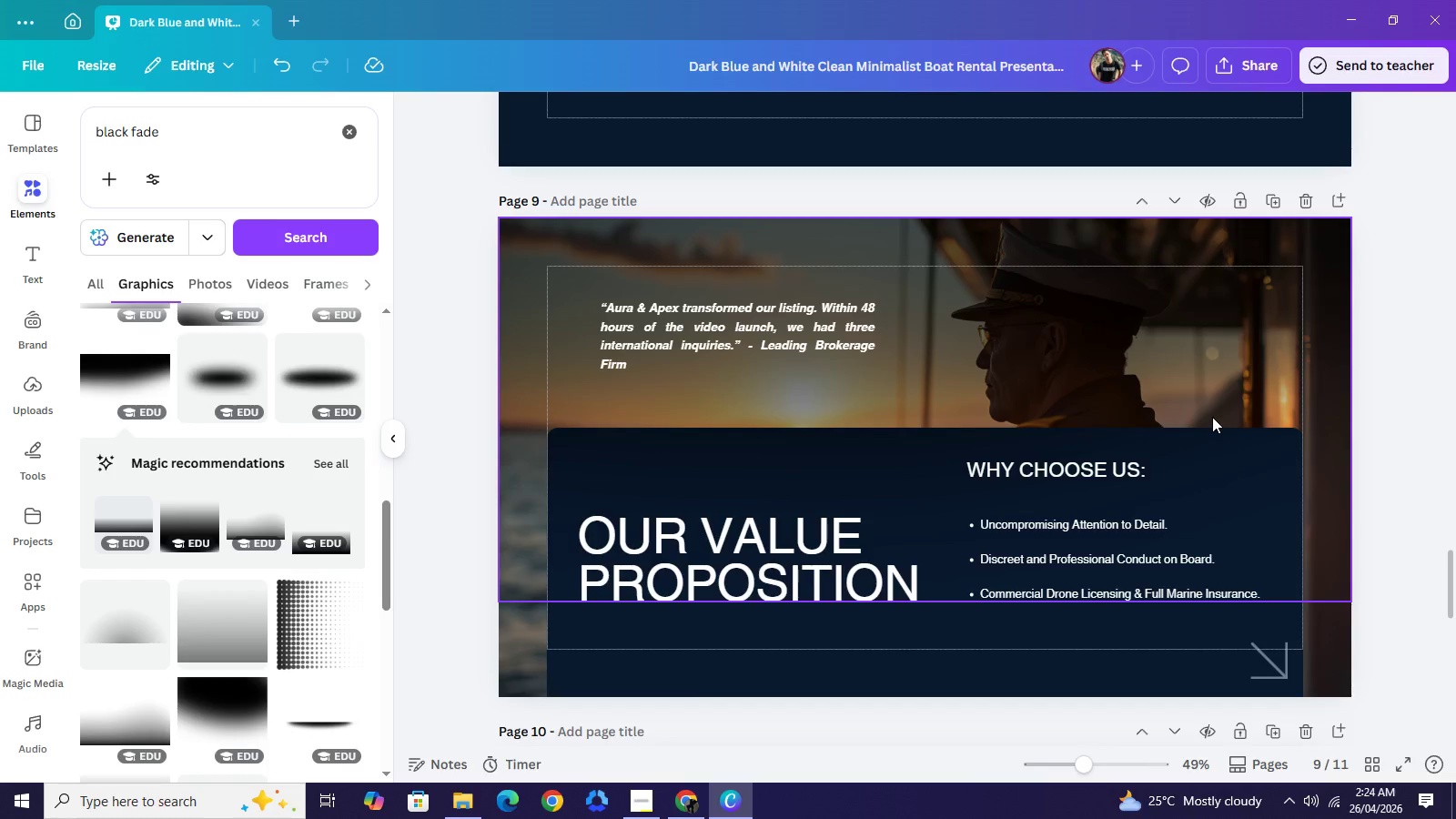 
wait(40.02)
 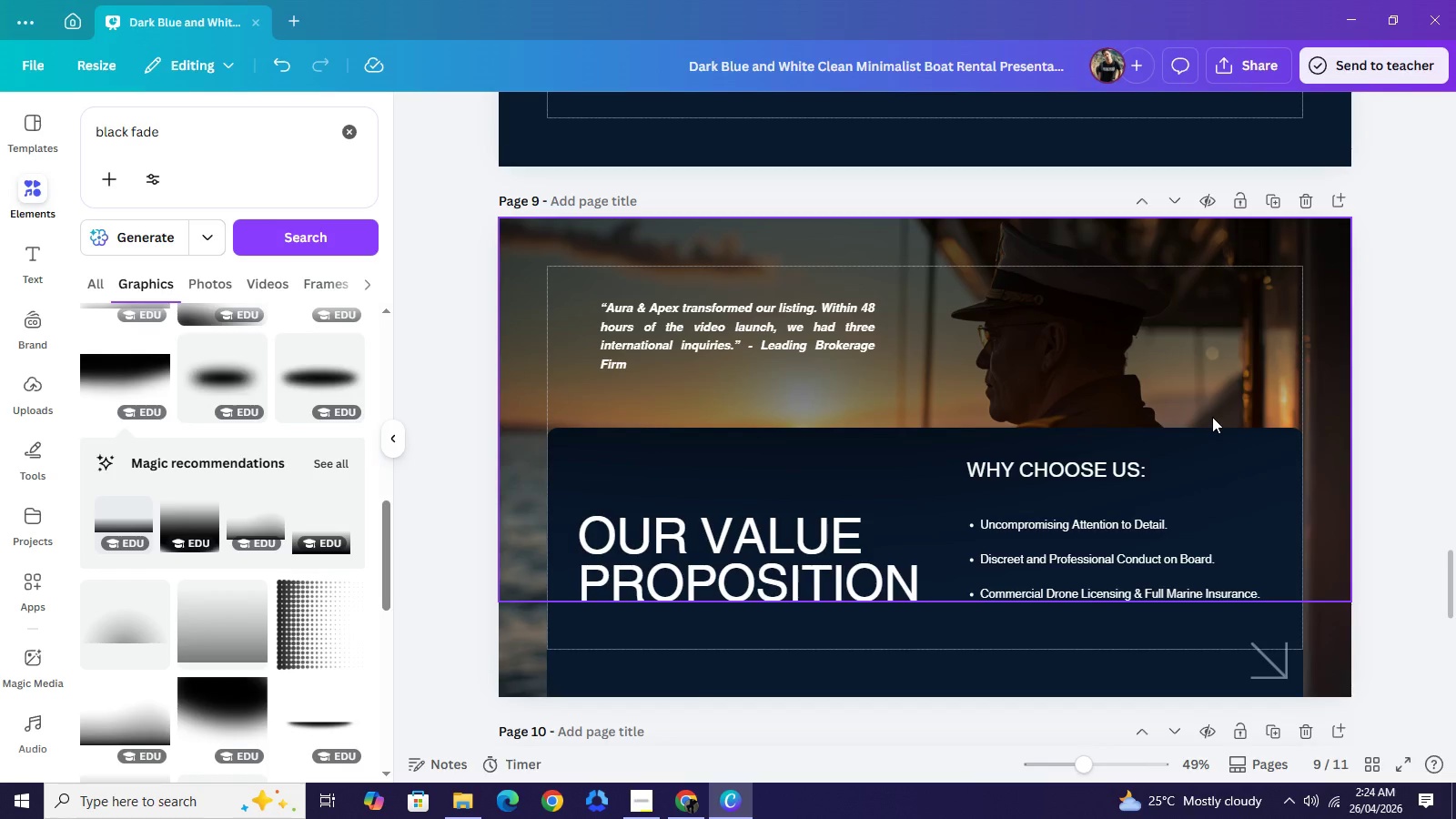 
left_click([1388, 376])
 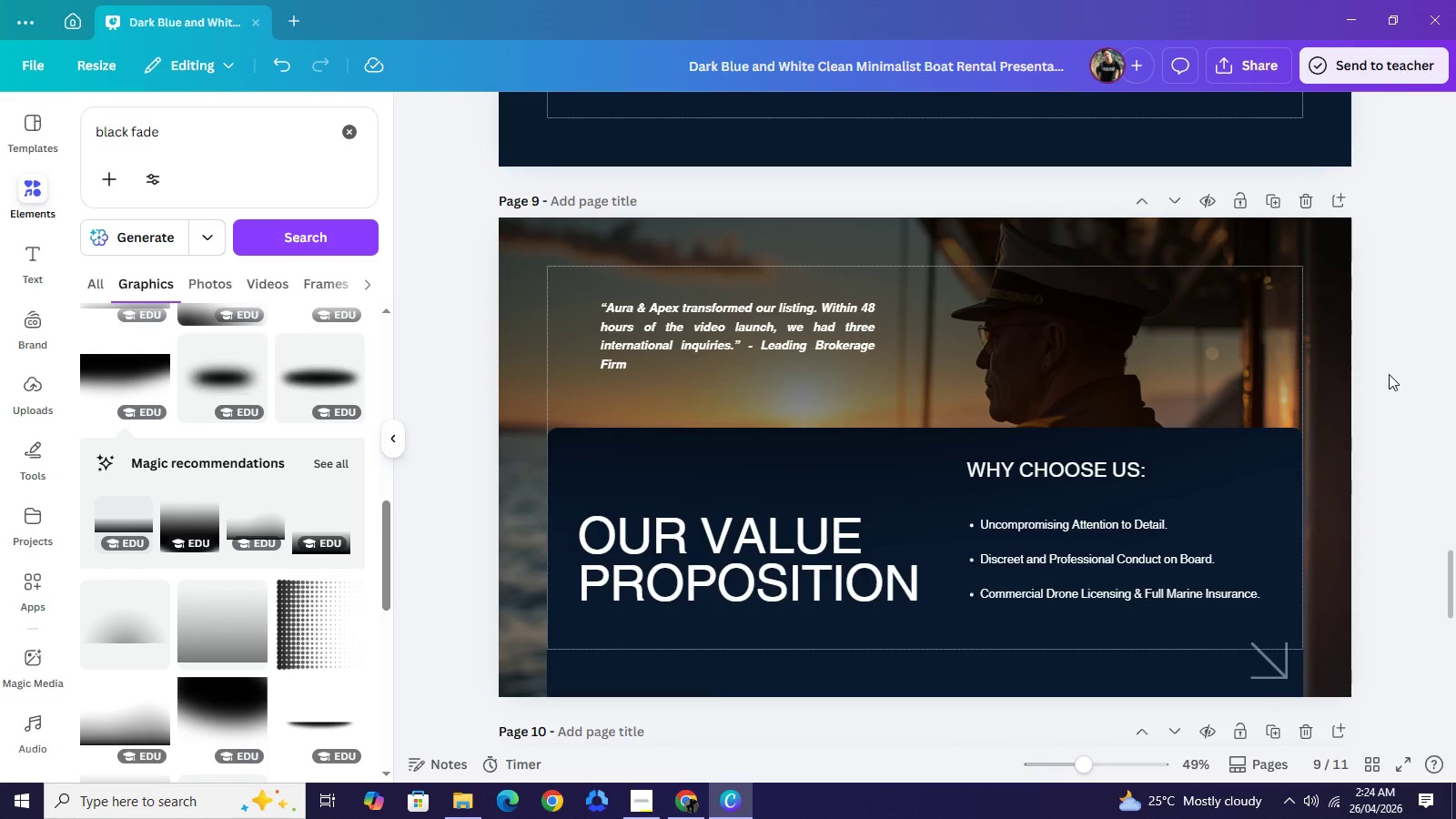 
scroll: coordinate [1389, 374], scroll_direction: up, amount: 3.0
 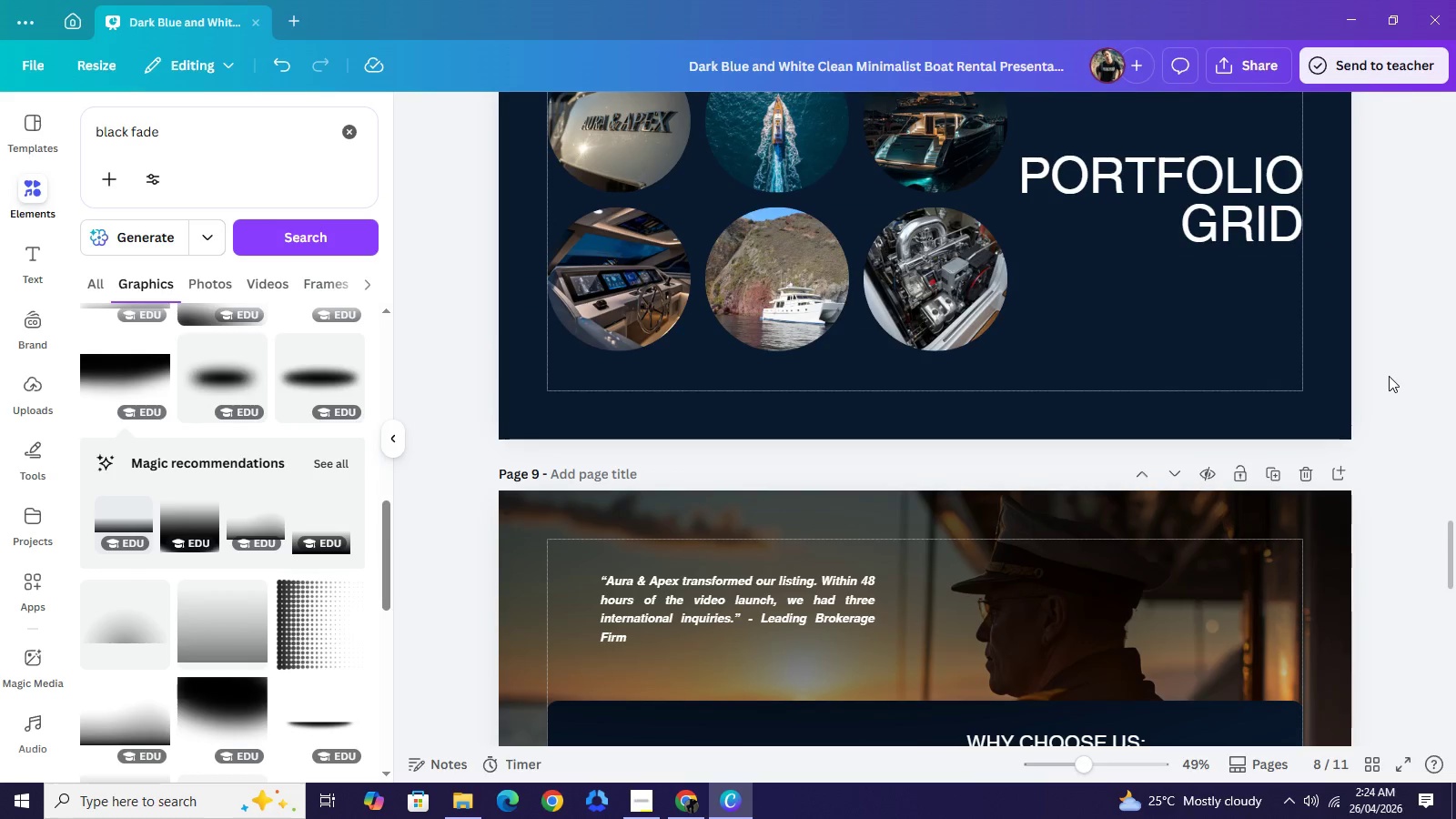 
scroll: coordinate [1400, 383], scroll_direction: down, amount: 3.0
 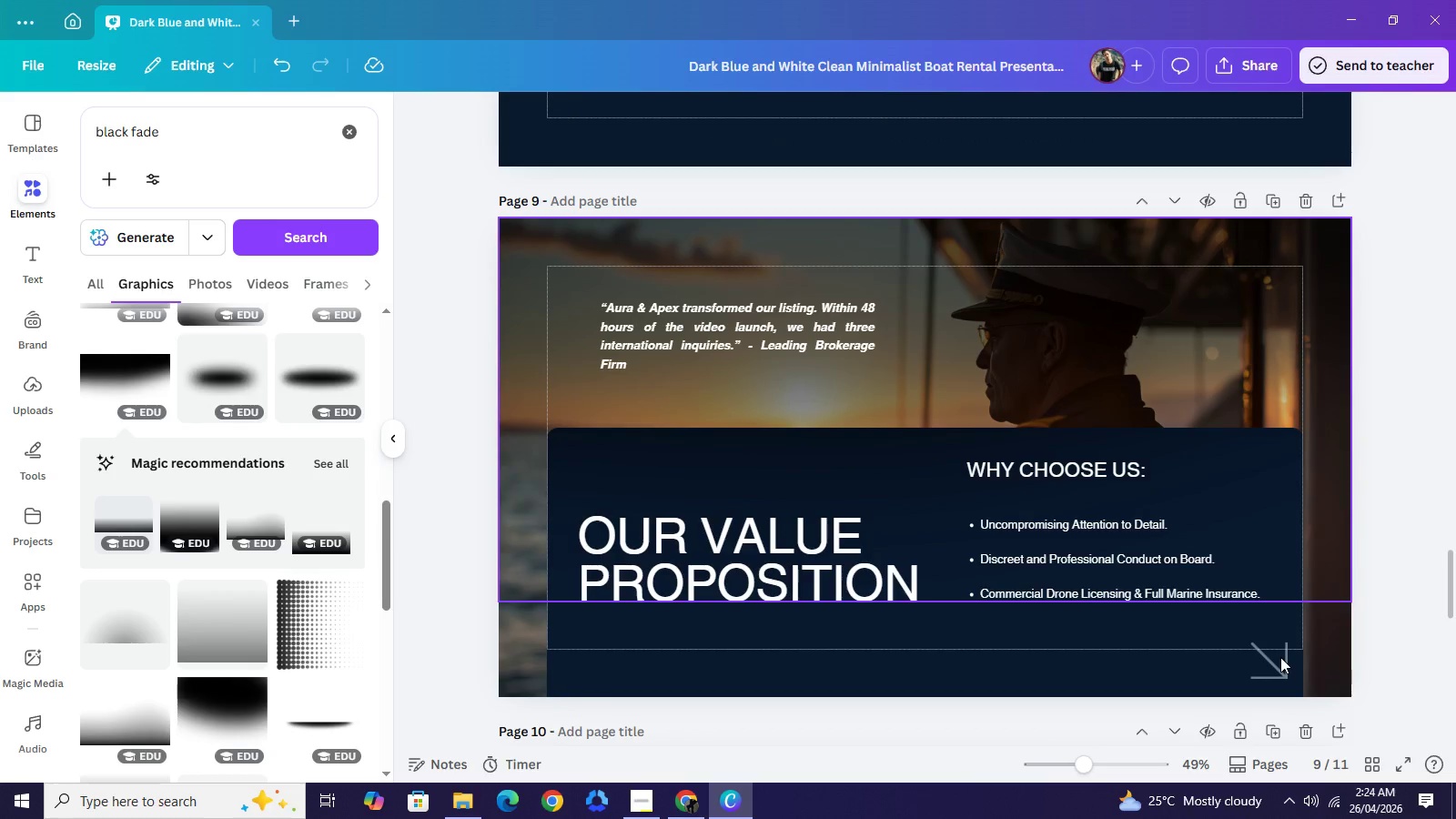 
left_click([1280, 657])
 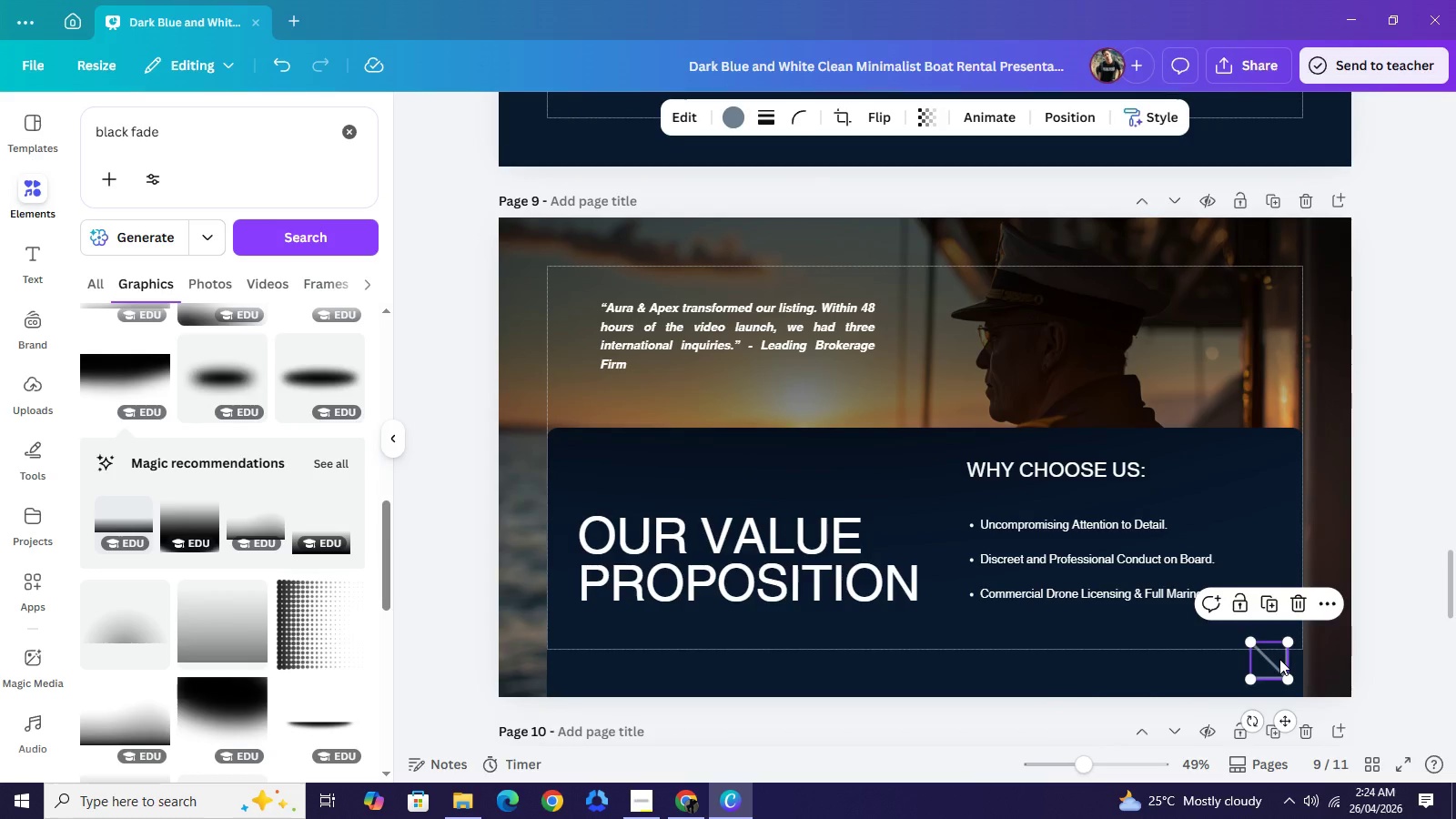 
key(Control+C)
 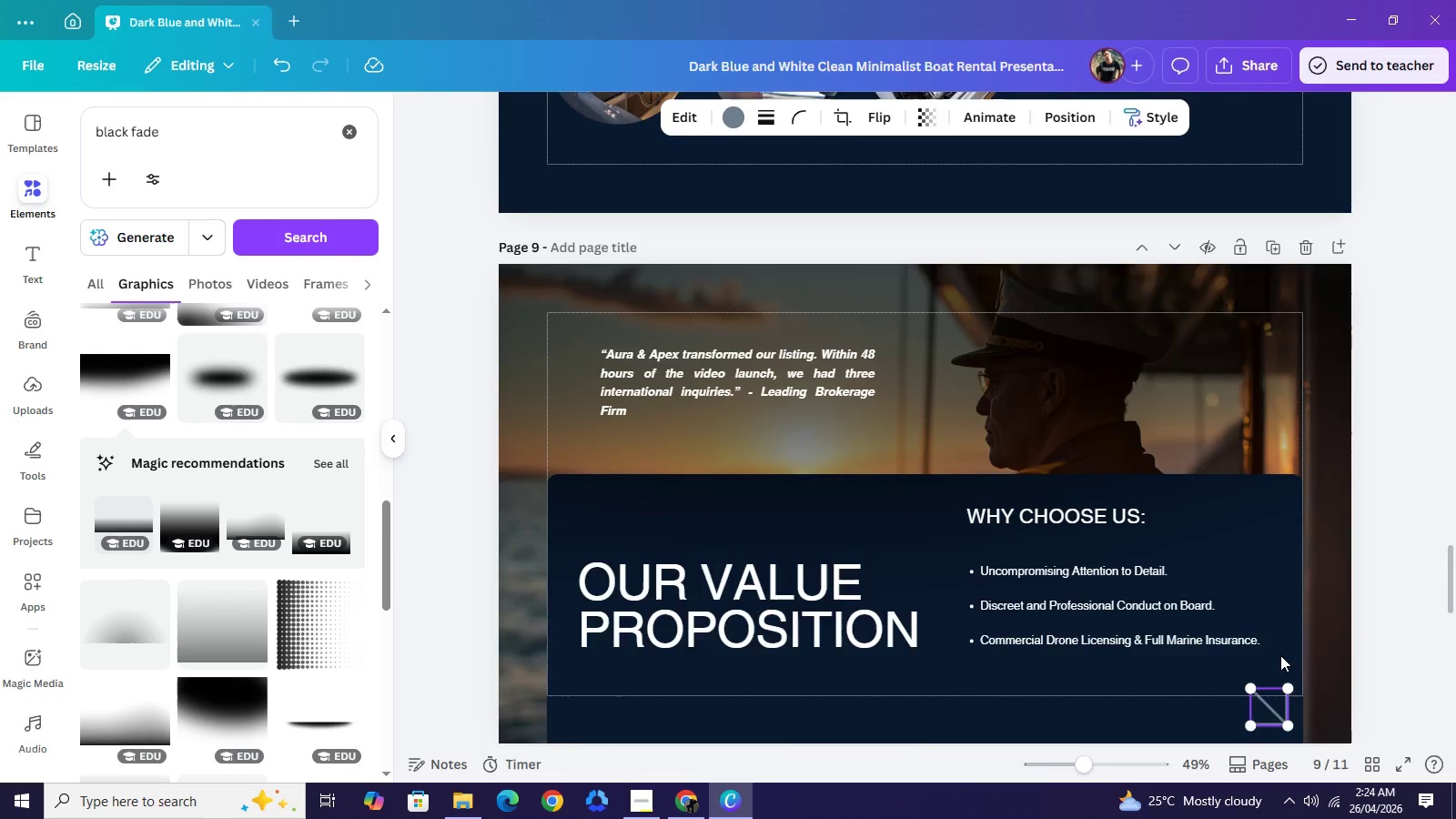 
scroll: coordinate [1280, 650], scroll_direction: up, amount: 5.0
 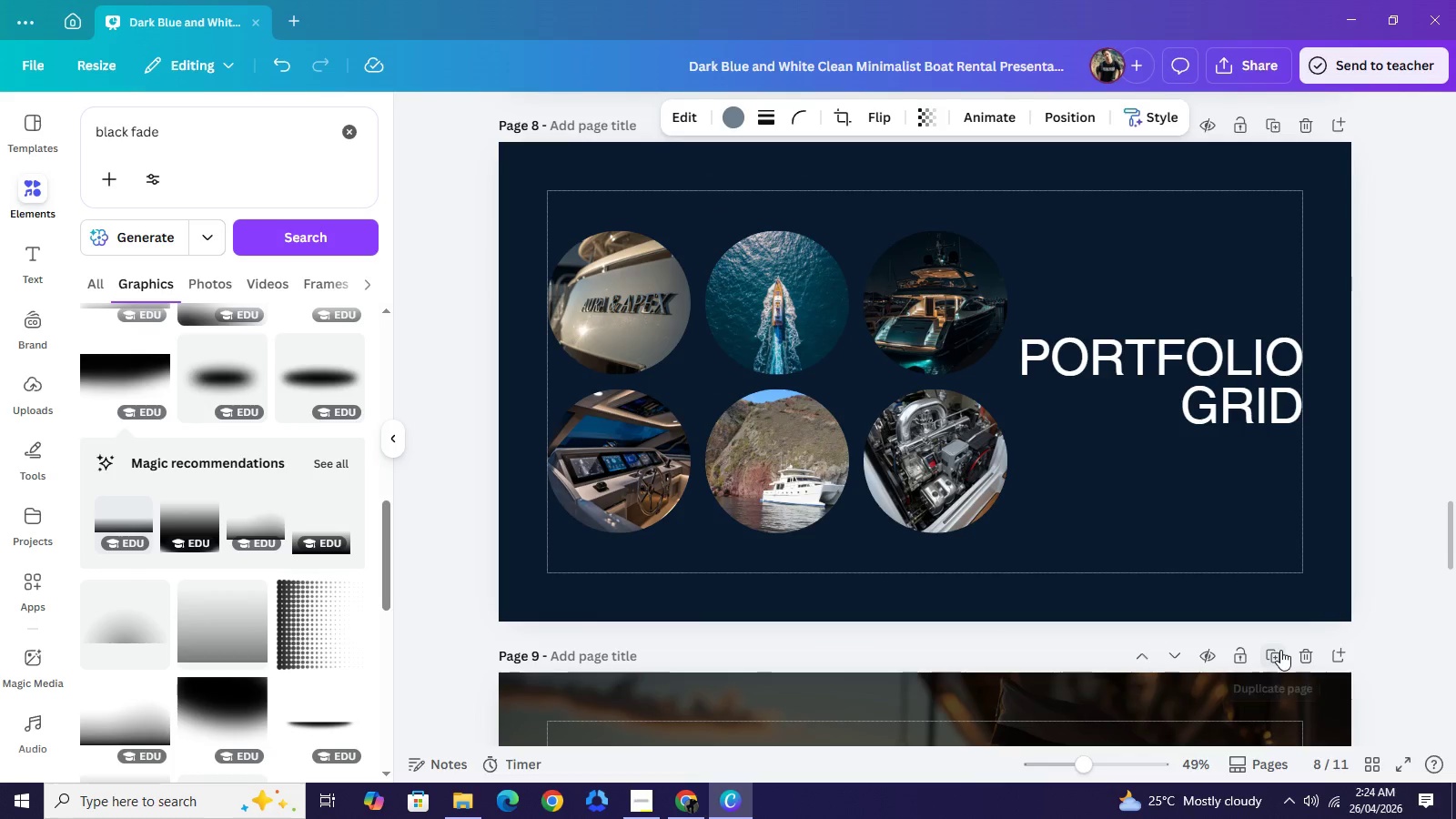 
key(Control+V)
 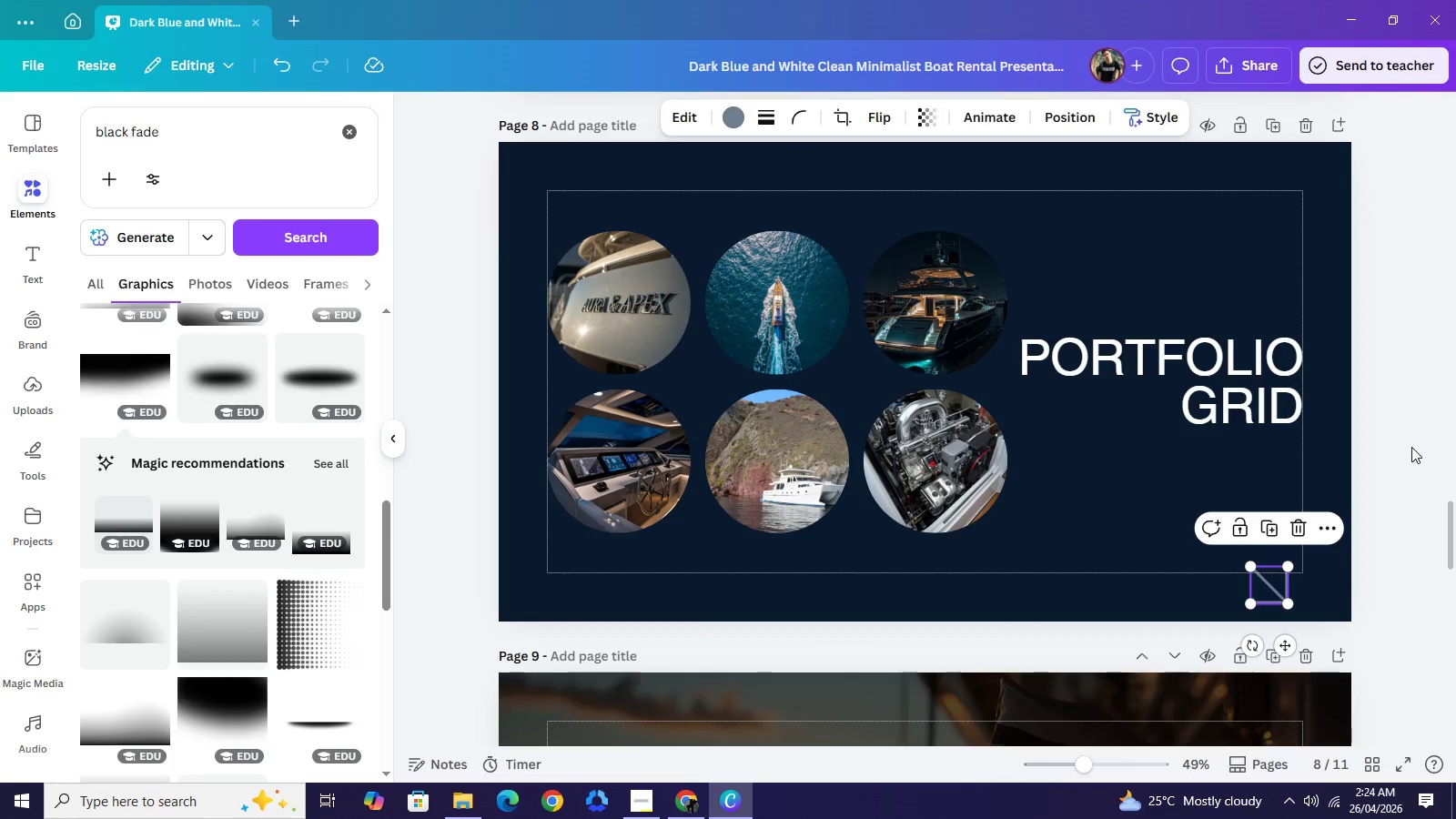 
left_click([1411, 447])
 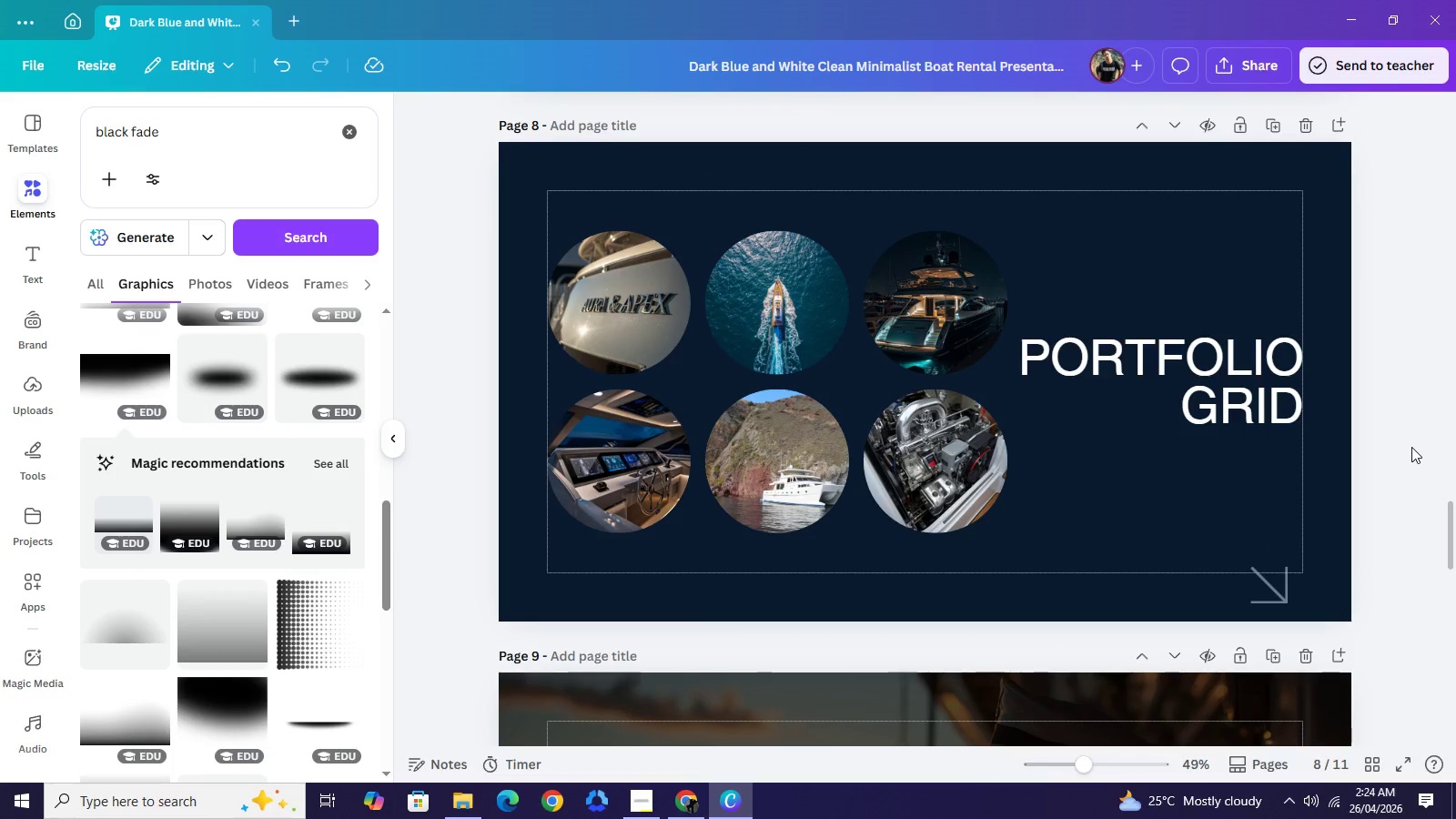 
scroll: coordinate [1411, 448], scroll_direction: up, amount: 5.0
 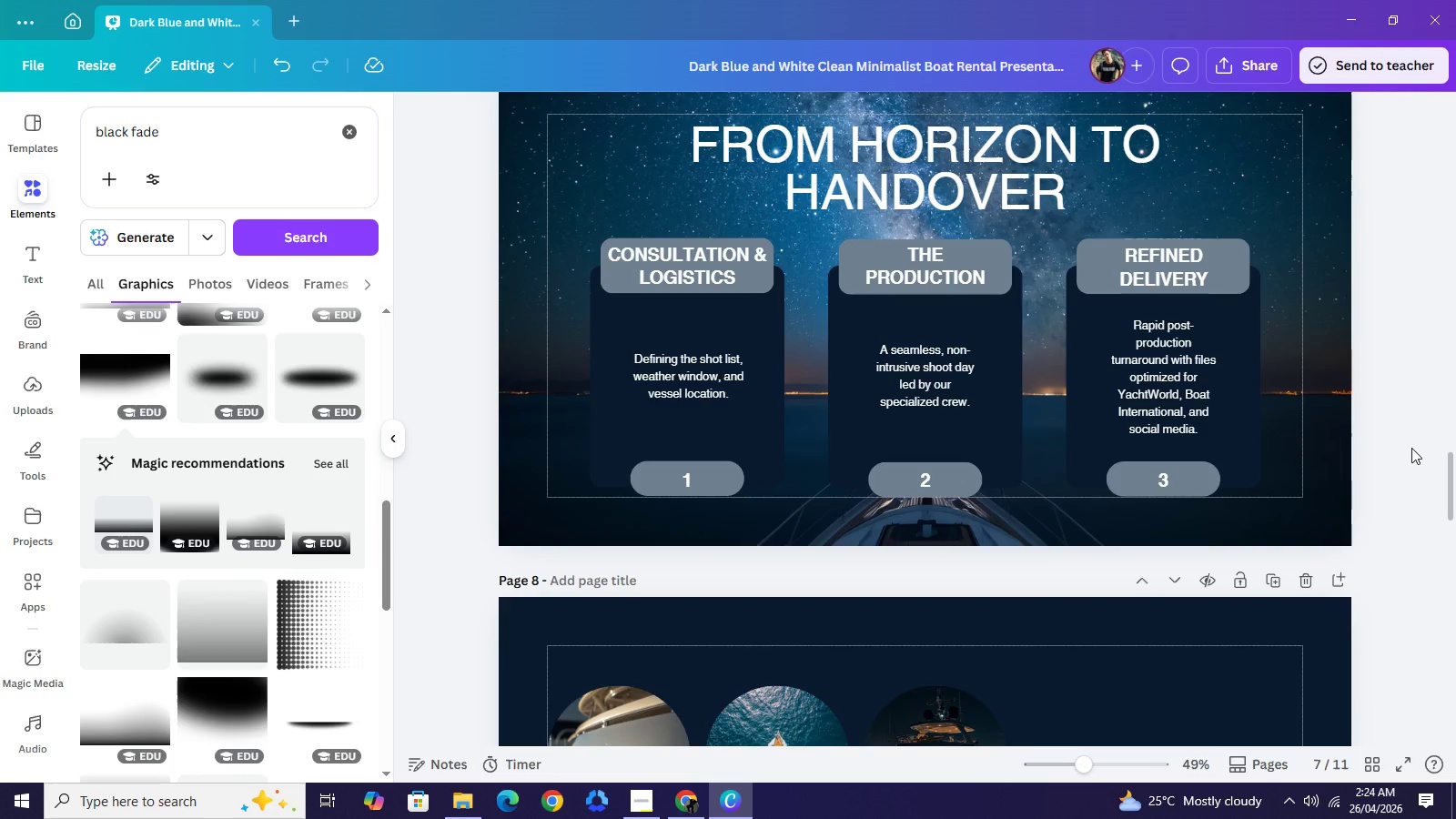 
key(Control+V)
 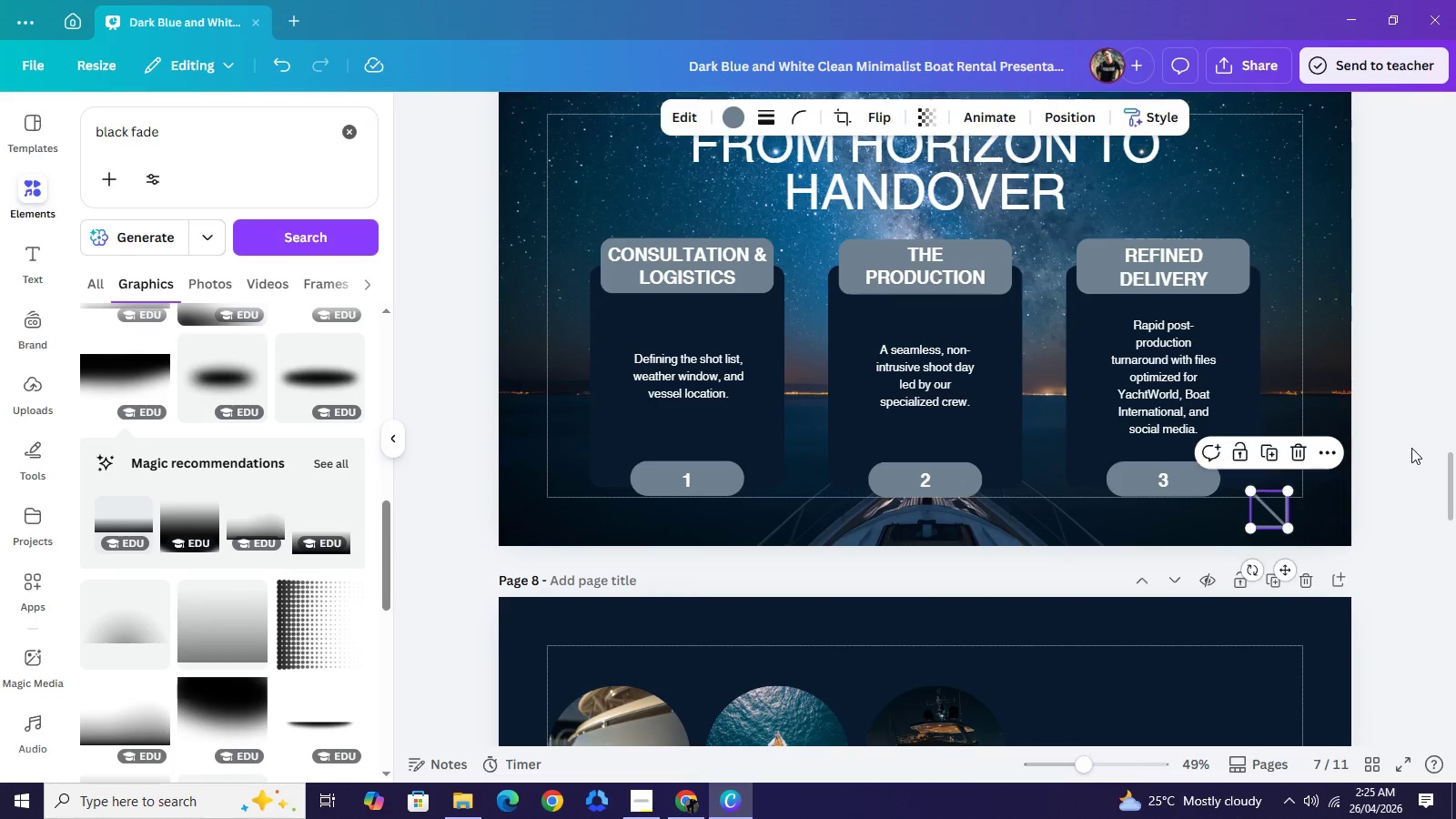 
left_click([1411, 448])
 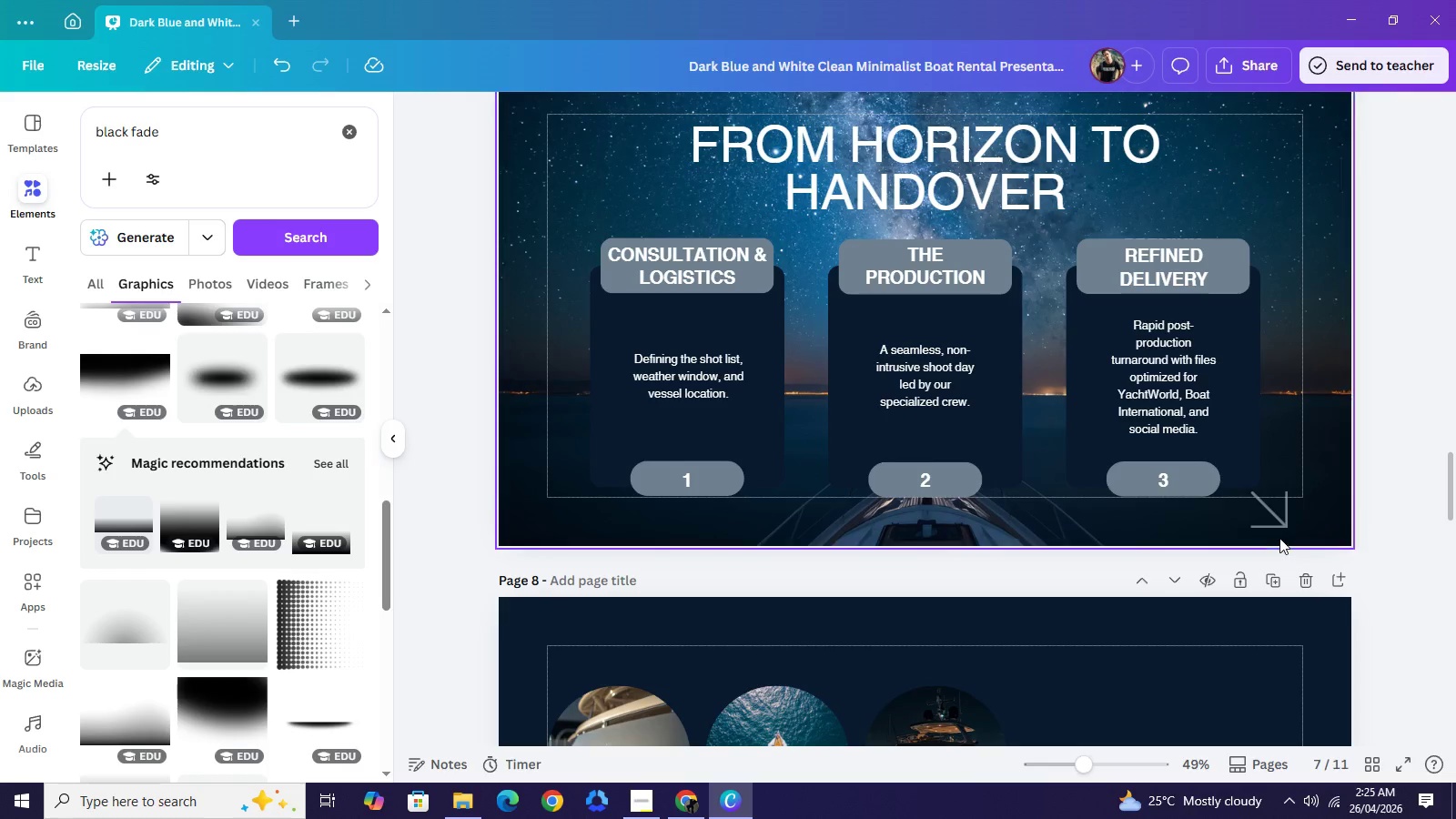 
wait(5.28)
 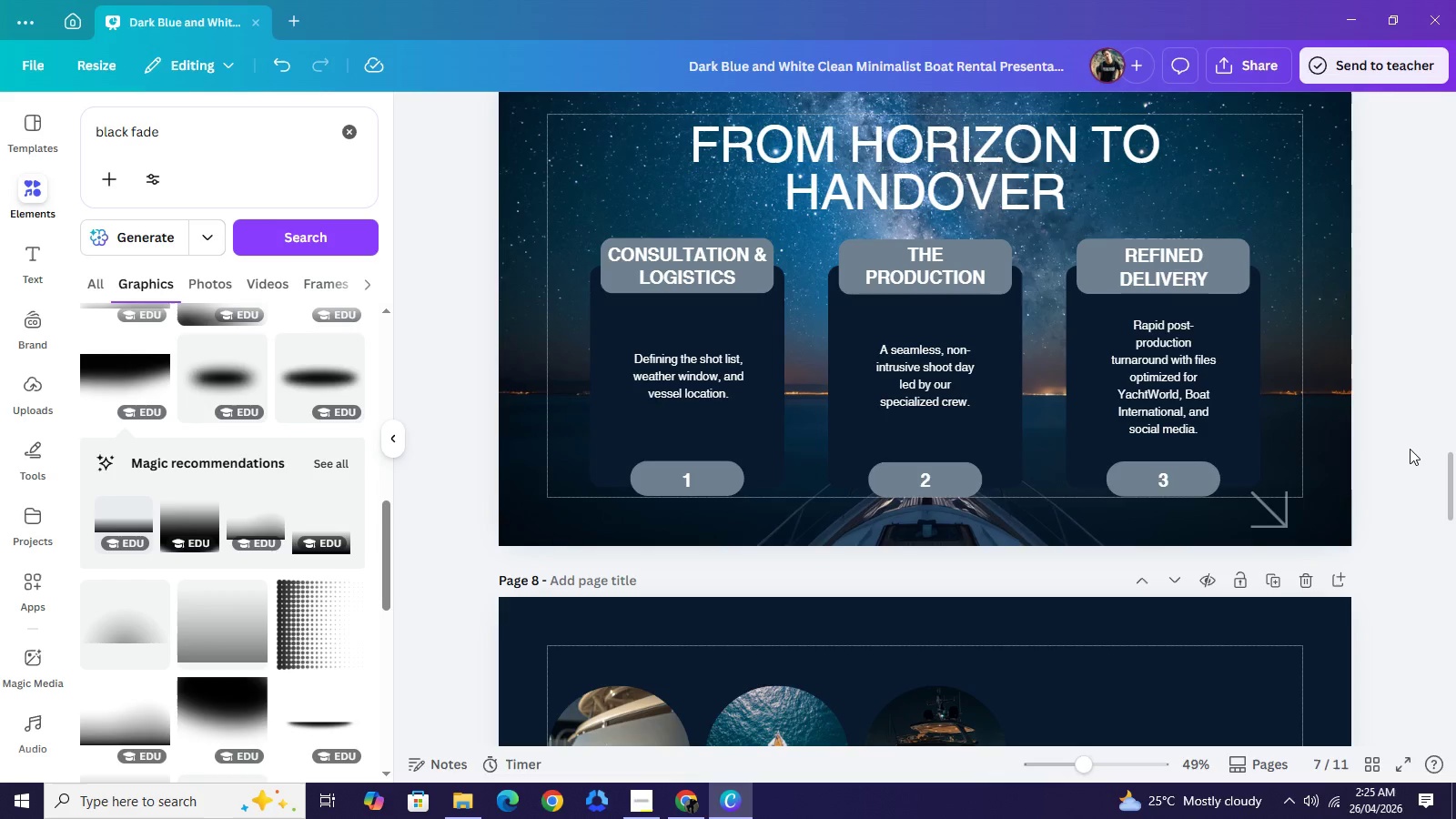 
left_click([1284, 521])
 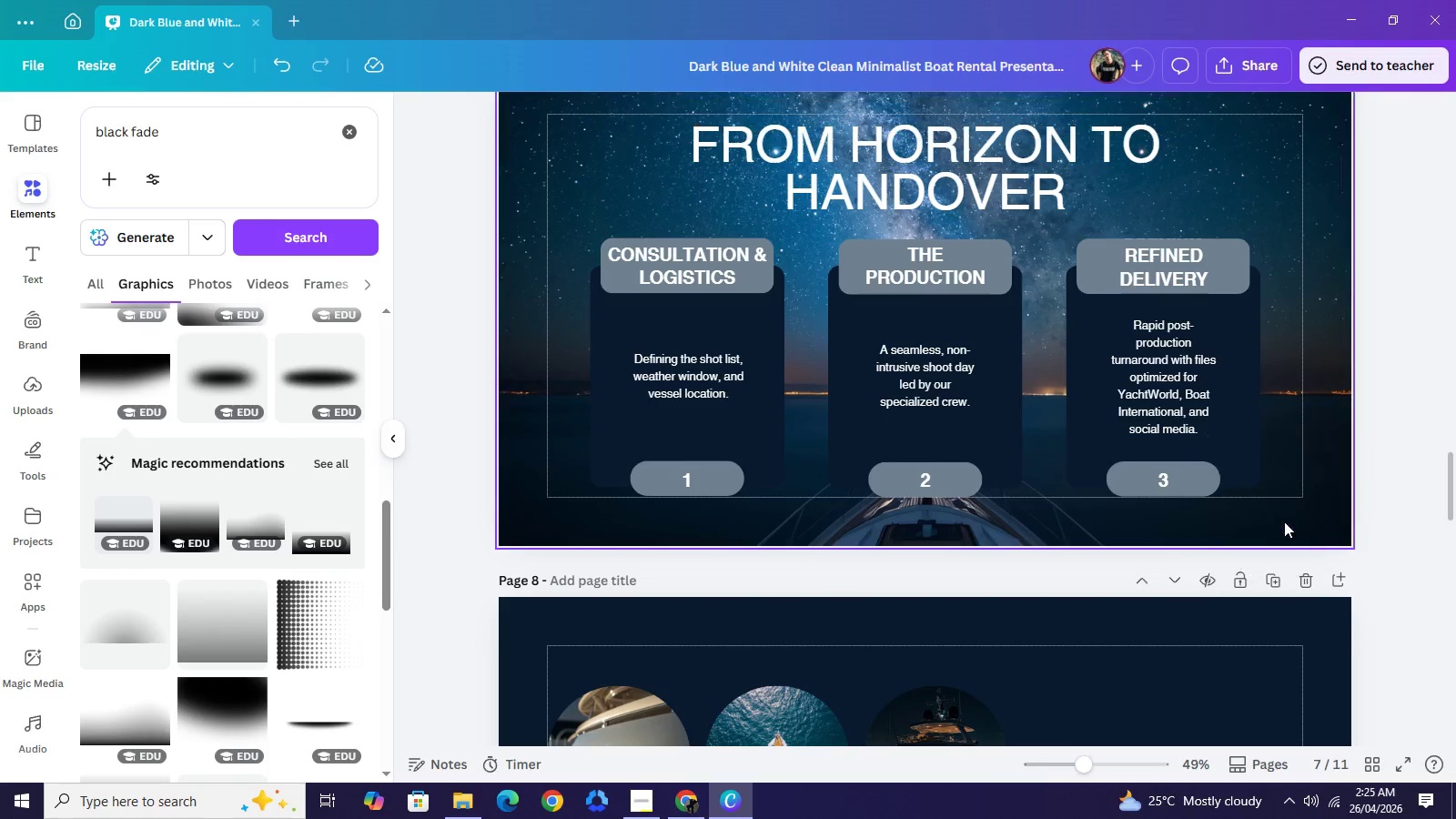 
key(Backspace)
 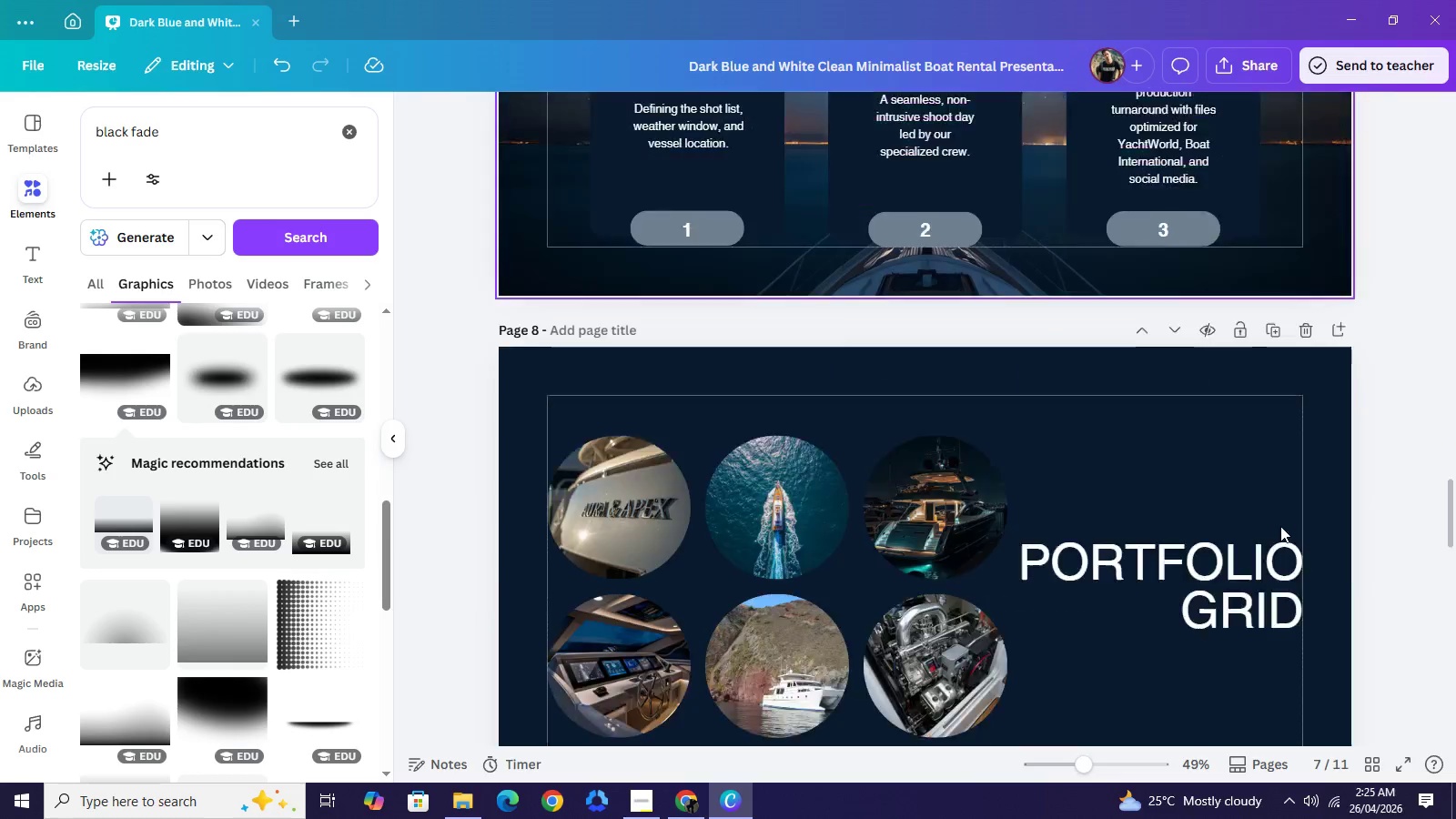 
scroll: coordinate [1279, 489], scroll_direction: down, amount: 12.0
 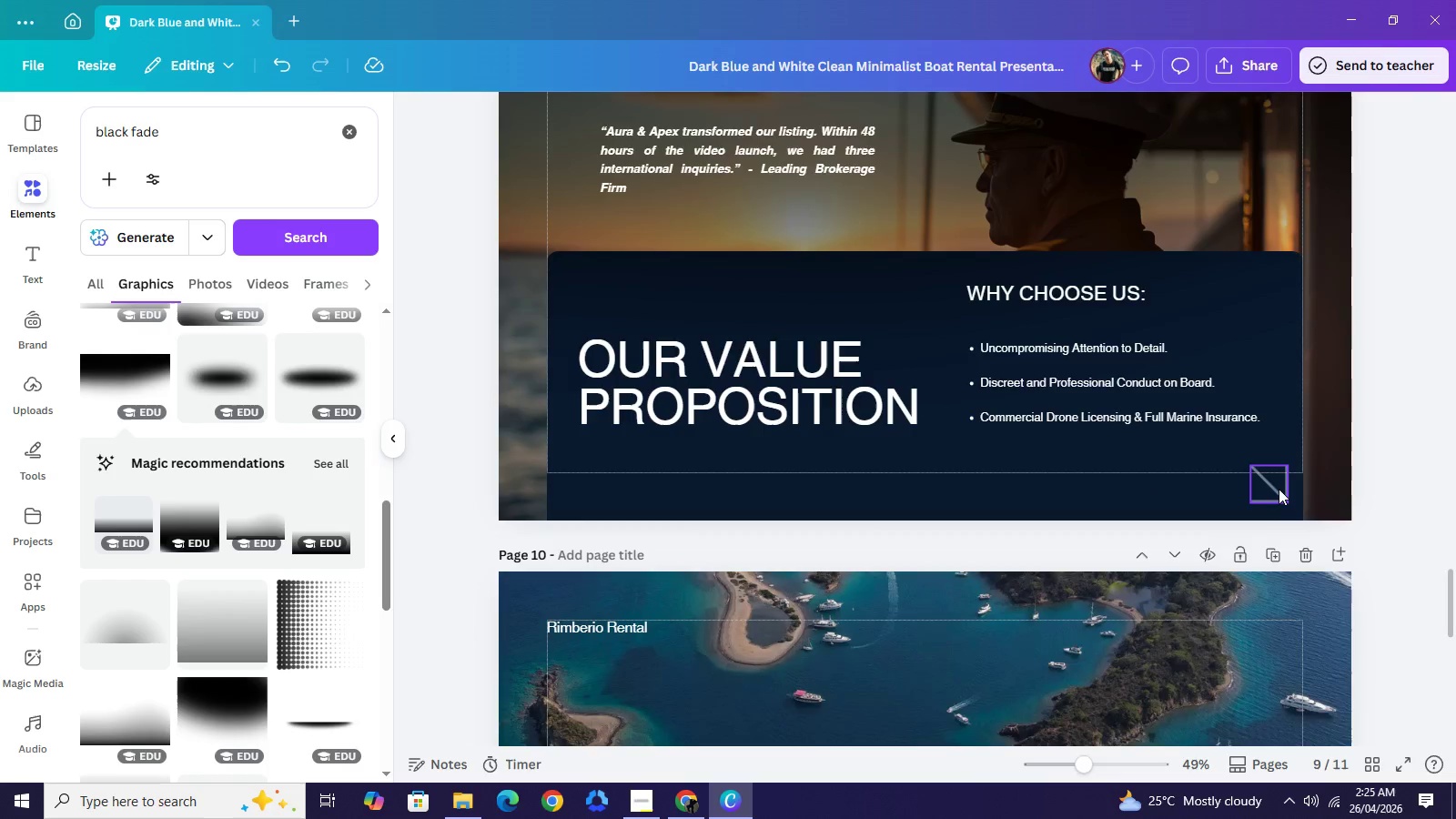 
scroll: coordinate [1279, 489], scroll_direction: up, amount: 5.0
 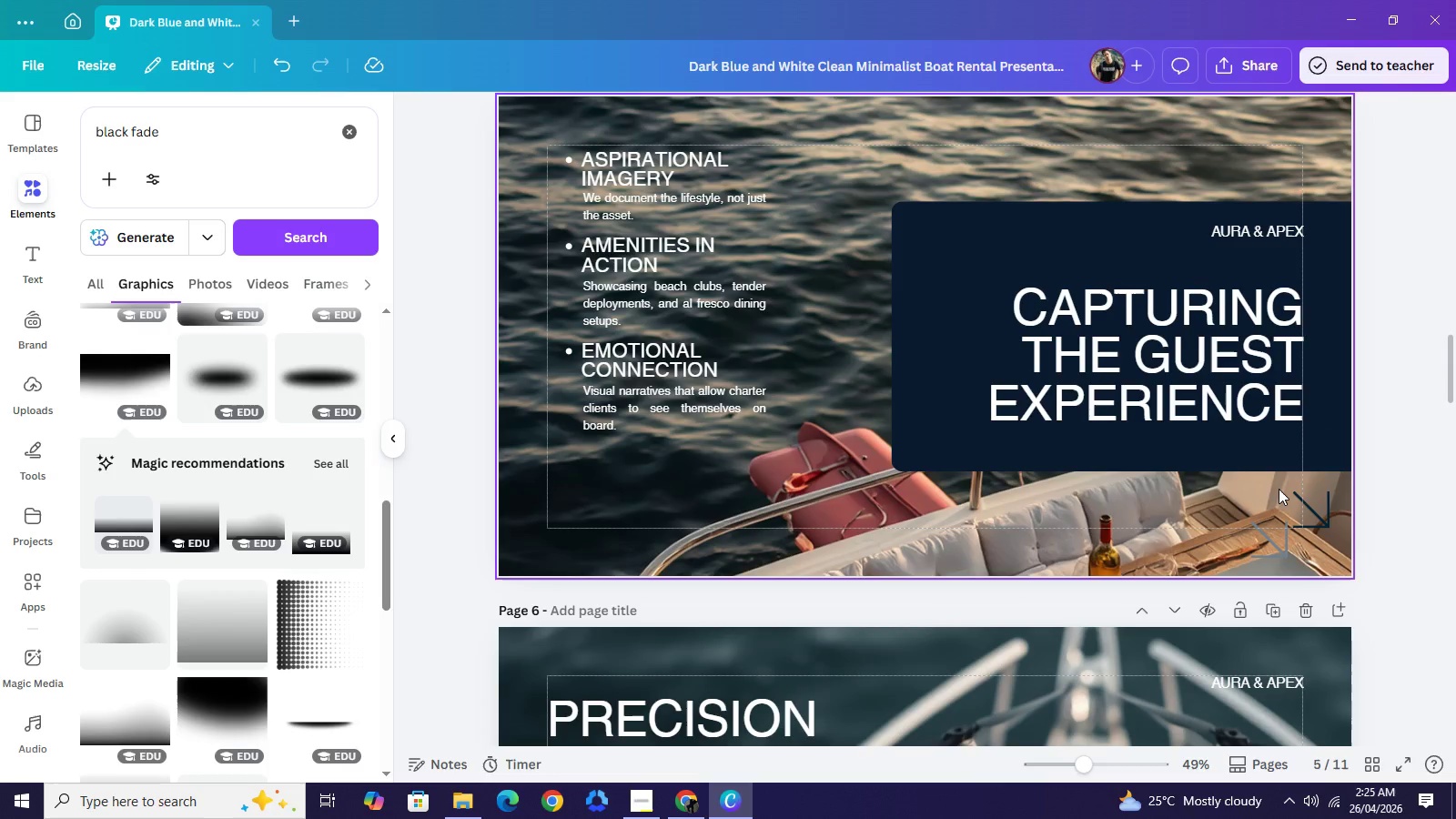 
left_click([1280, 631])
 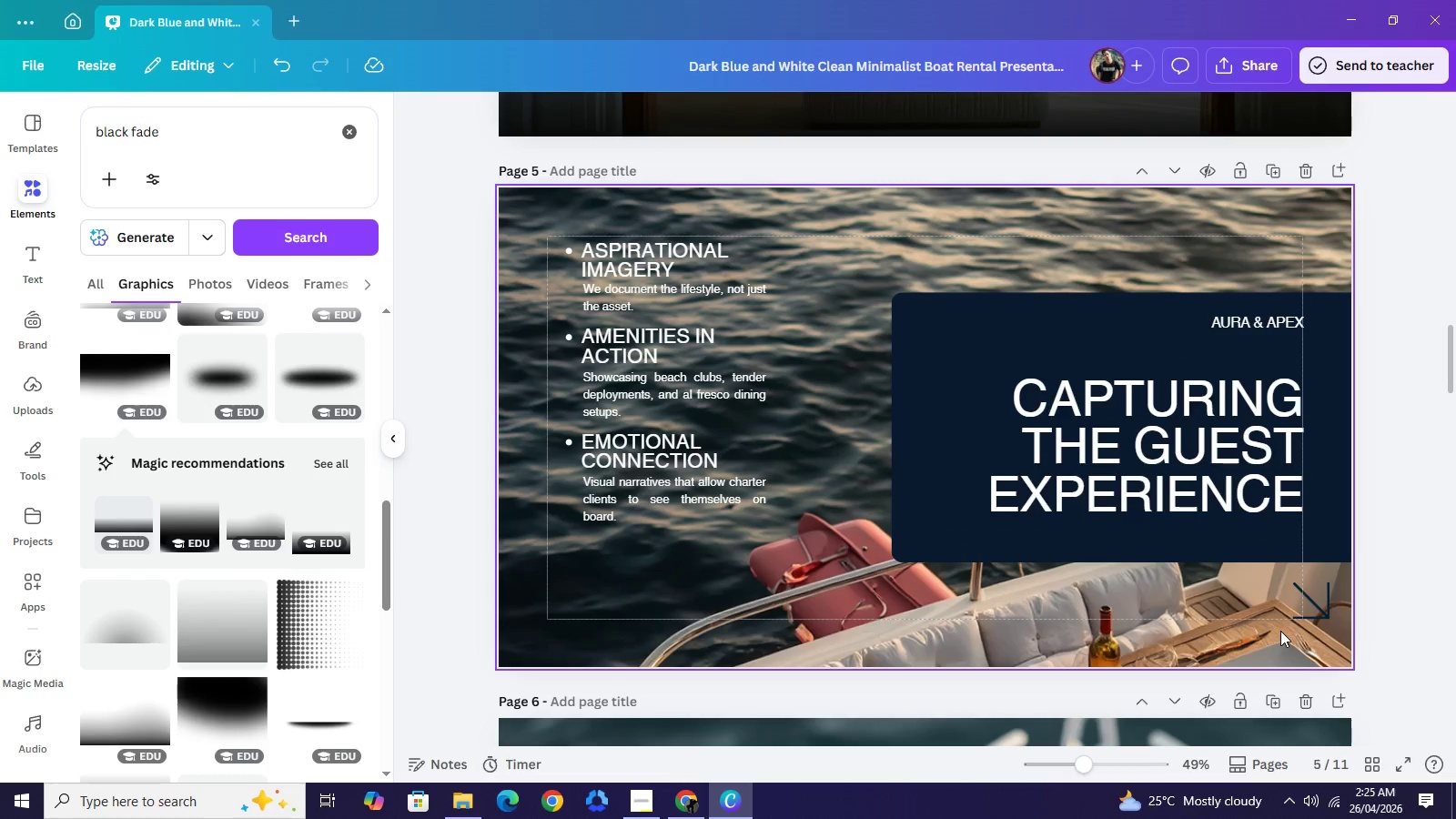 
key(Backspace)
 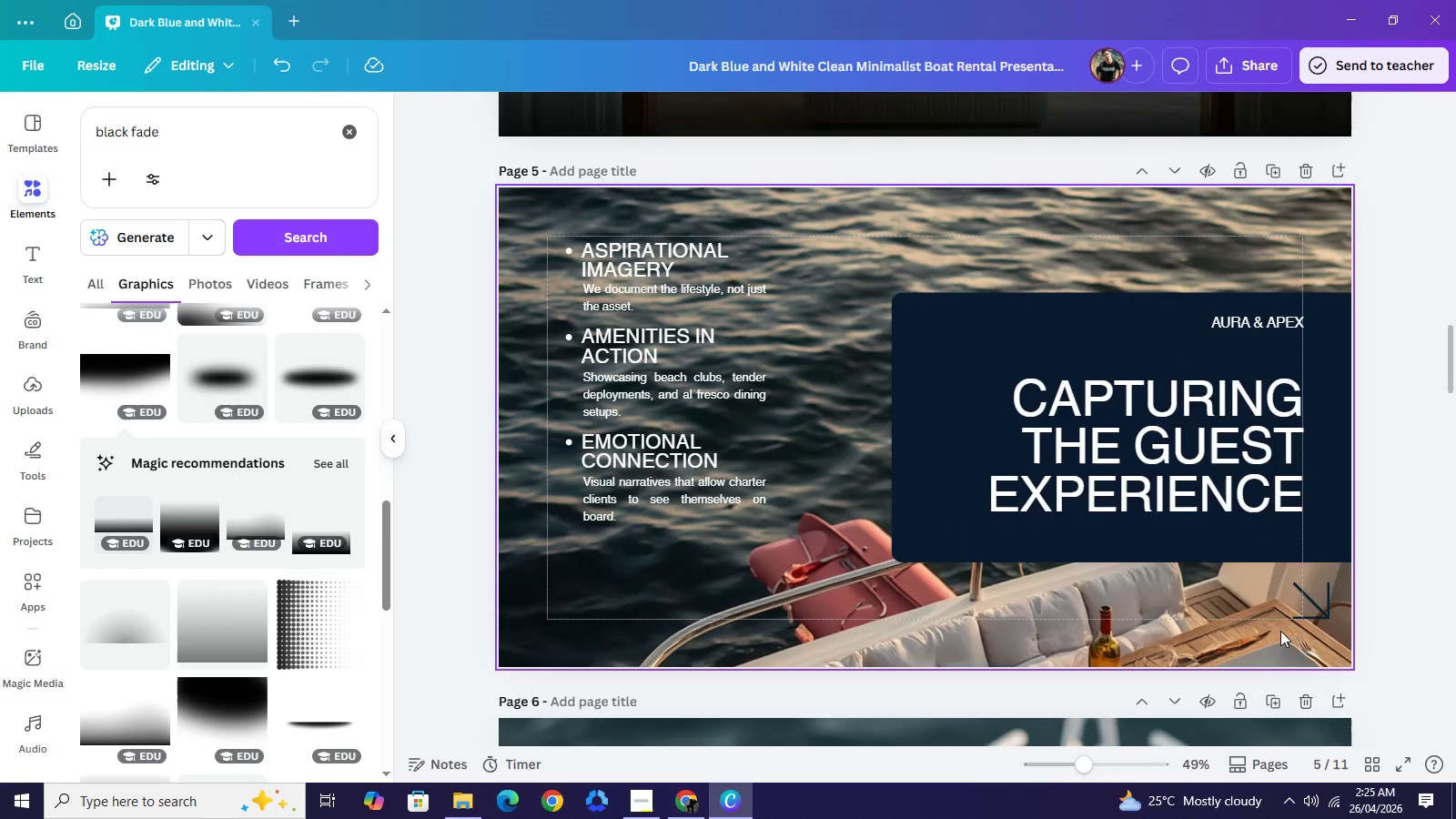 
key(Control+V)
 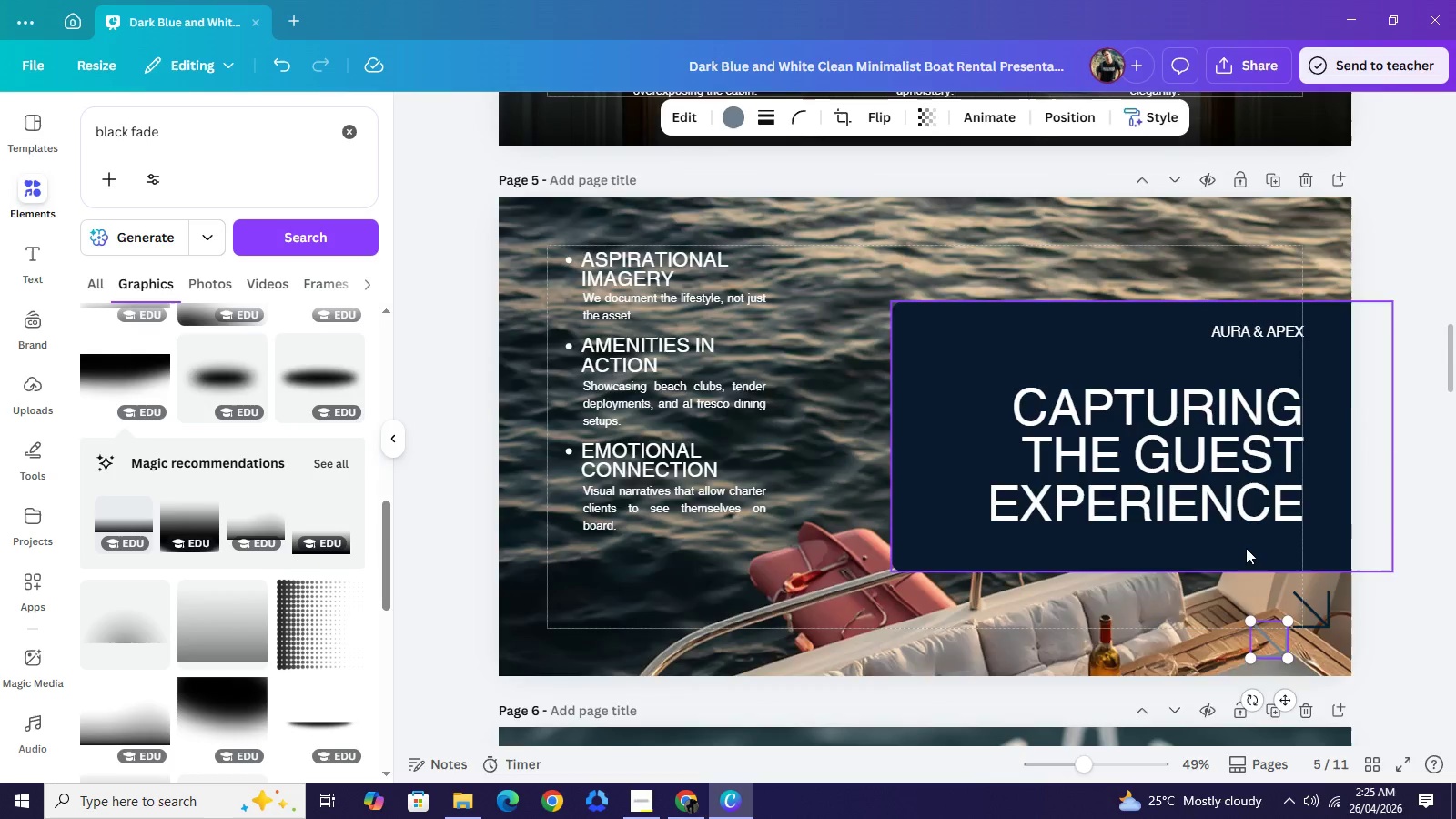 
scroll: coordinate [1246, 548], scroll_direction: up, amount: 10.0
 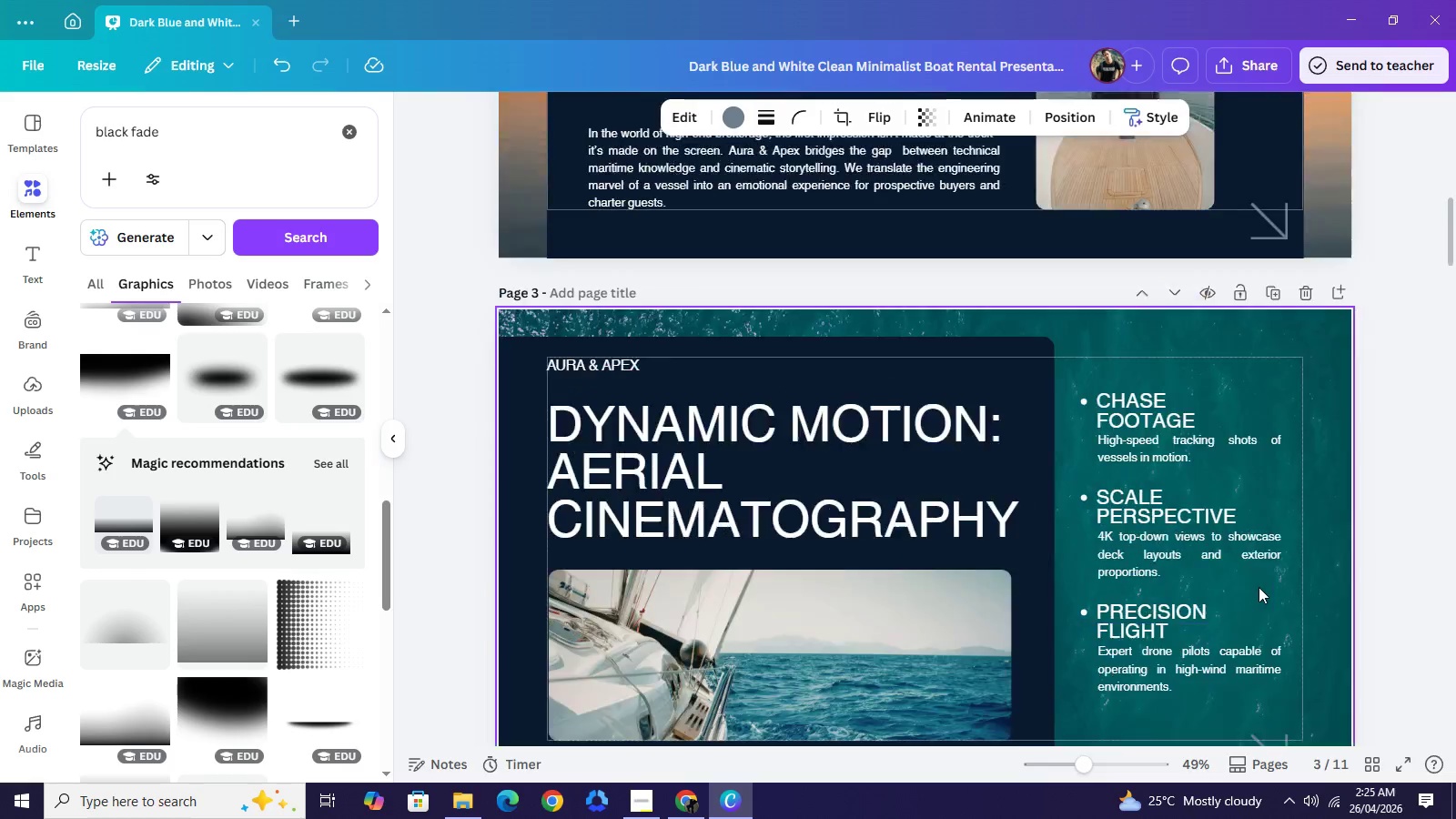 
scroll: coordinate [1259, 587], scroll_direction: down, amount: 2.0
 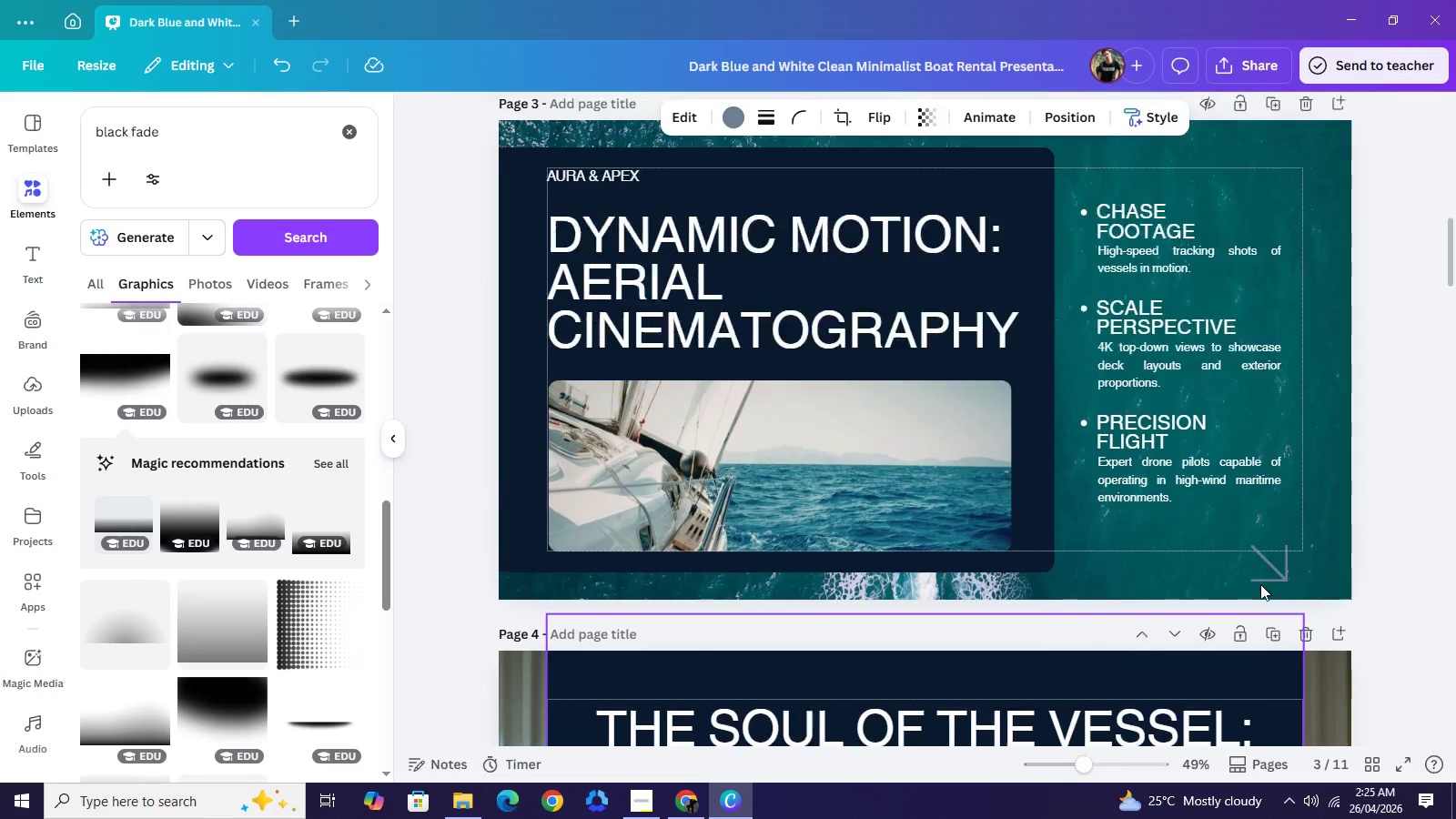 
scroll: coordinate [1260, 584], scroll_direction: up, amount: 4.0
 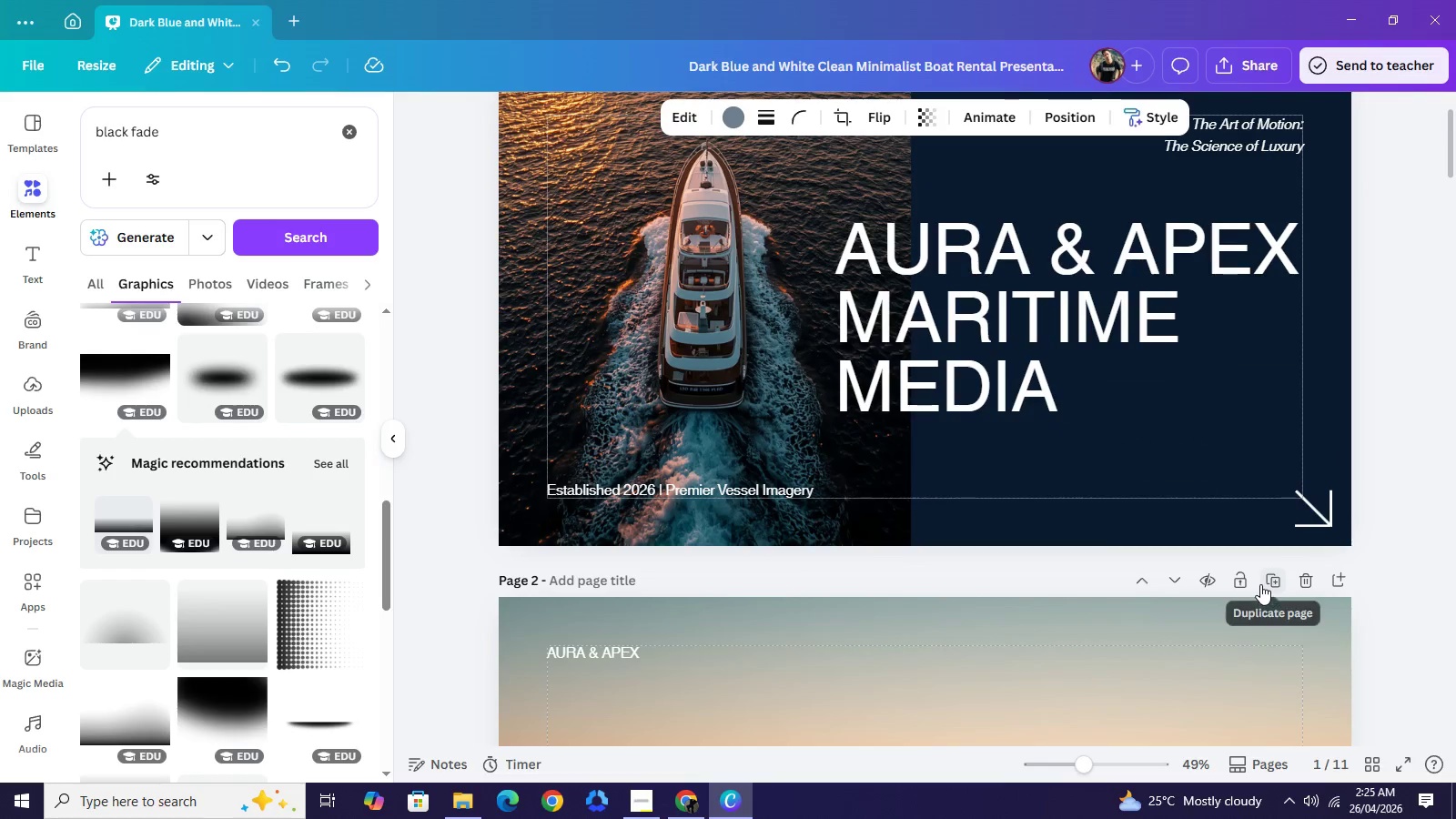 
scroll: coordinate [1260, 584], scroll_direction: down, amount: 1.0
 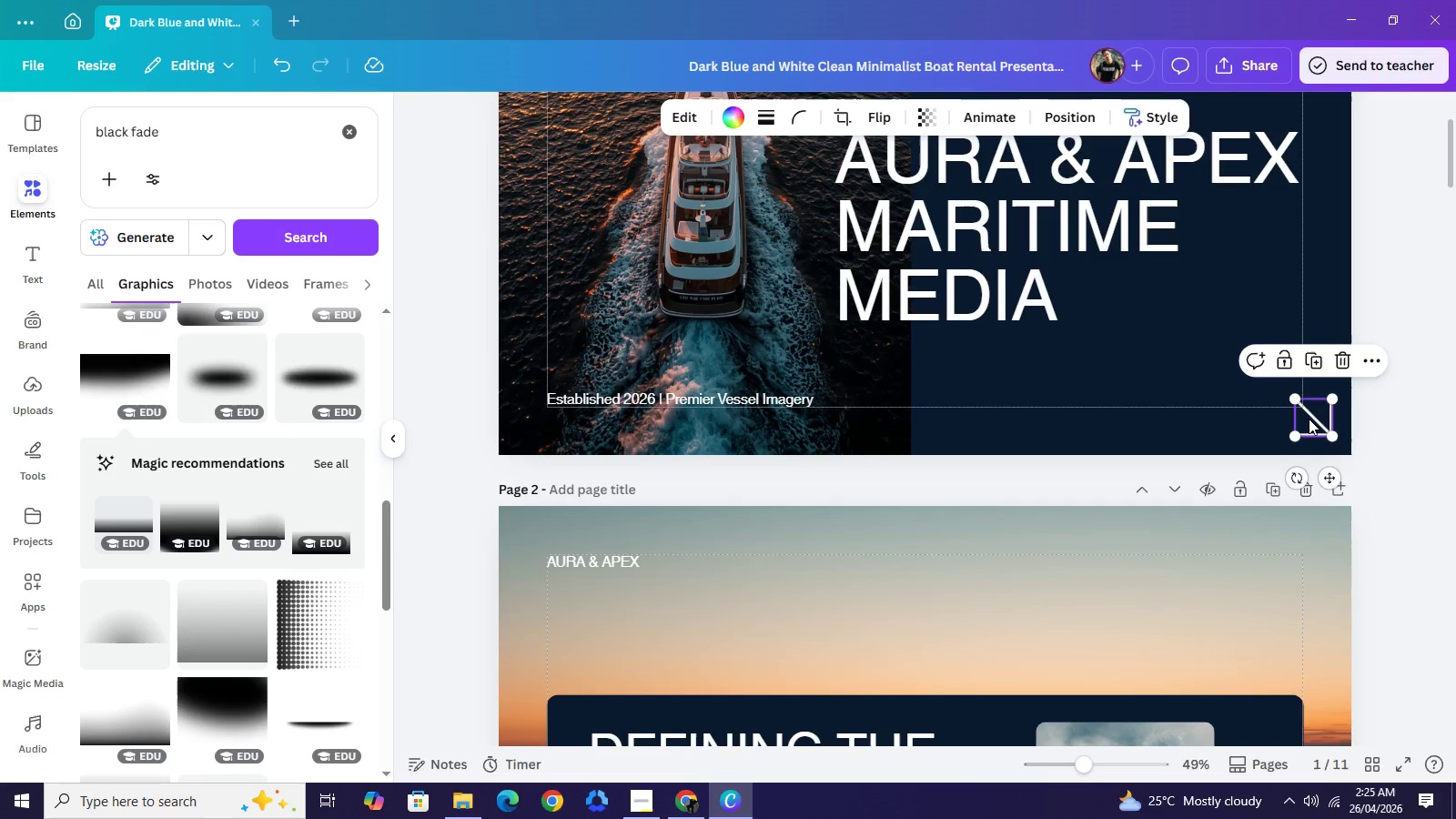 
left_click([1309, 419])
 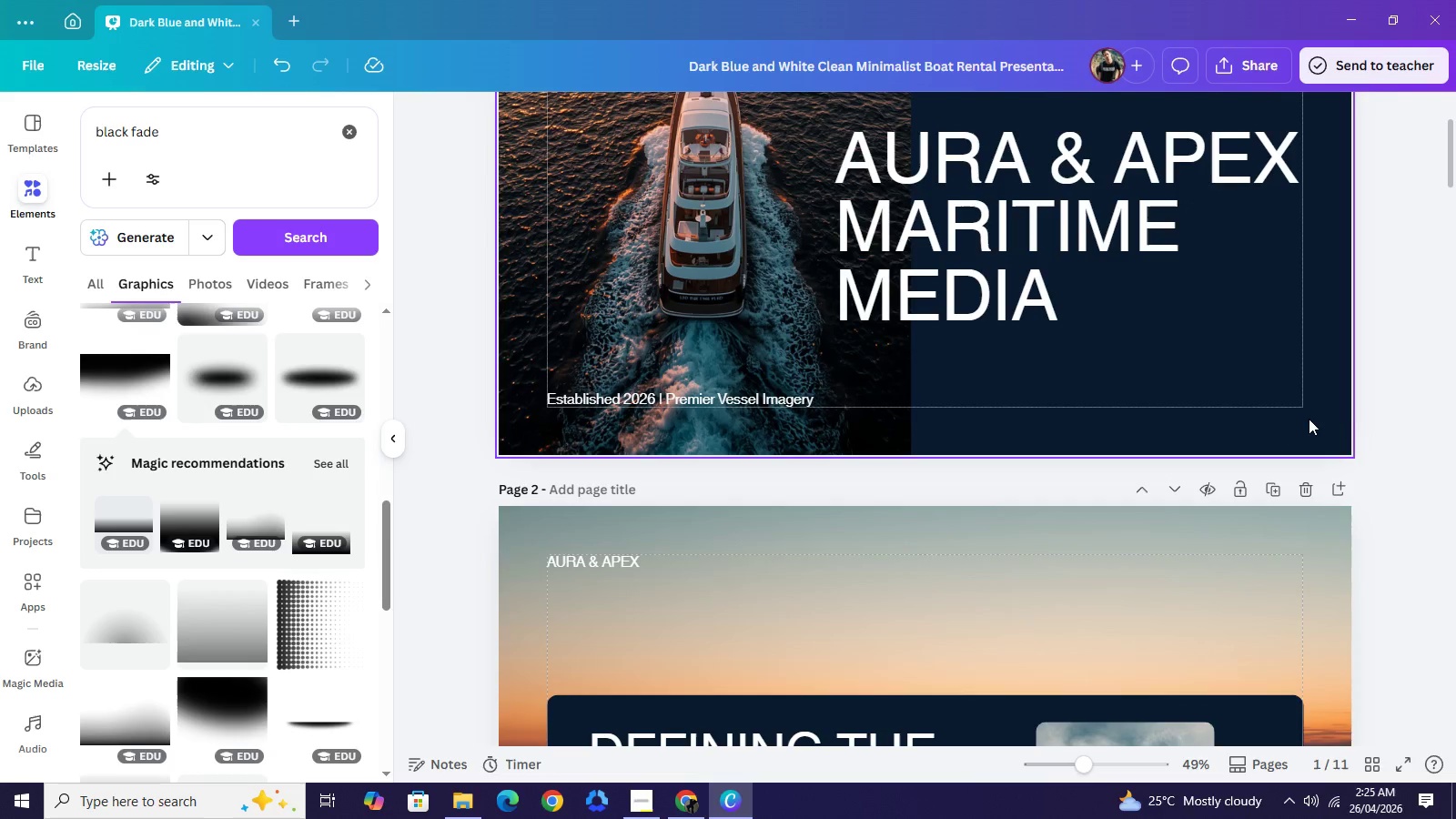 
key(Backspace)
 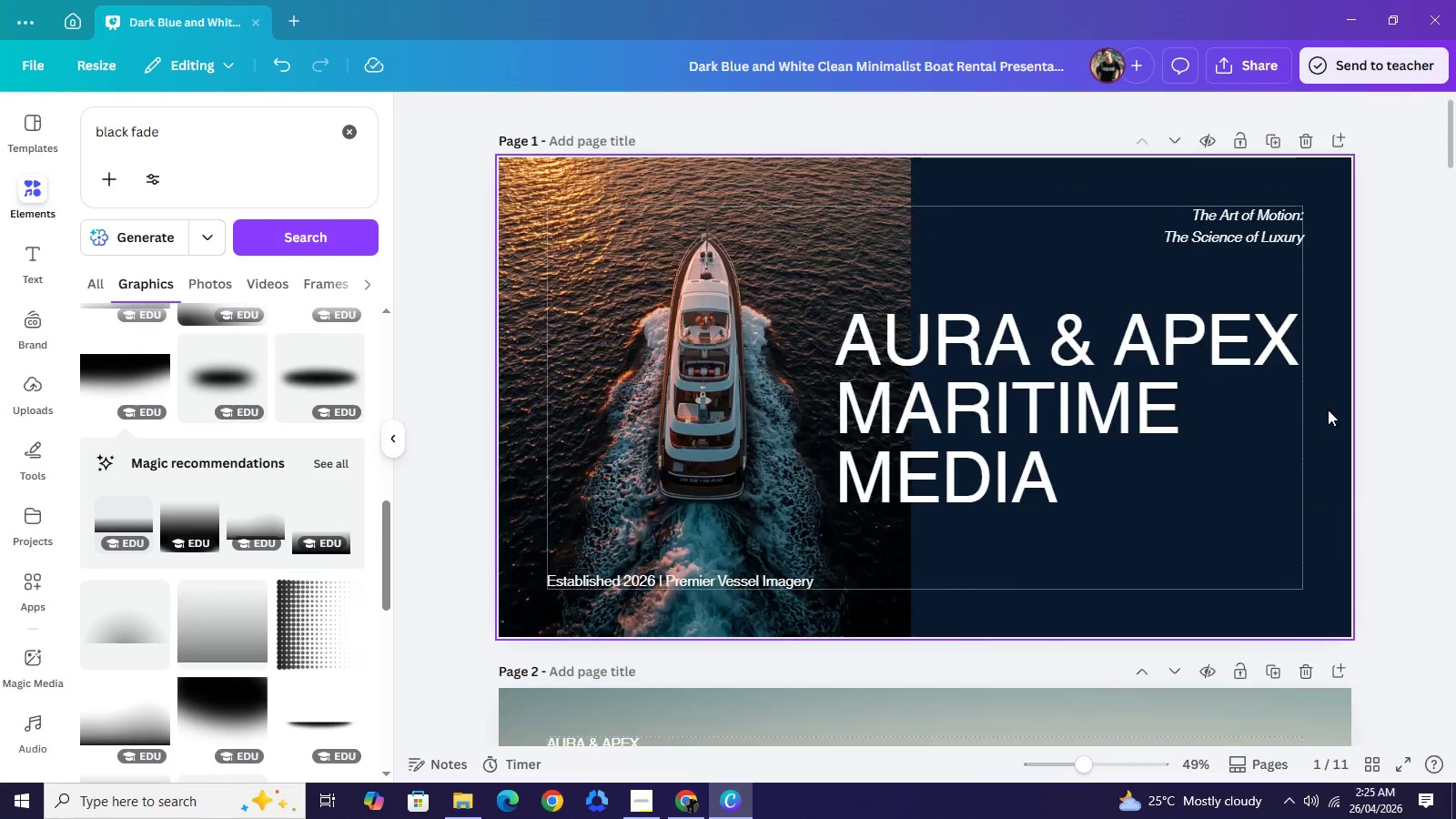 
scroll: coordinate [1326, 409], scroll_direction: up, amount: 2.0
 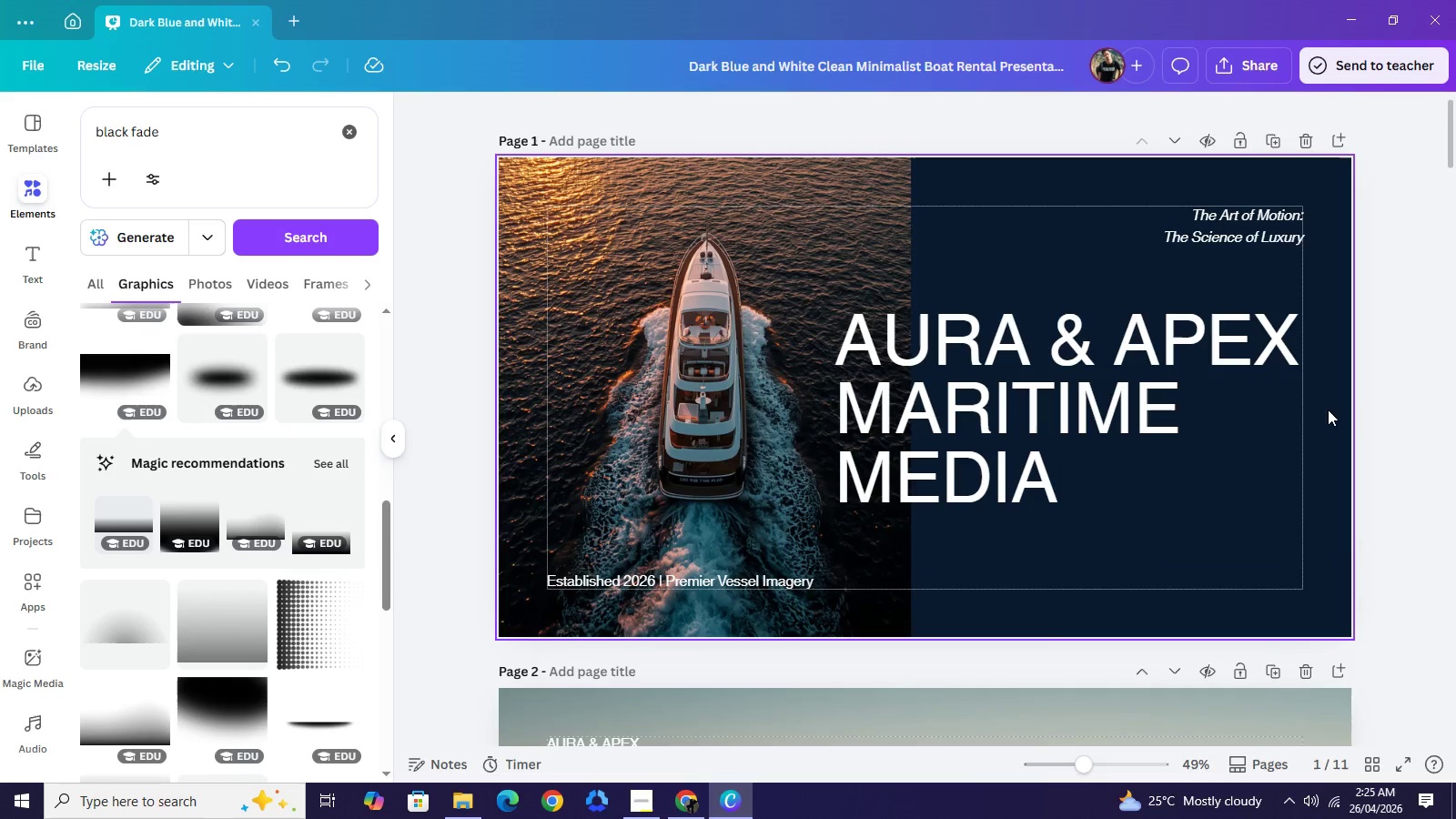 
key(Control+V)
 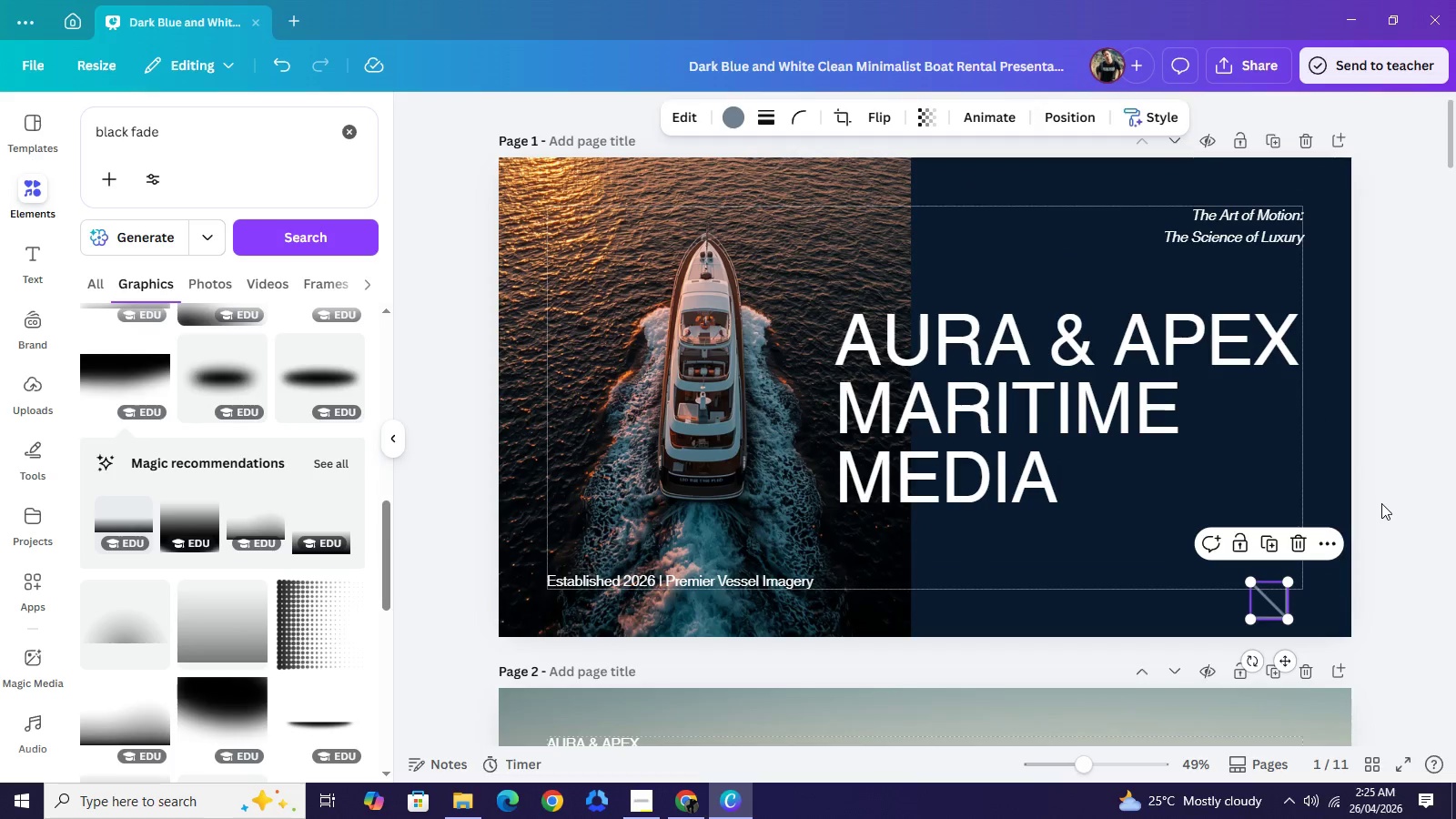 
left_click([1381, 503])
 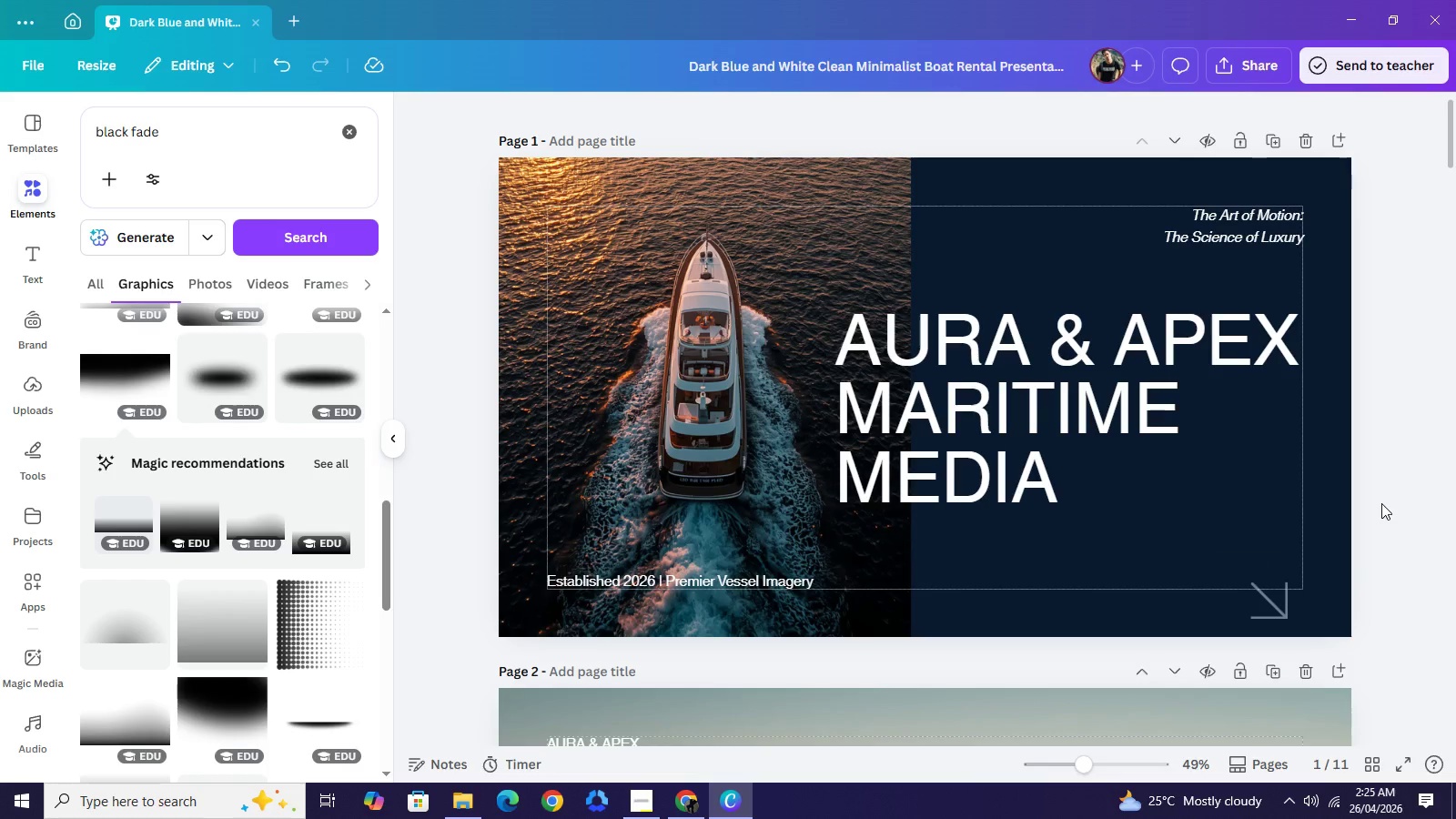 
left_click([1381, 503])
 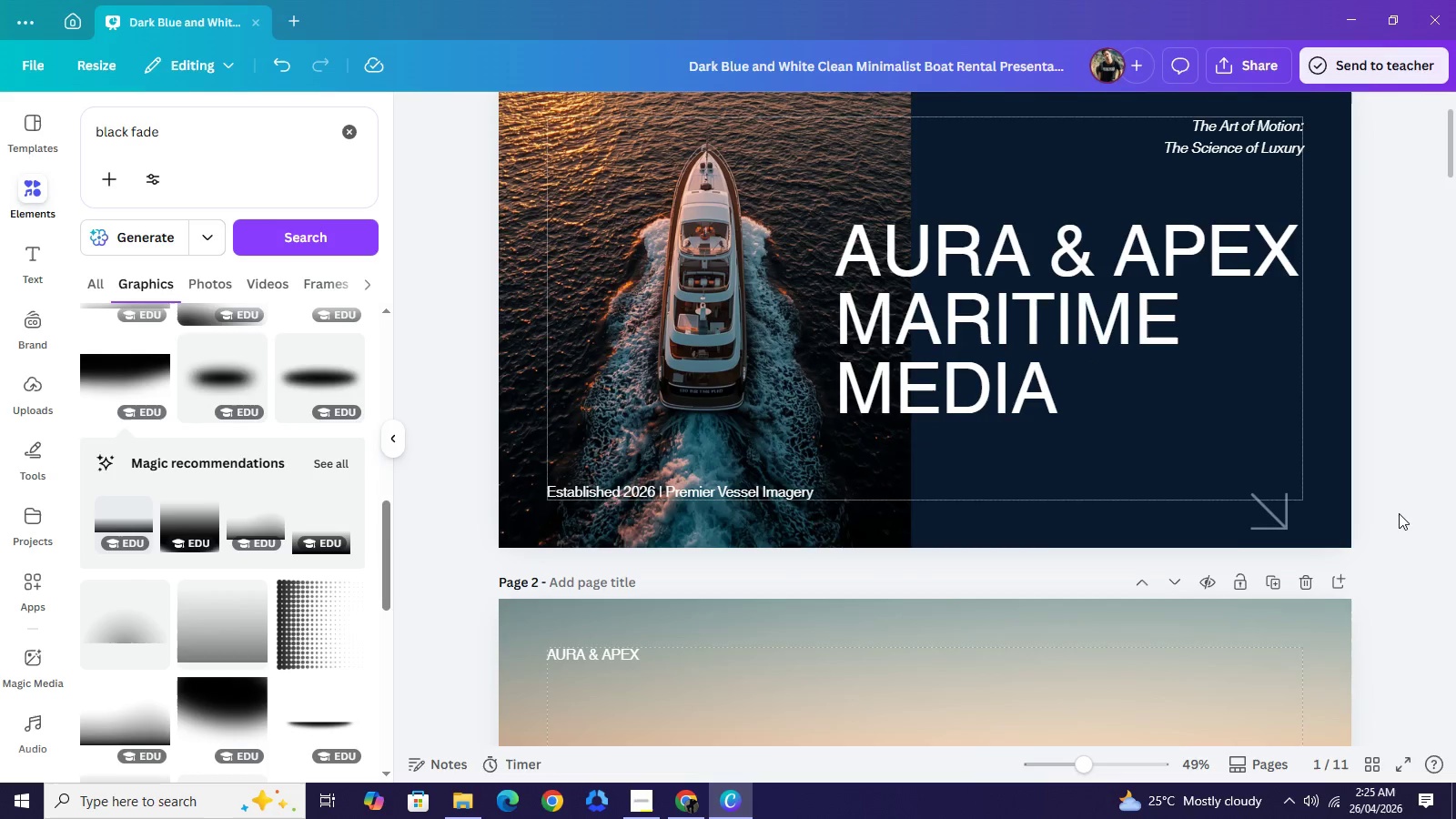 
scroll: coordinate [1400, 515], scroll_direction: down, amount: 8.0
 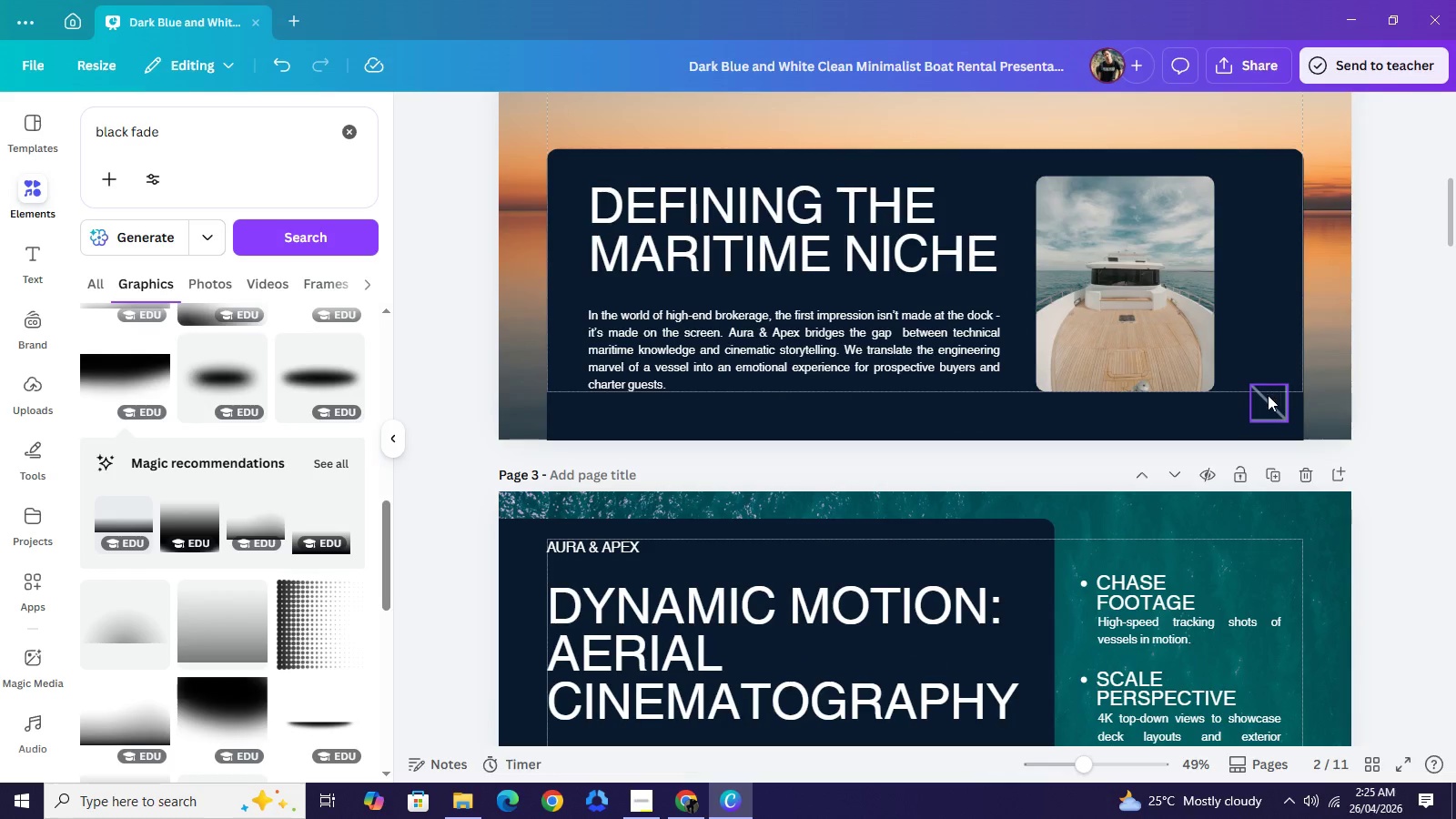 
left_click([1268, 395])
 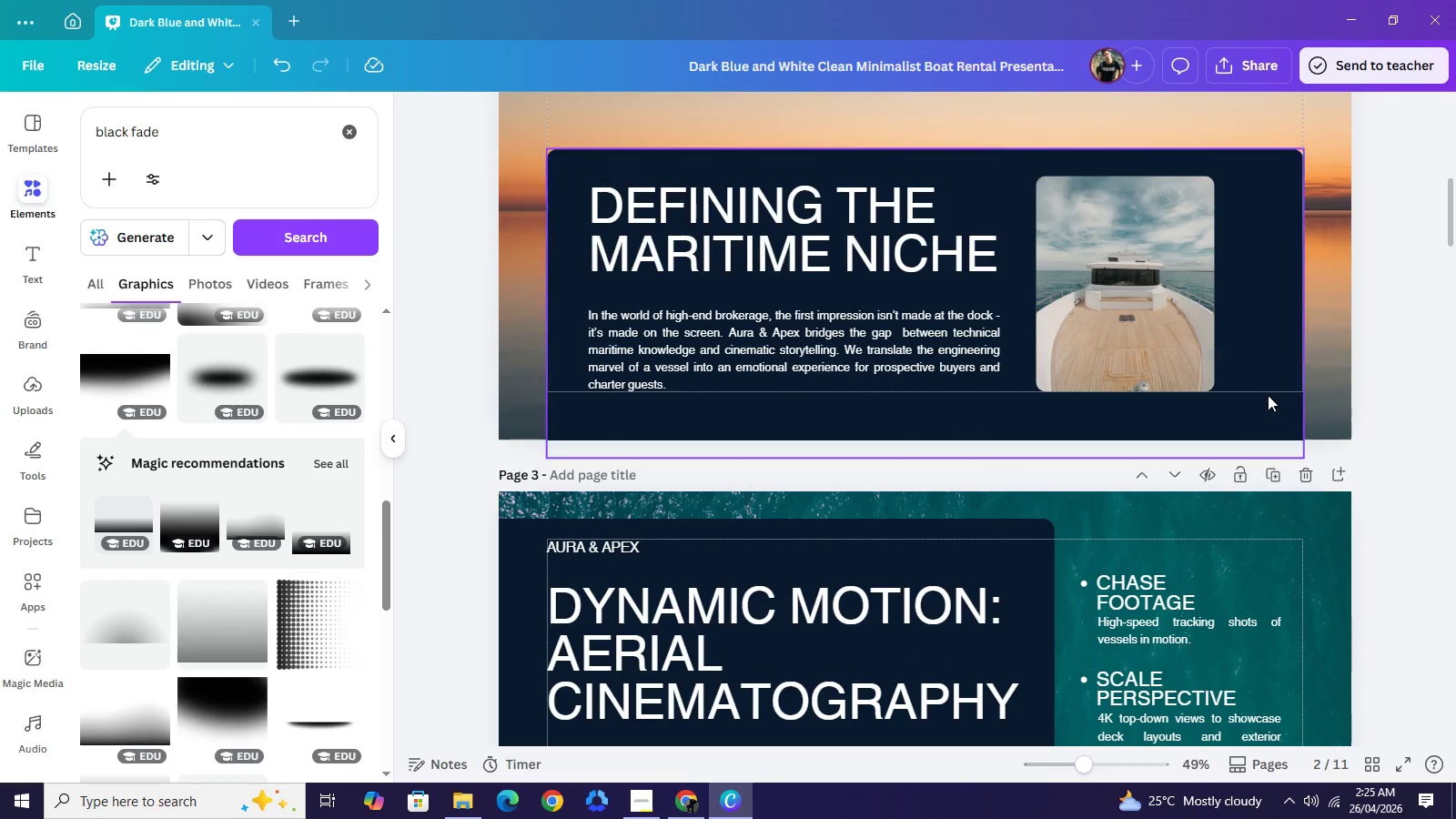 
key(Backspace)
 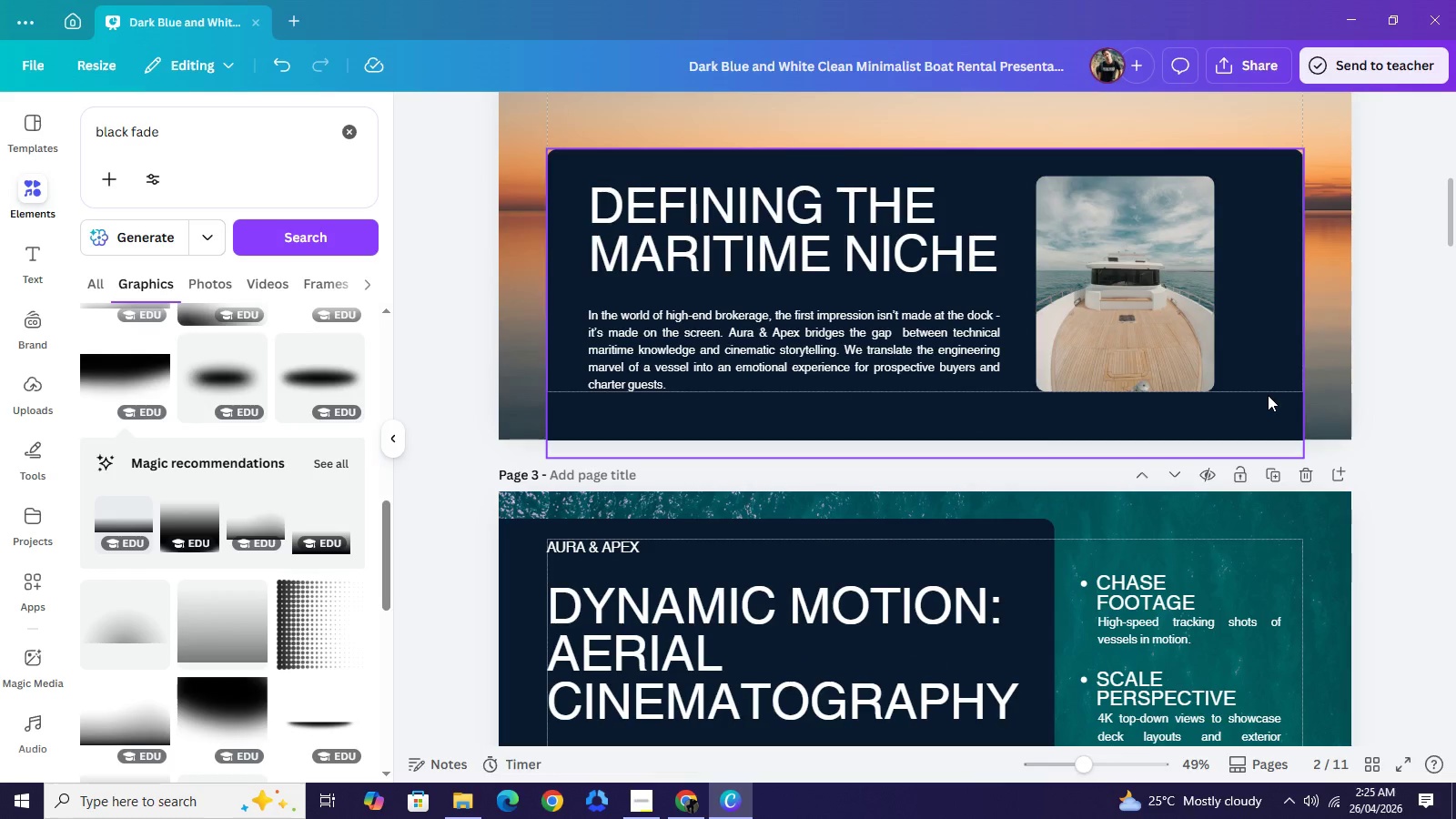 
key(Control+V)
 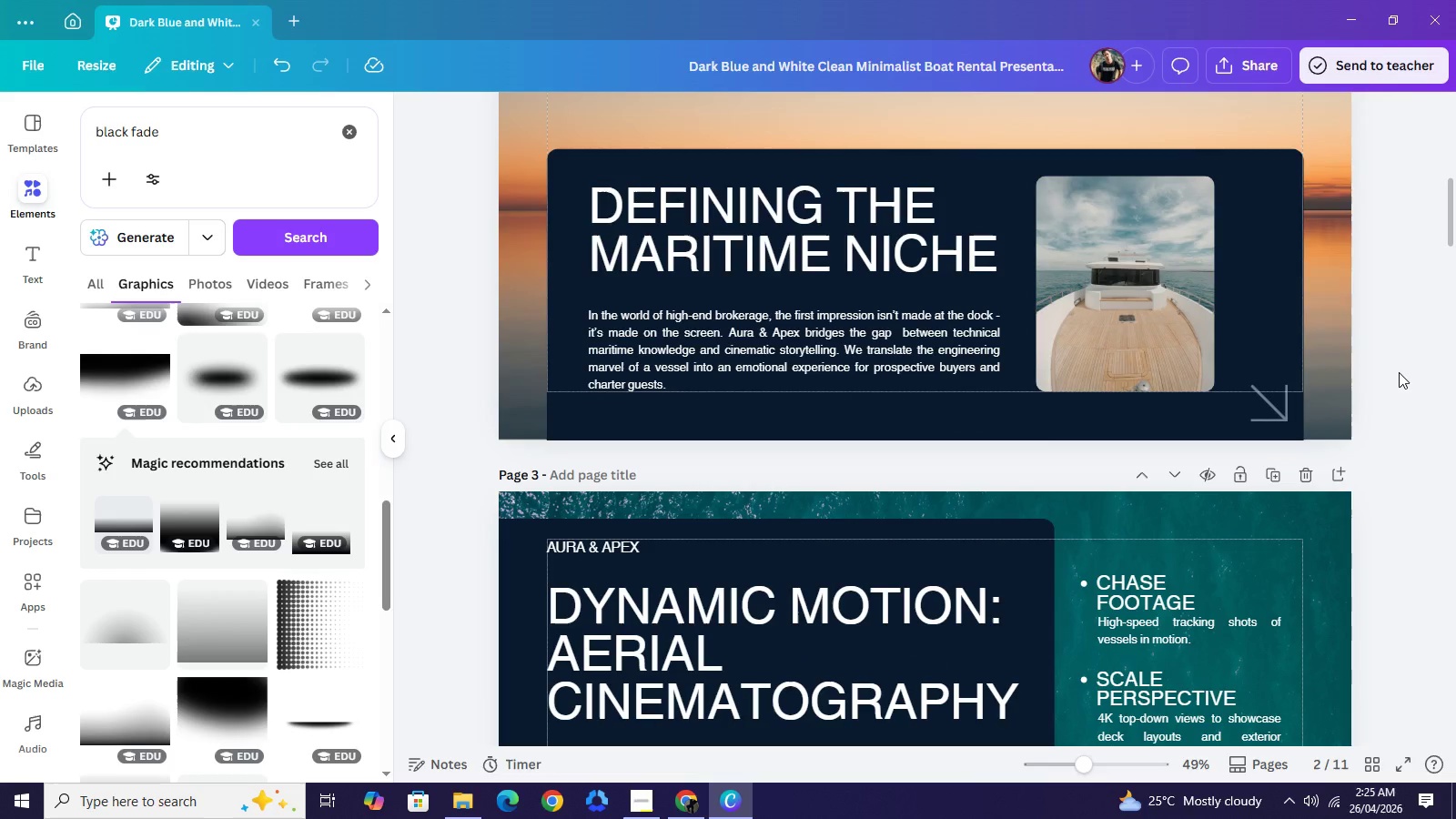 
scroll: coordinate [1393, 385], scroll_direction: down, amount: 33.0
 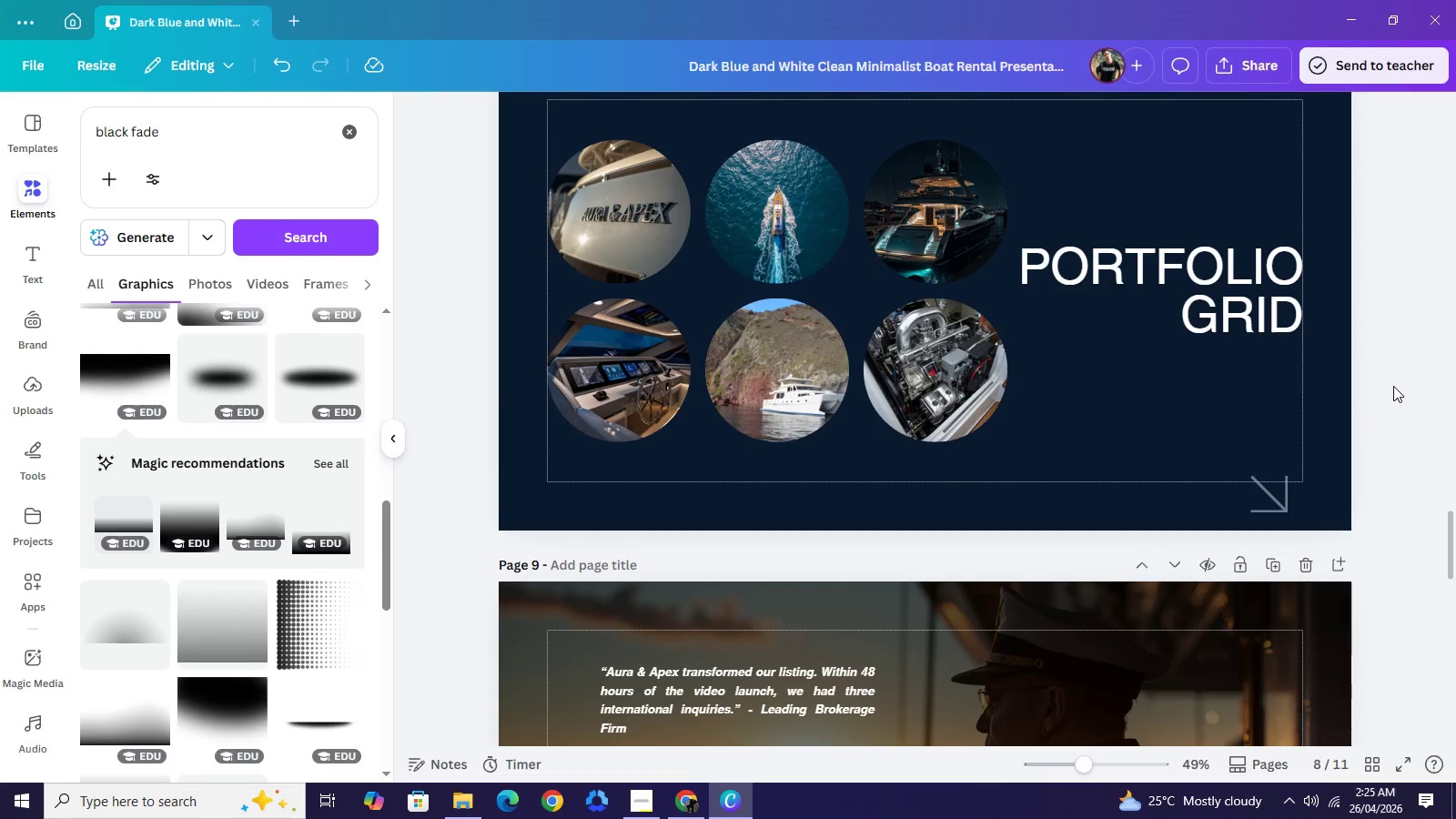 
scroll: coordinate [1393, 386], scroll_direction: up, amount: 1.0
 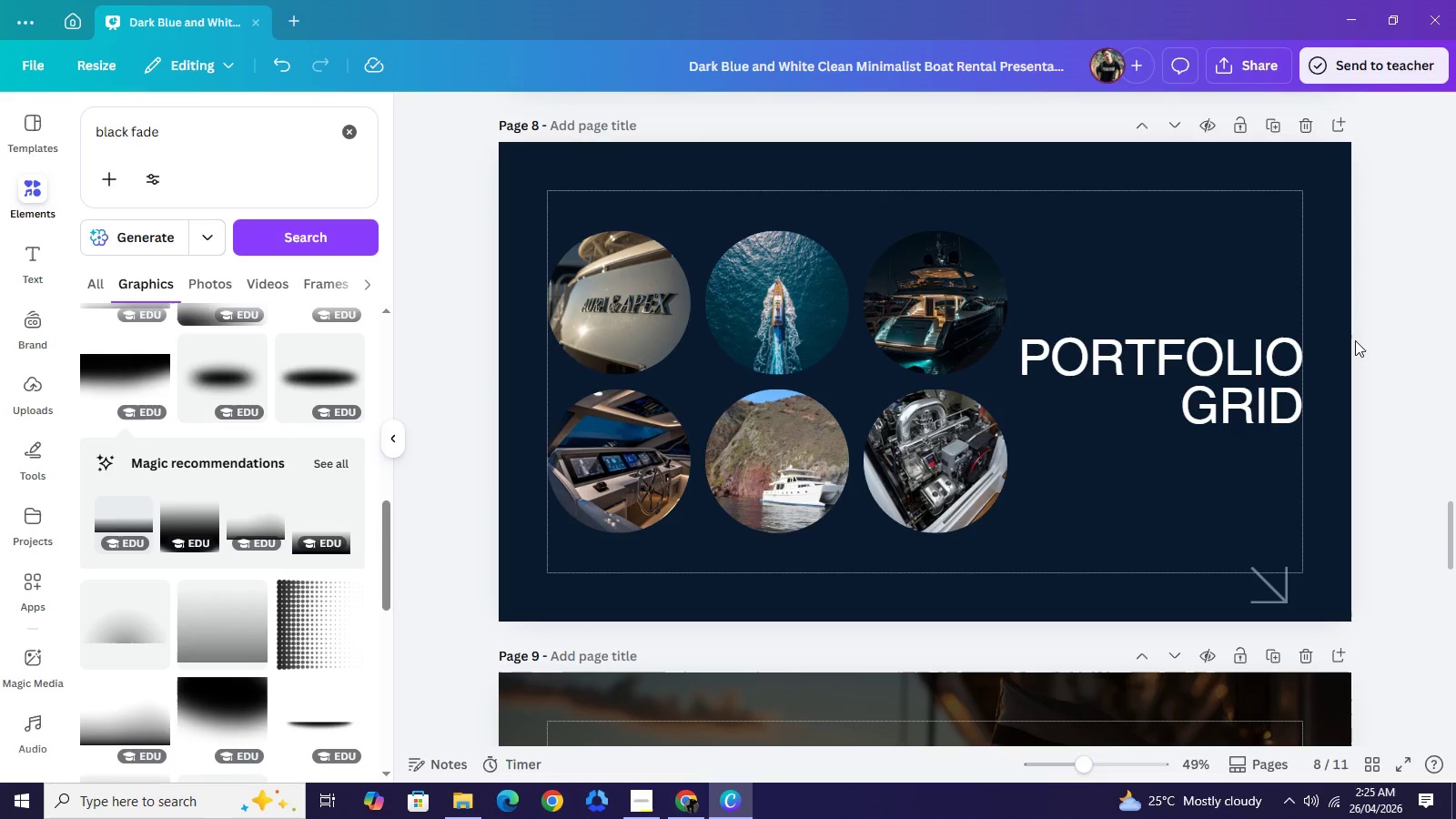 
left_click([1199, 239])
 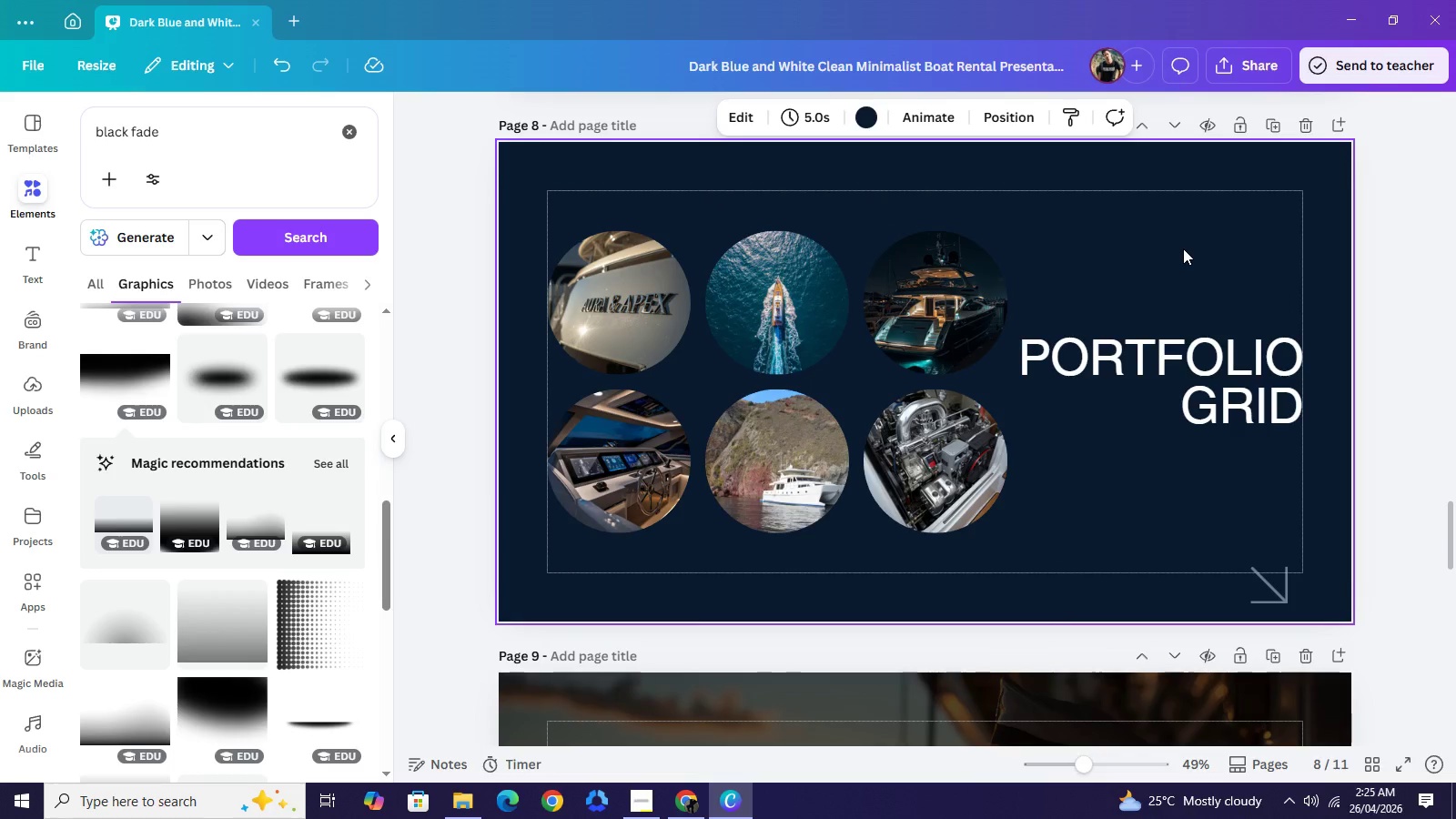 
wait(8.48)
 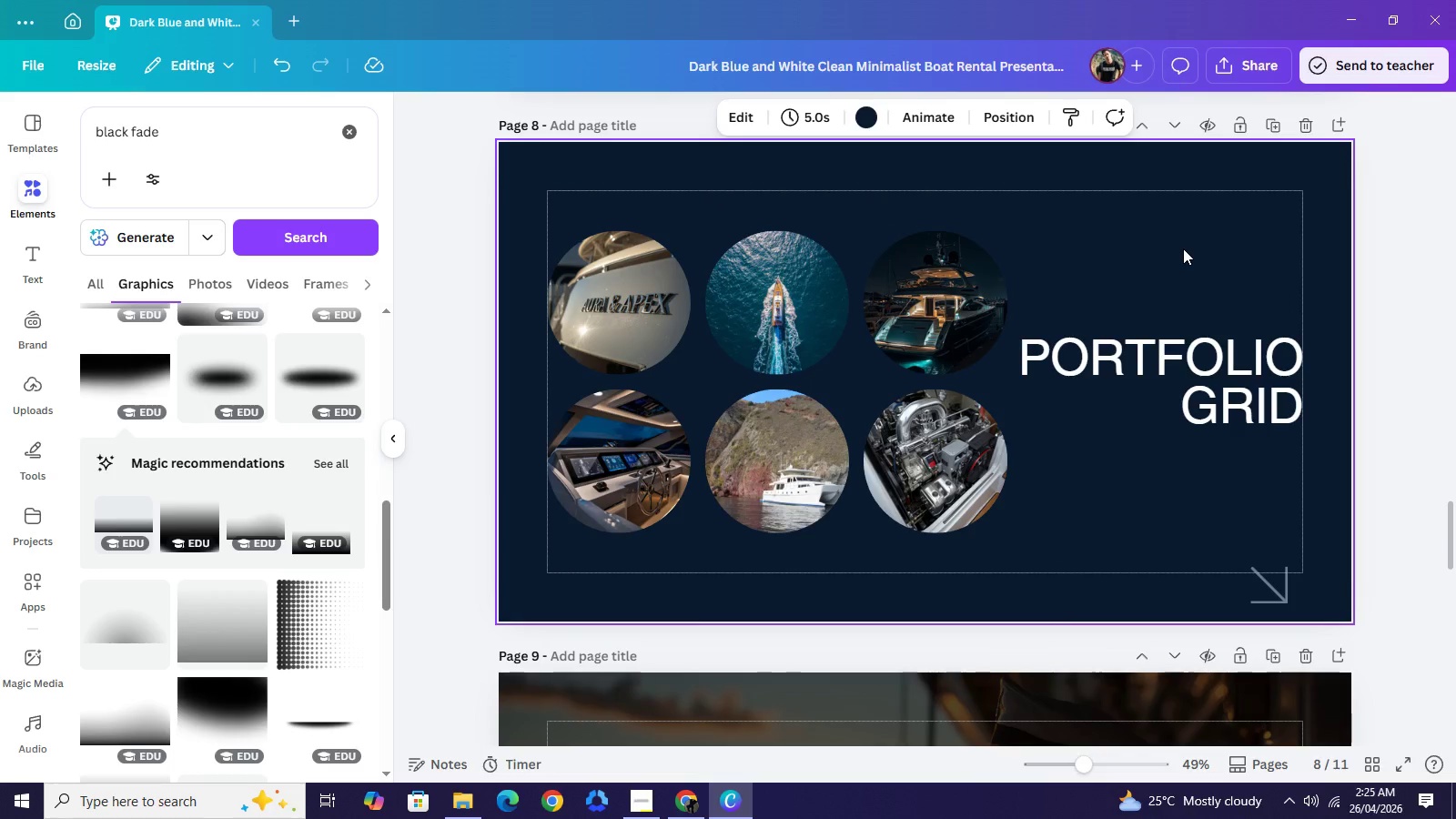 
scroll: coordinate [1139, 480], scroll_direction: down, amount: 38.0
 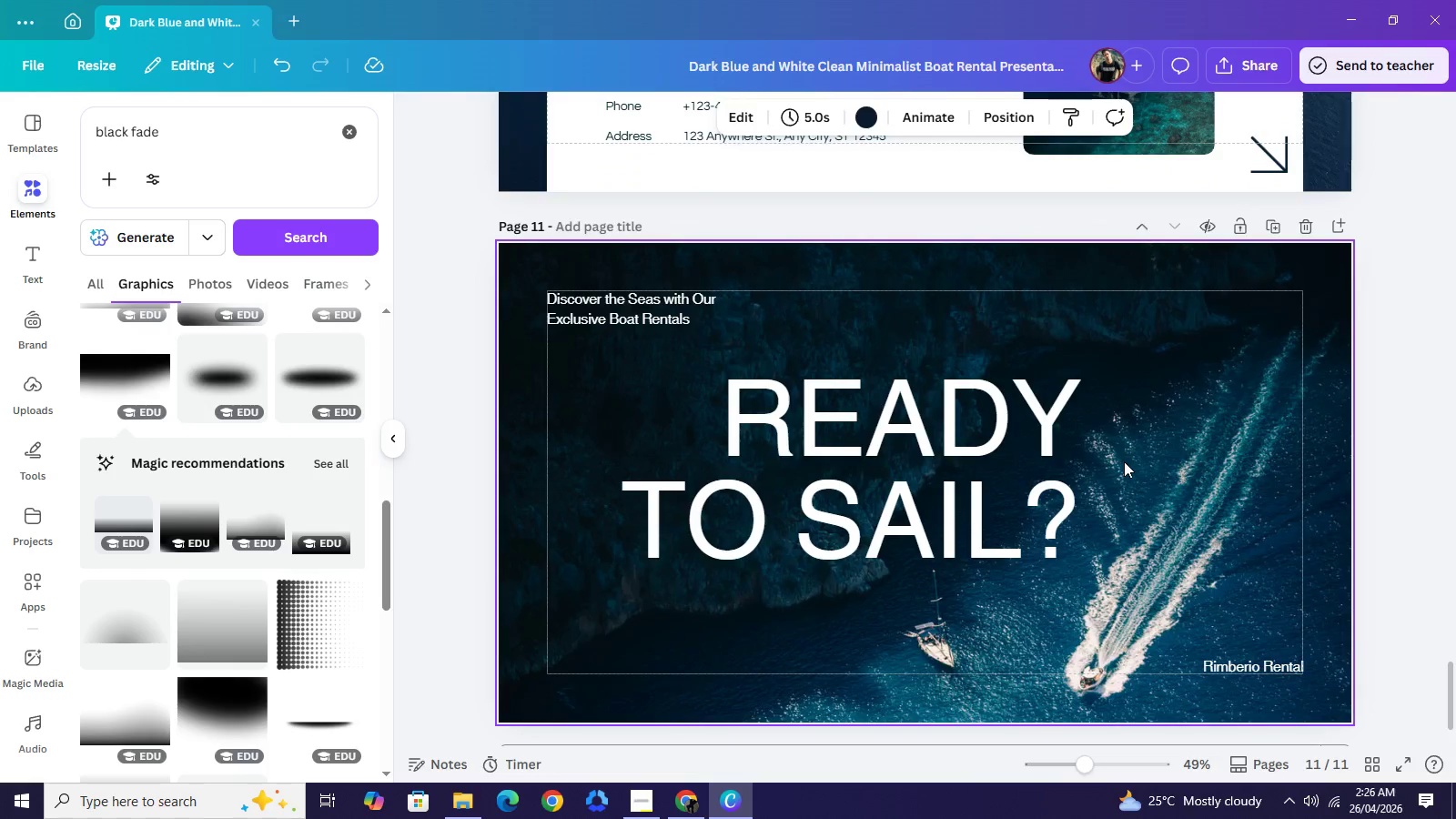 
scroll: coordinate [1124, 461], scroll_direction: up, amount: 9.0
 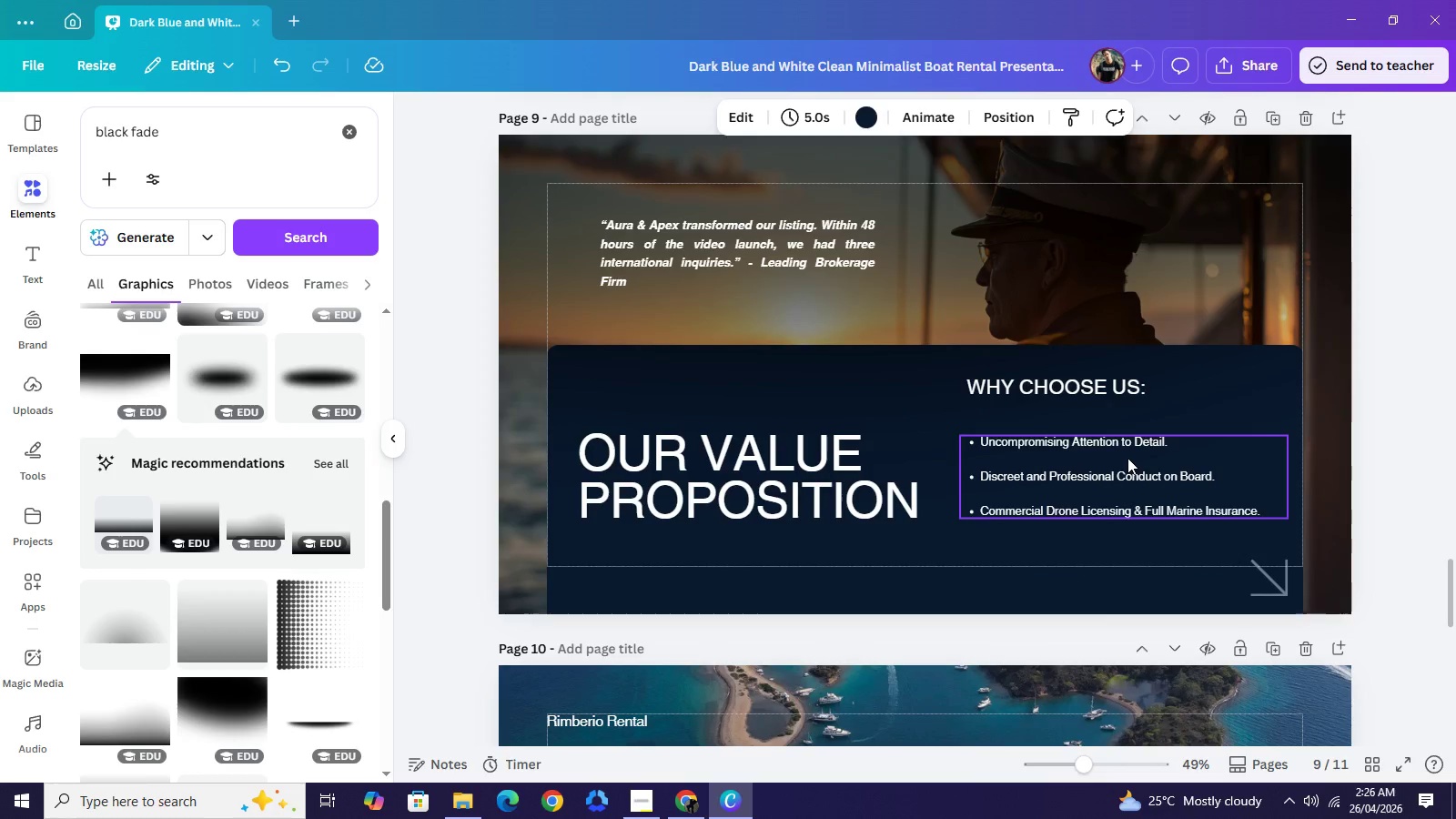 
wait(6.31)
 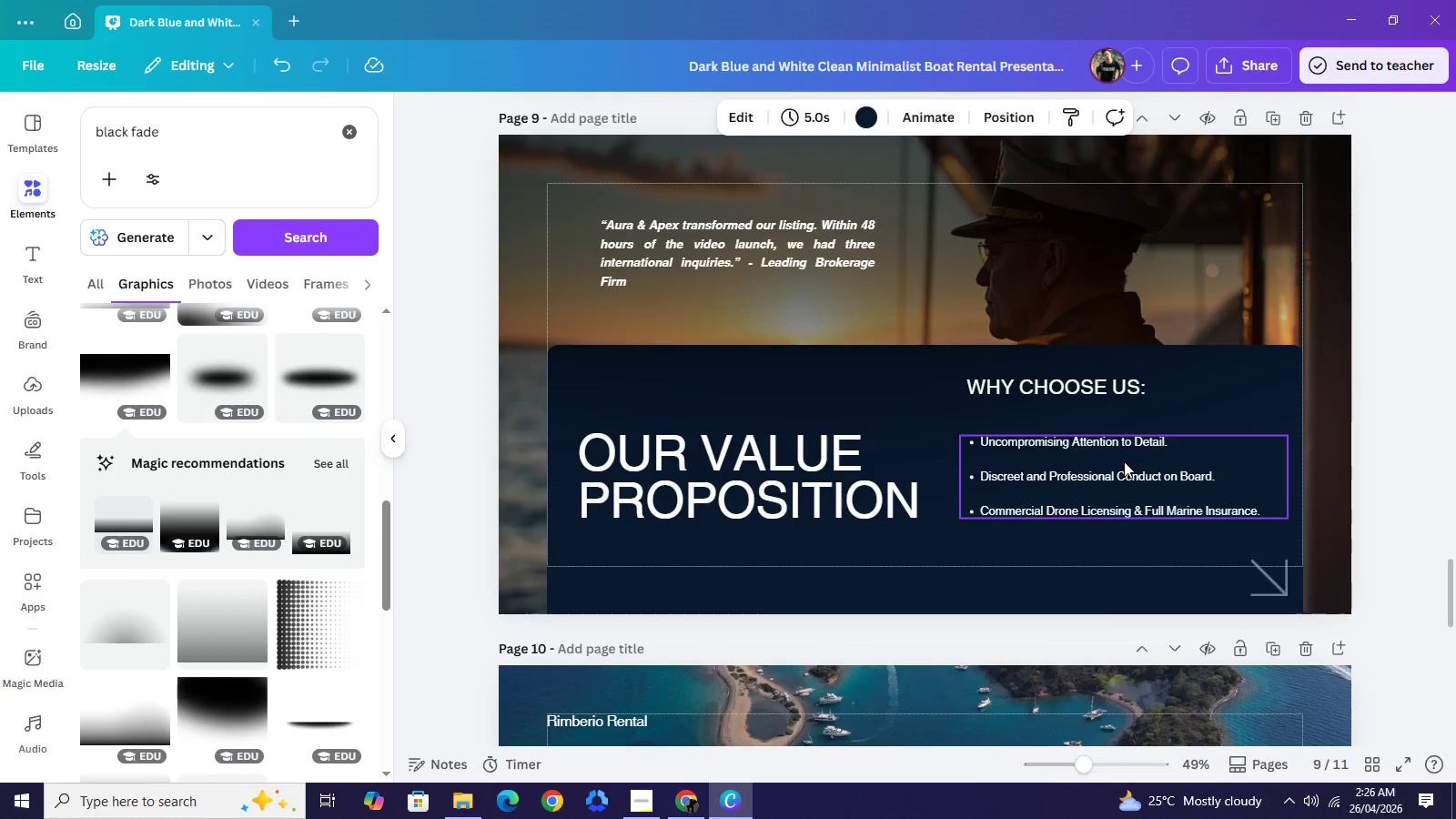 
double_click([746, 263])
 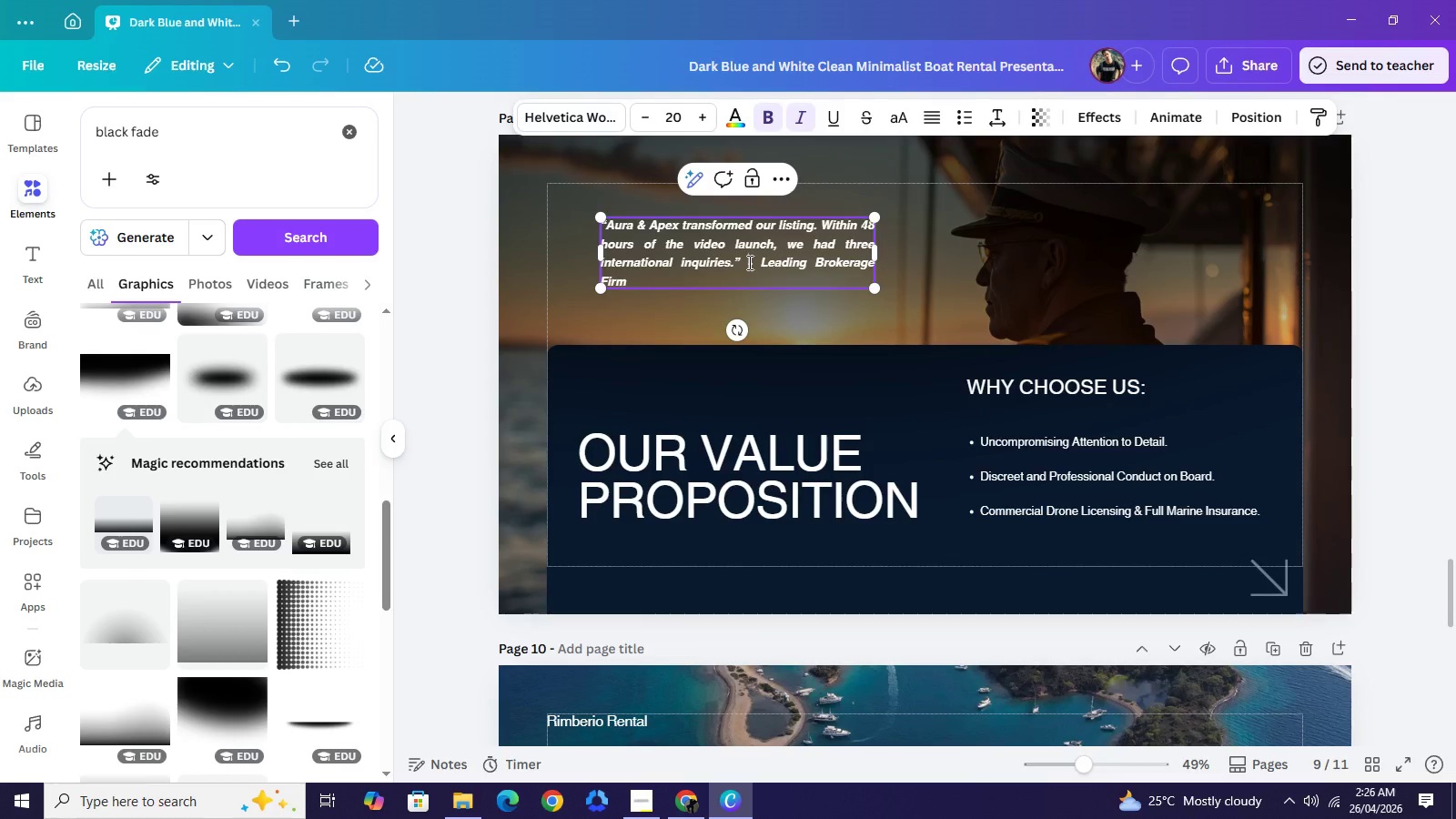 
key(Enter)
 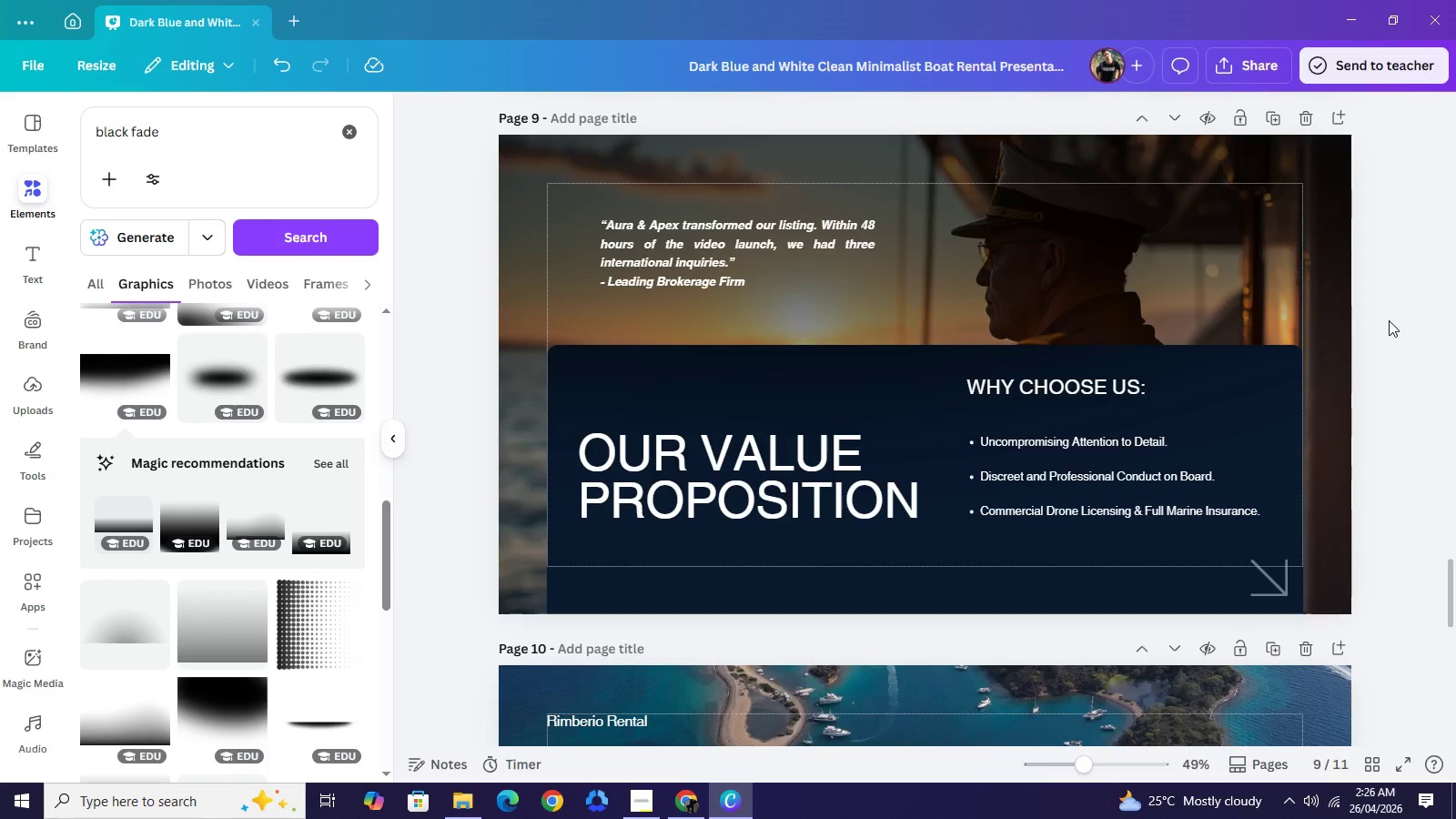 
wait(5.62)
 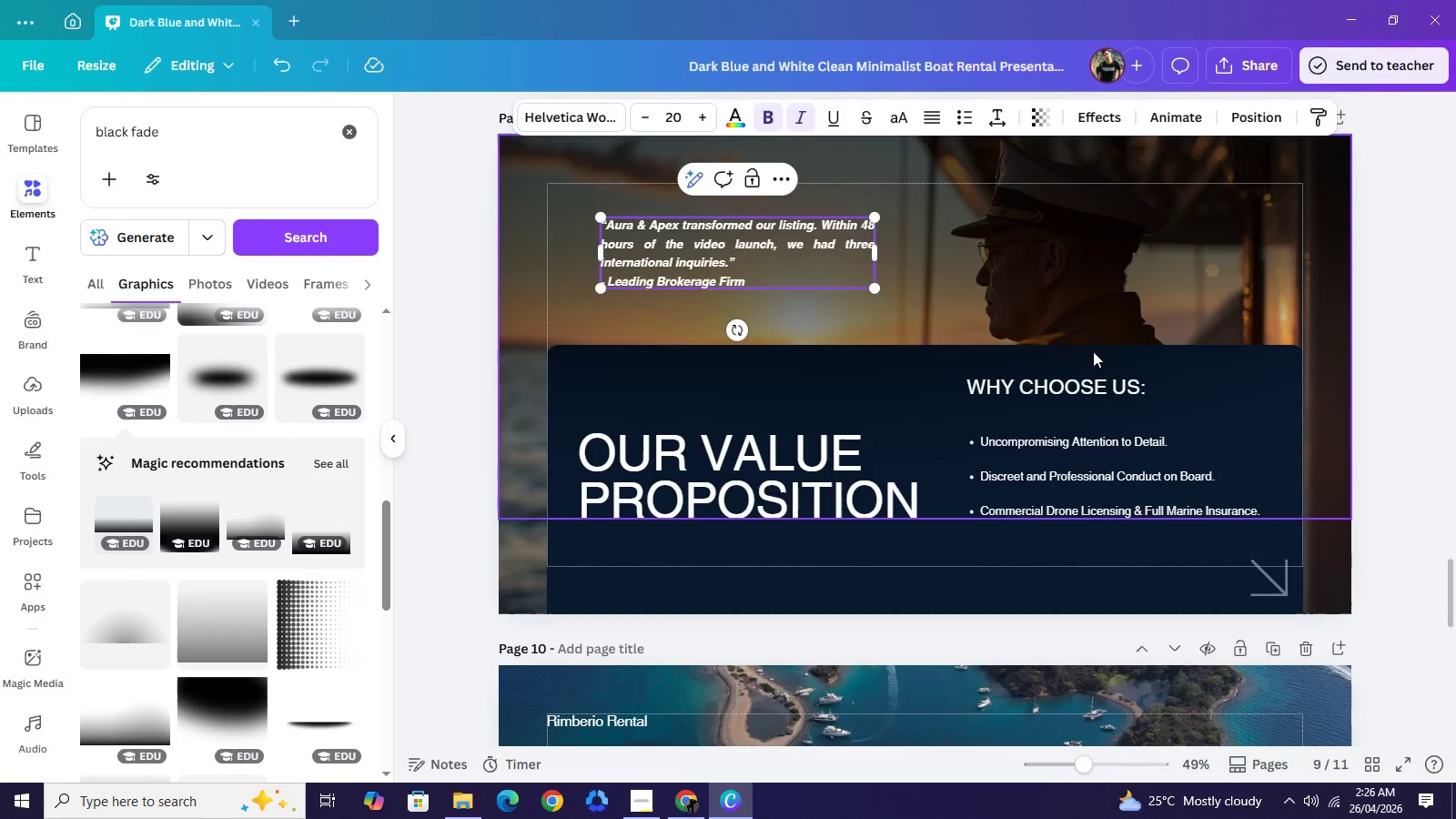 
key(Control+Z)
 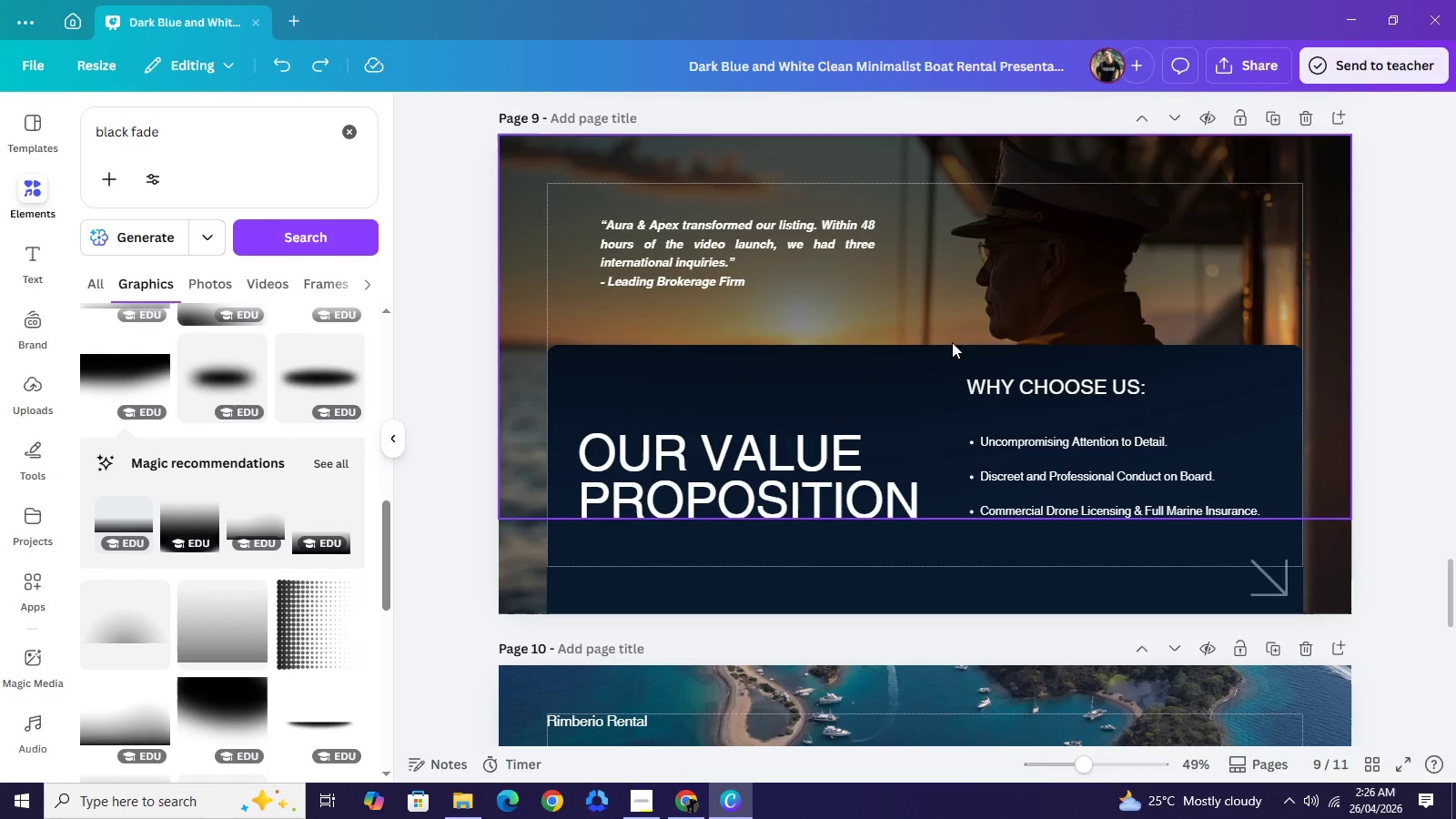 
key(Control+Z)
 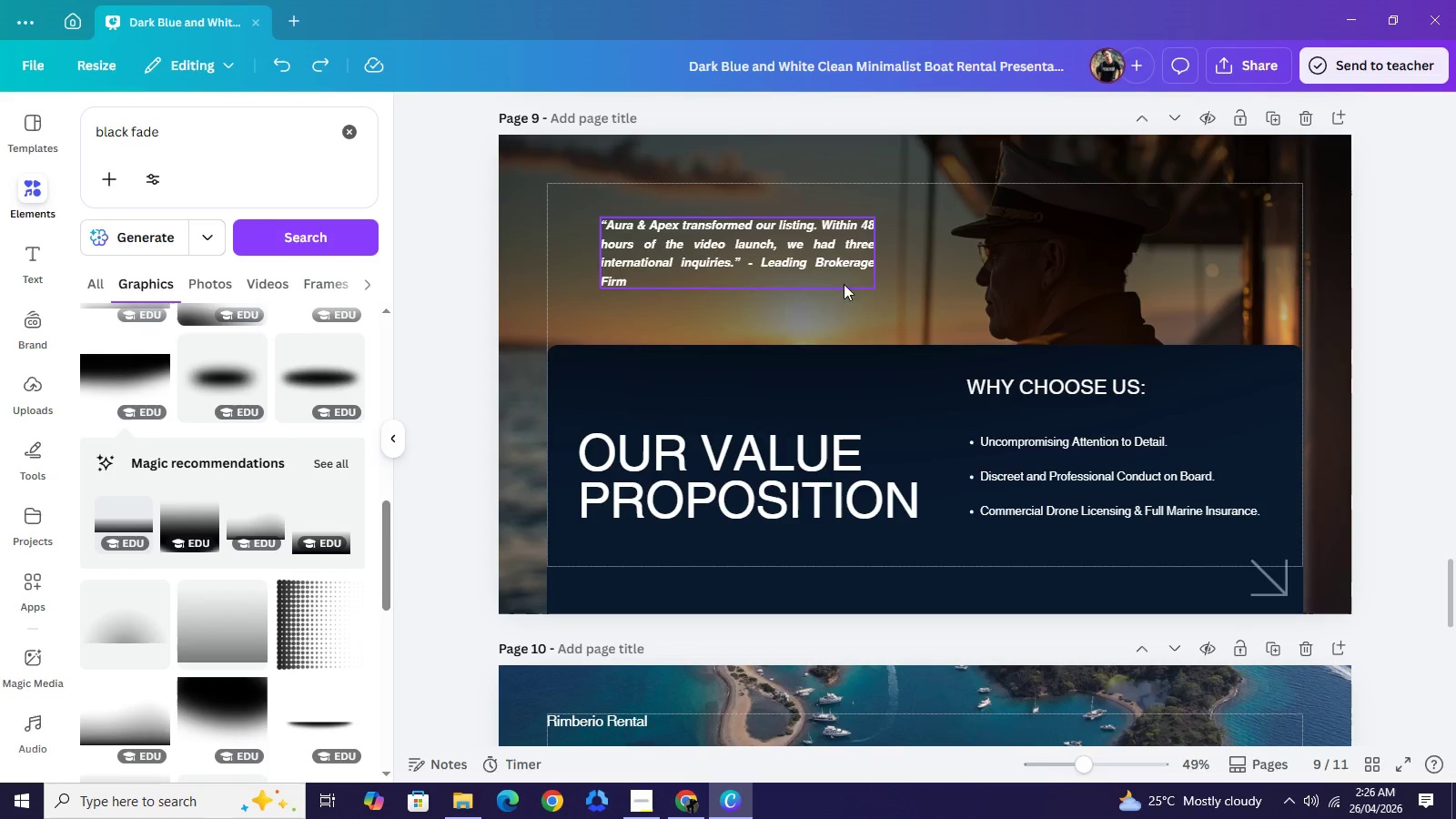 
left_click([769, 270])
 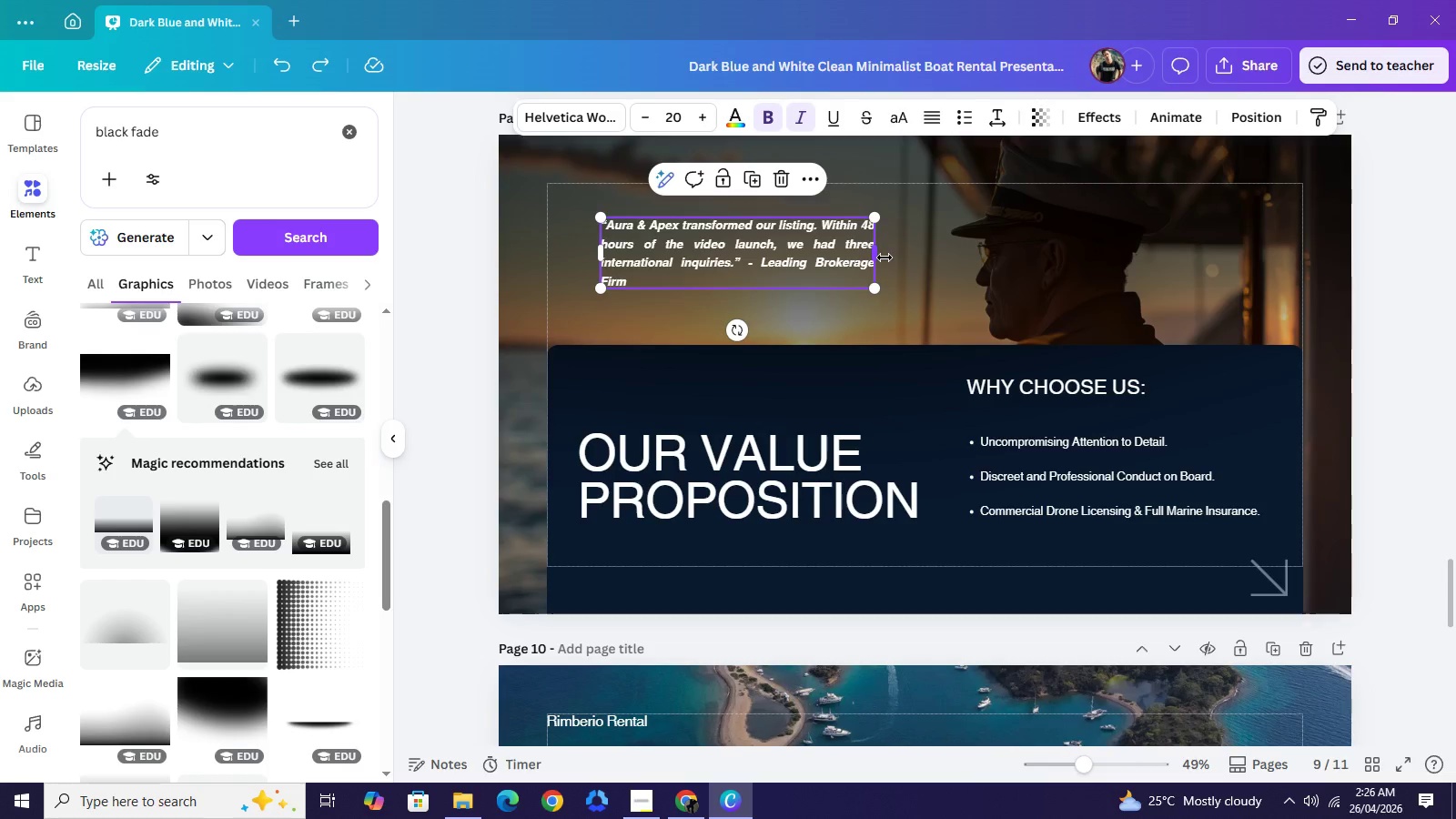 
left_click_drag(start_coordinate=[885, 258], to_coordinate=[874, 260])
 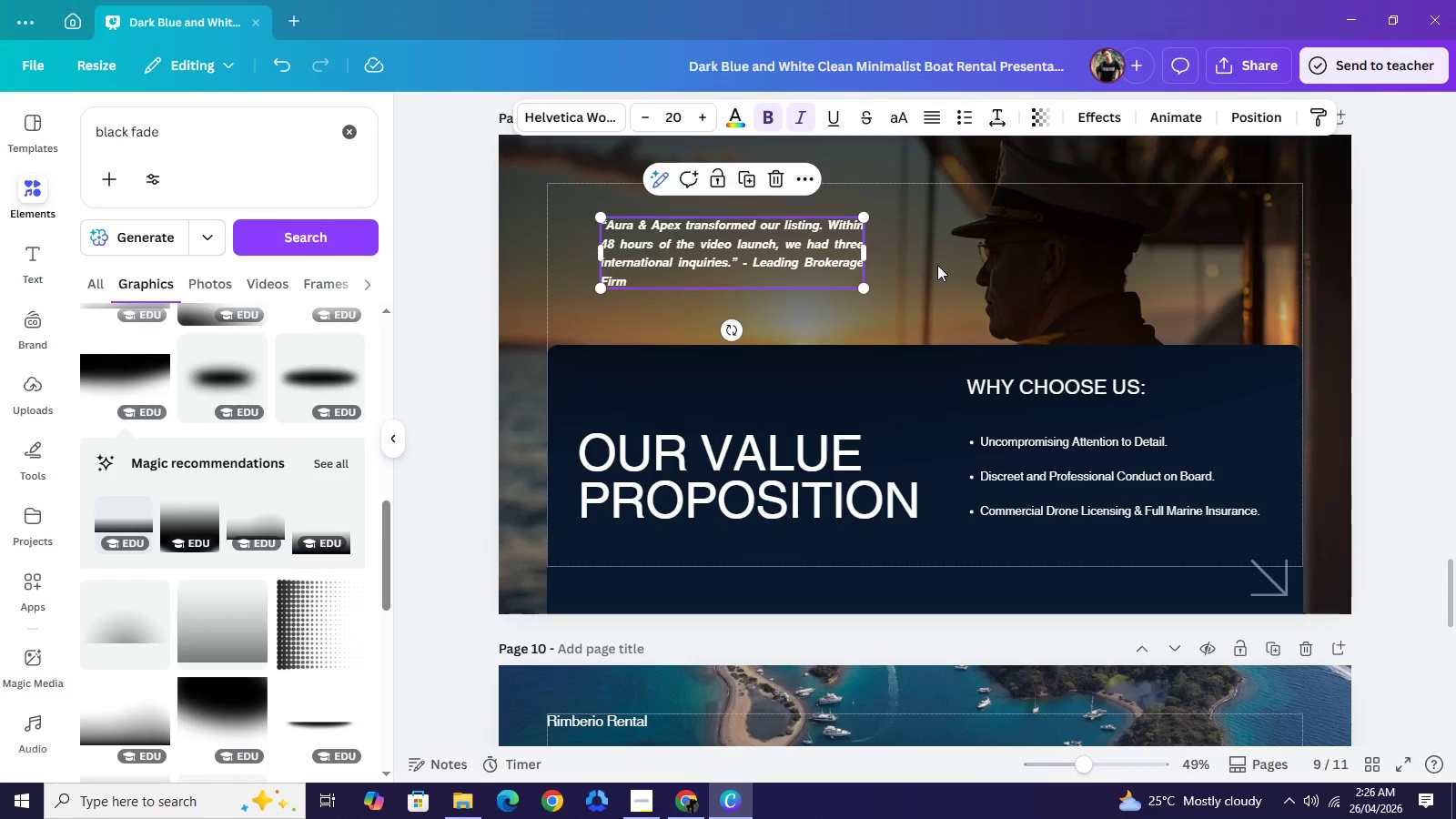 
key(Control+Z)
 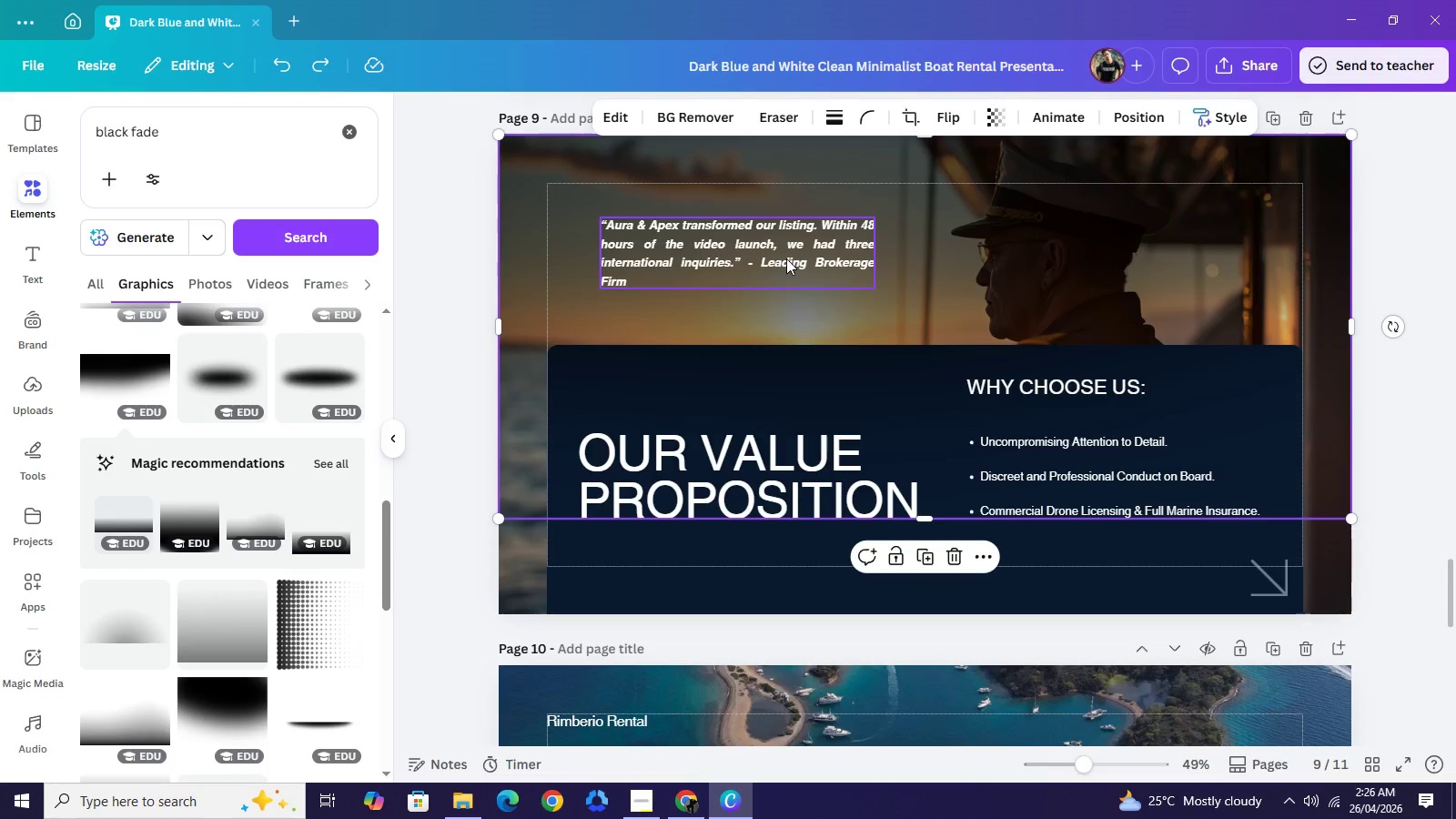 
left_click([786, 258])
 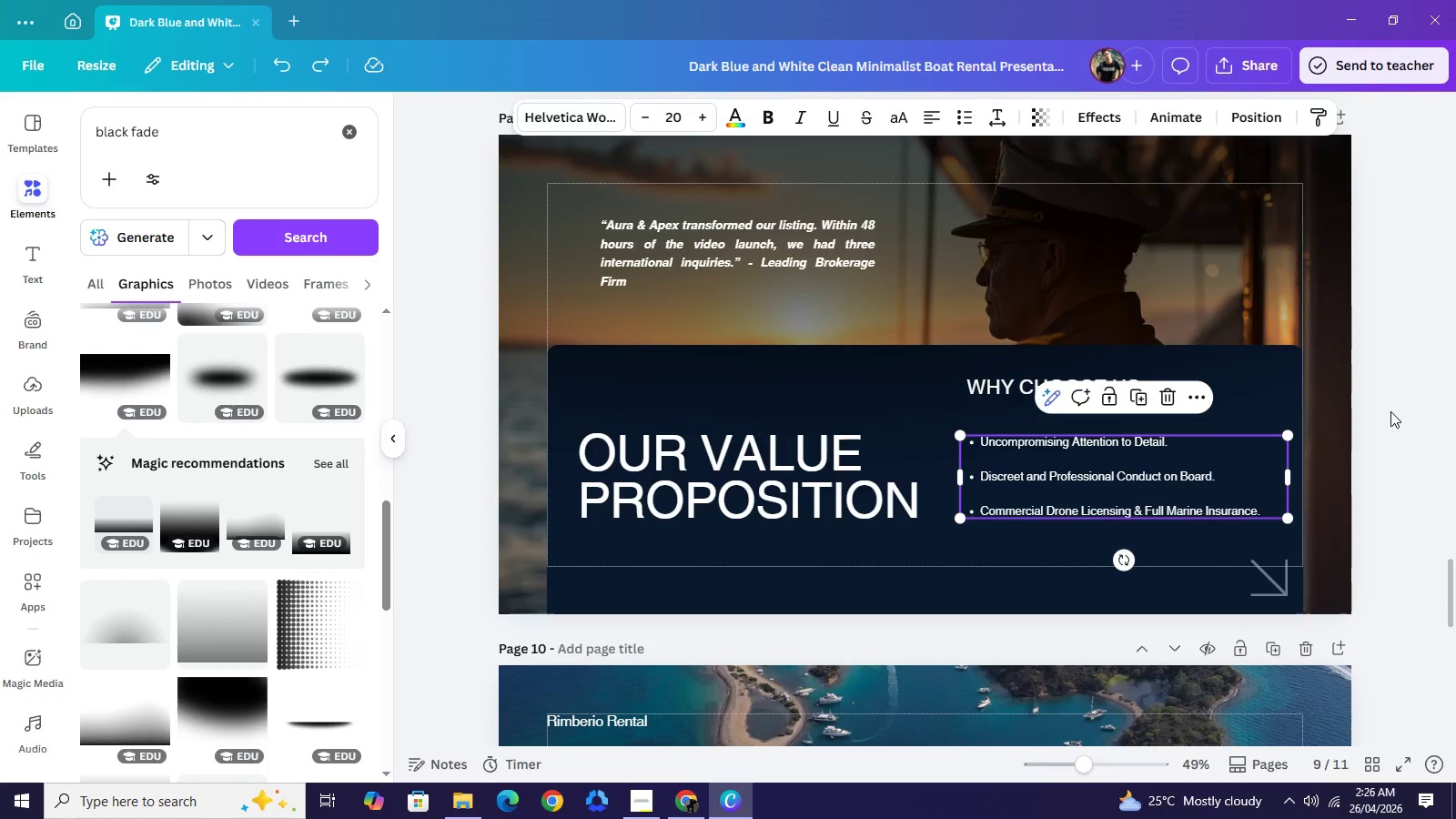 
wait(7.42)
 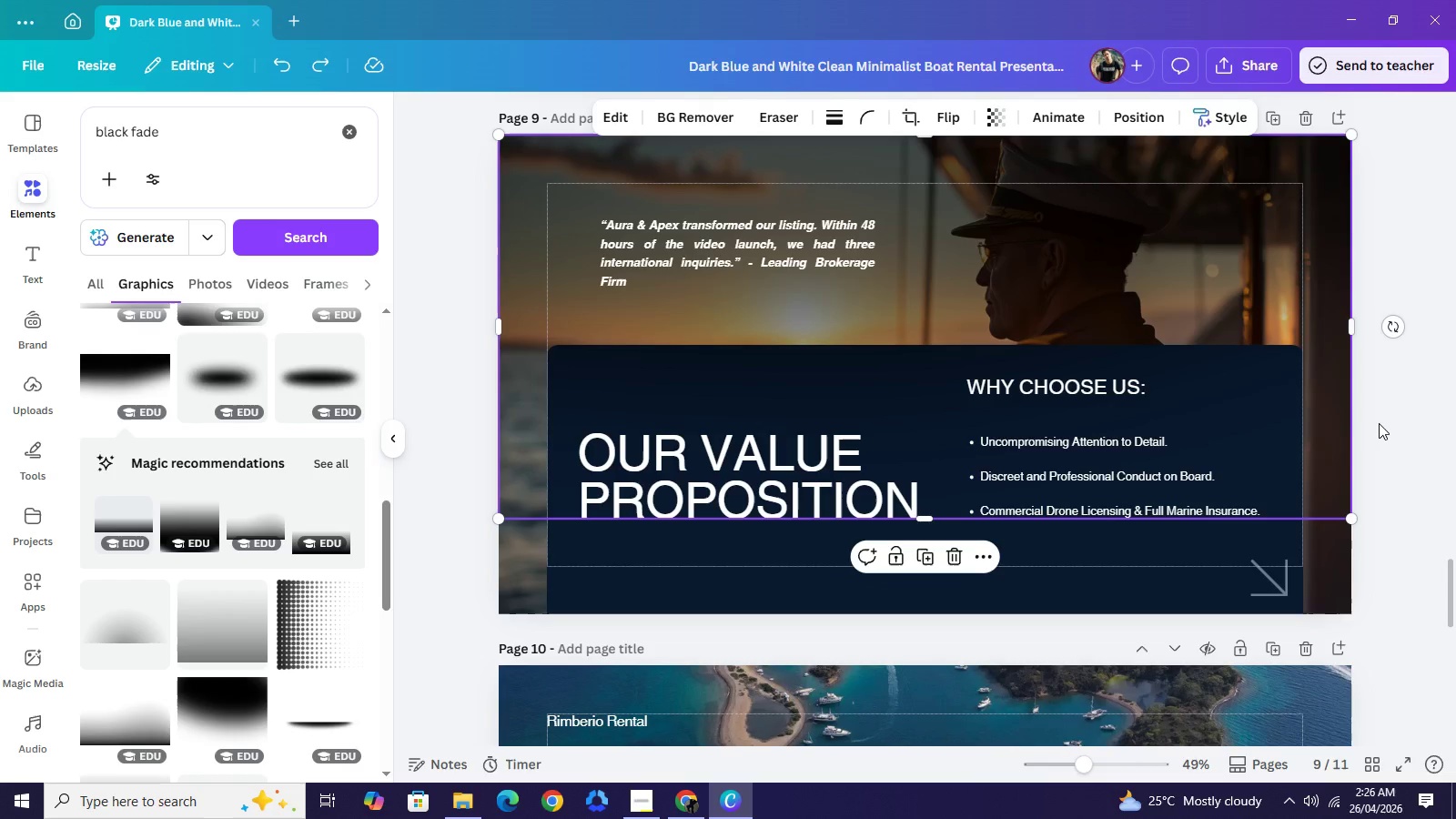 
left_click([673, 226])
 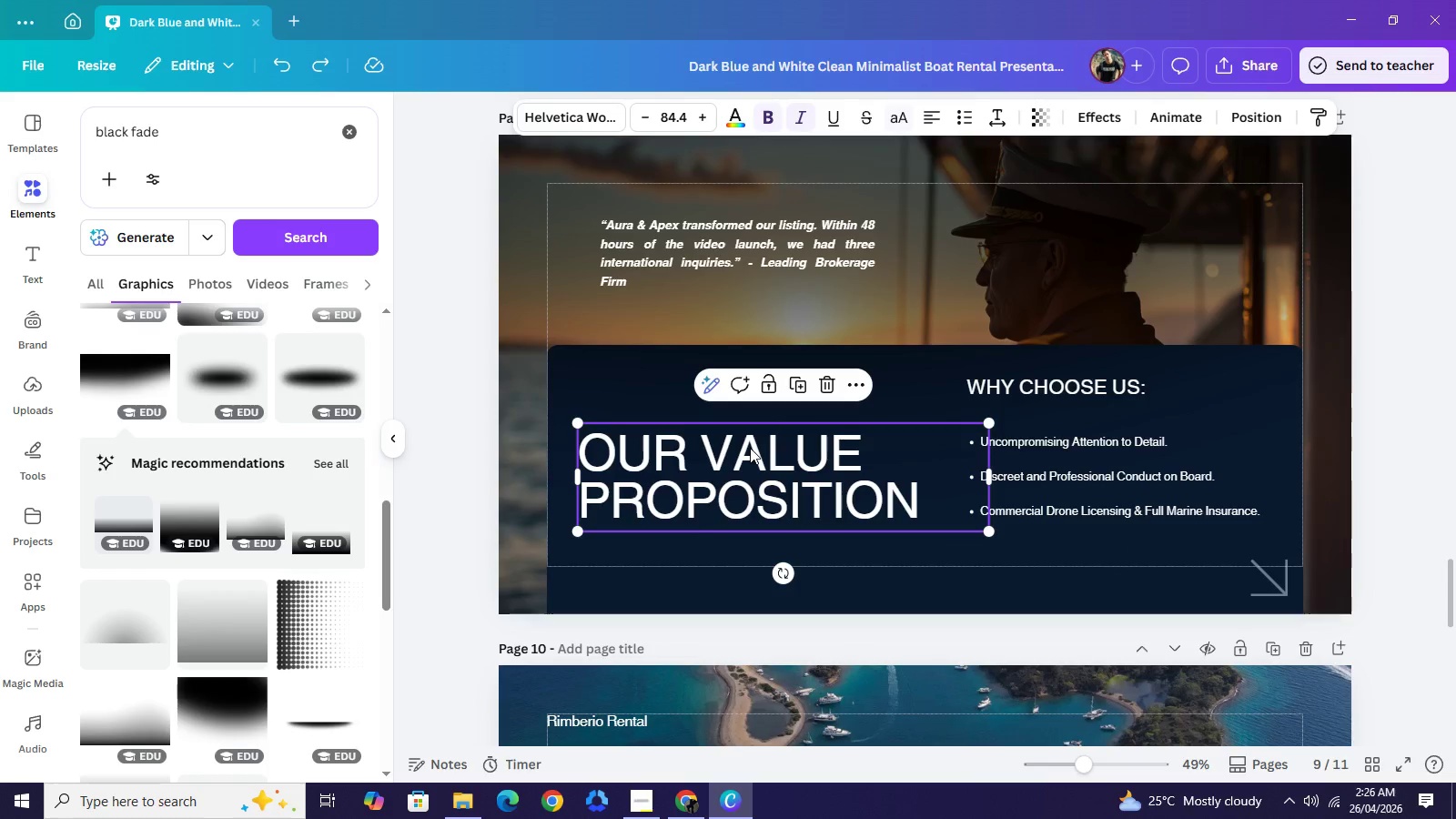 
left_click([750, 448])
 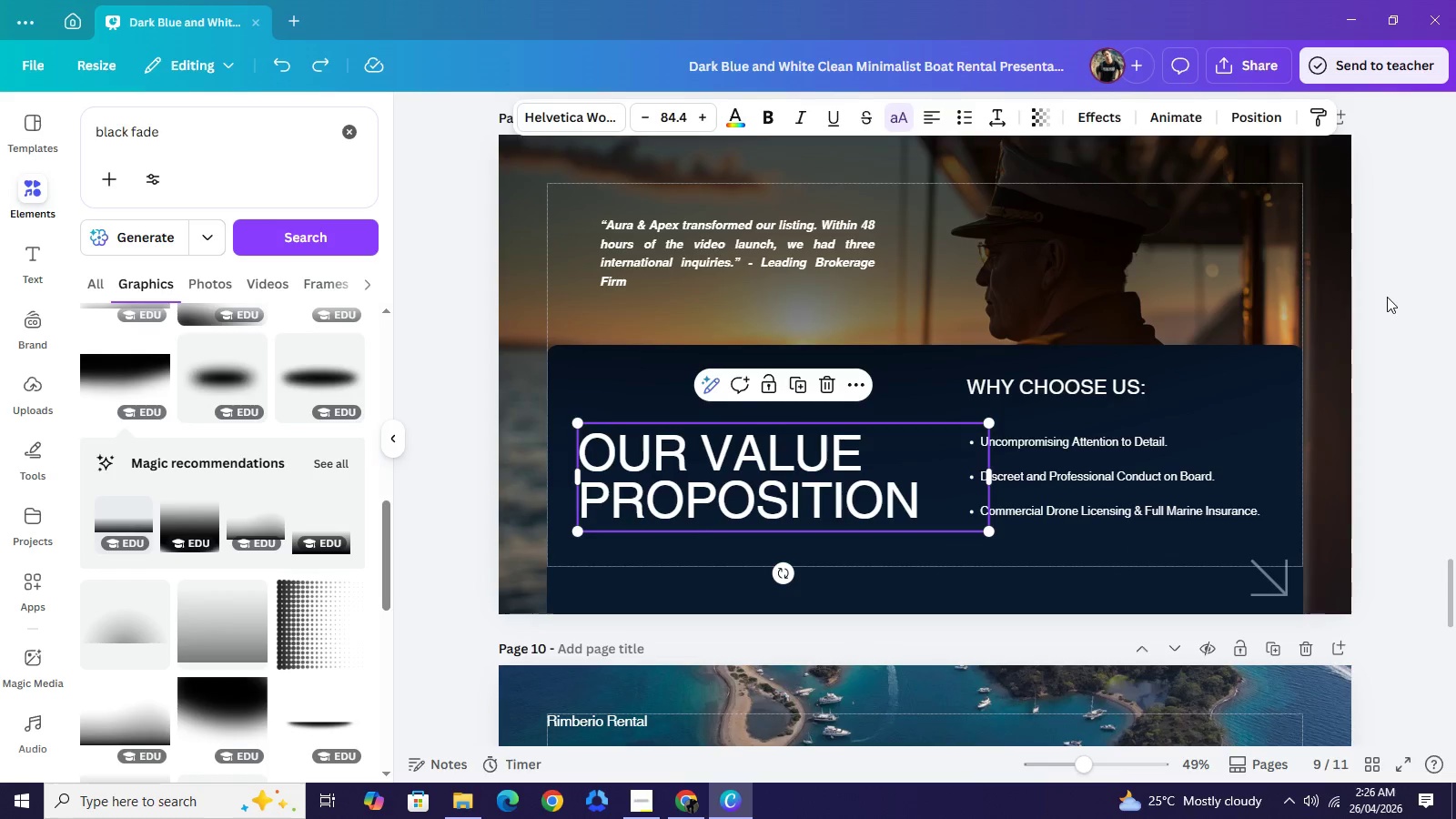 
left_click([1387, 297])
 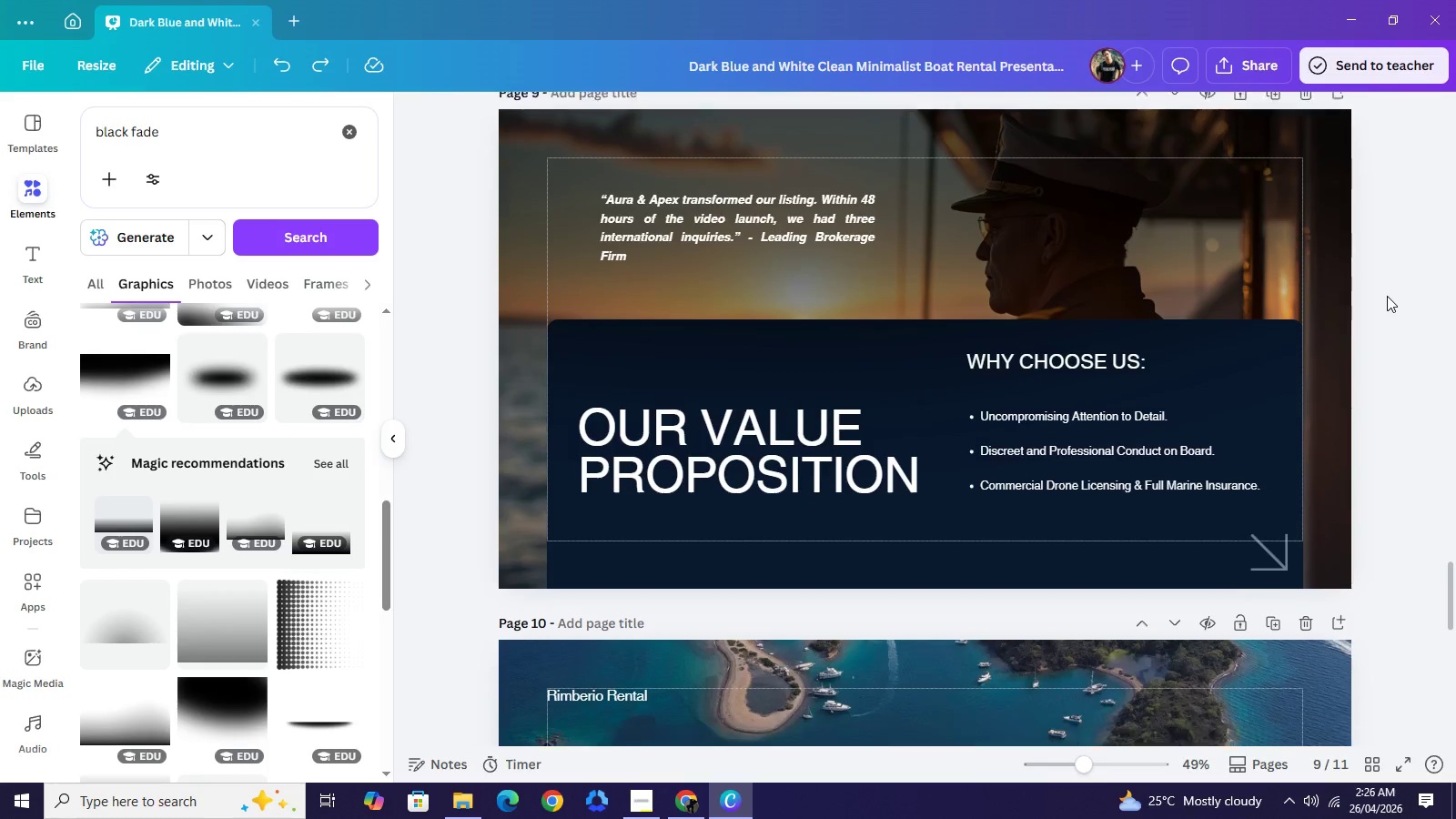 
scroll: coordinate [1383, 298], scroll_direction: down, amount: 10.0
 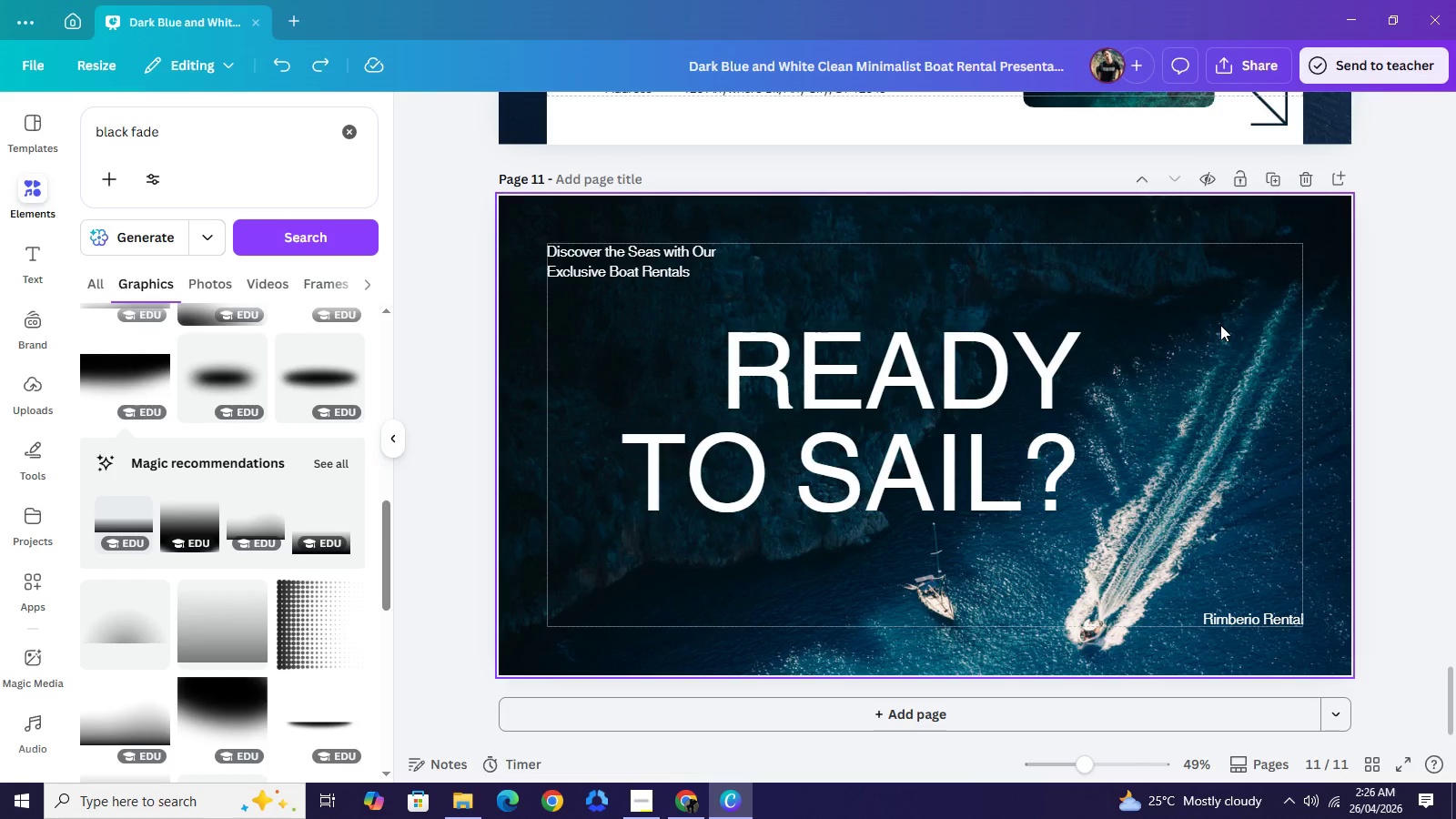 
wait(11.78)
 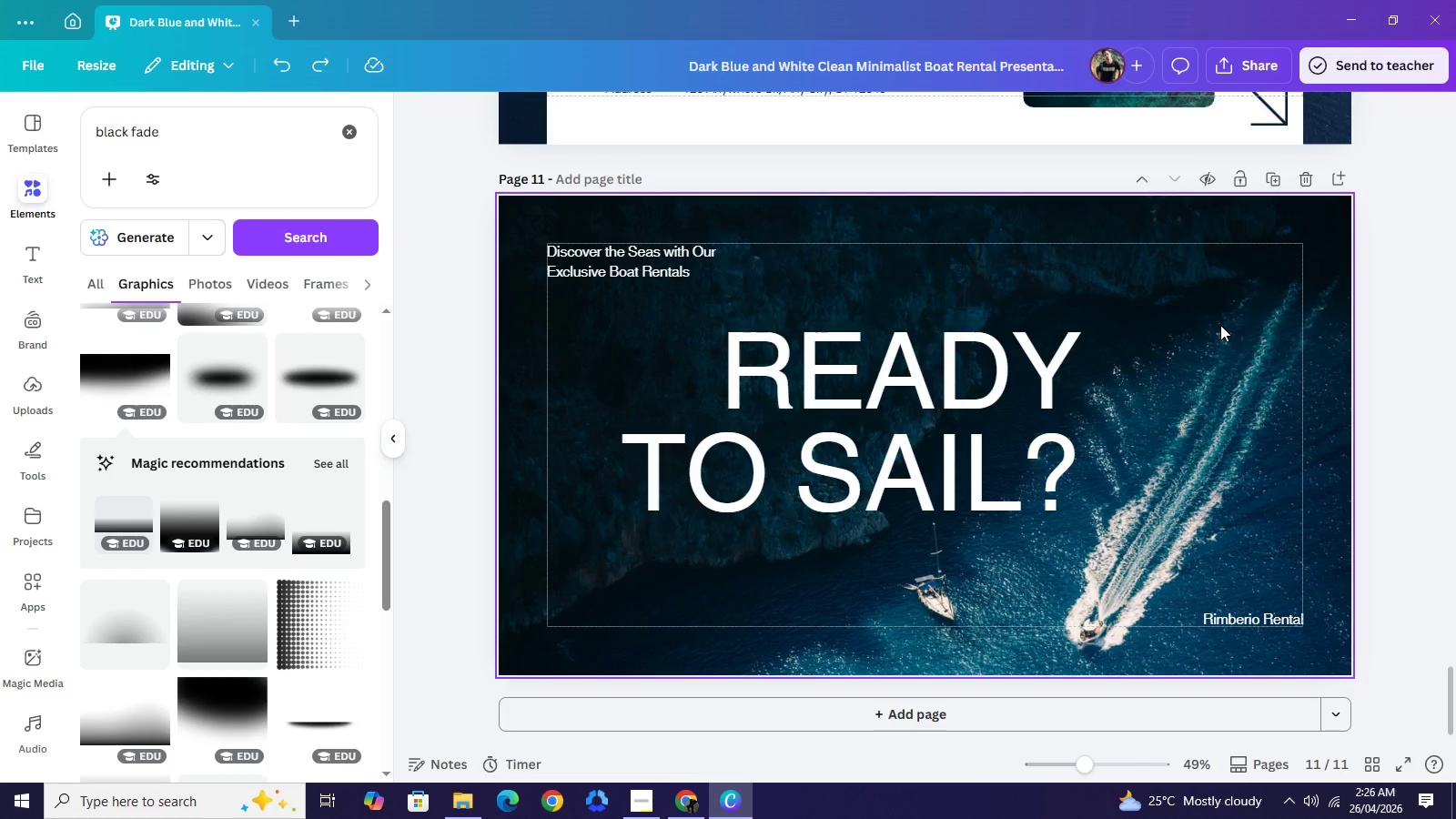 
scroll: coordinate [929, 375], scroll_direction: up, amount: 3.0
 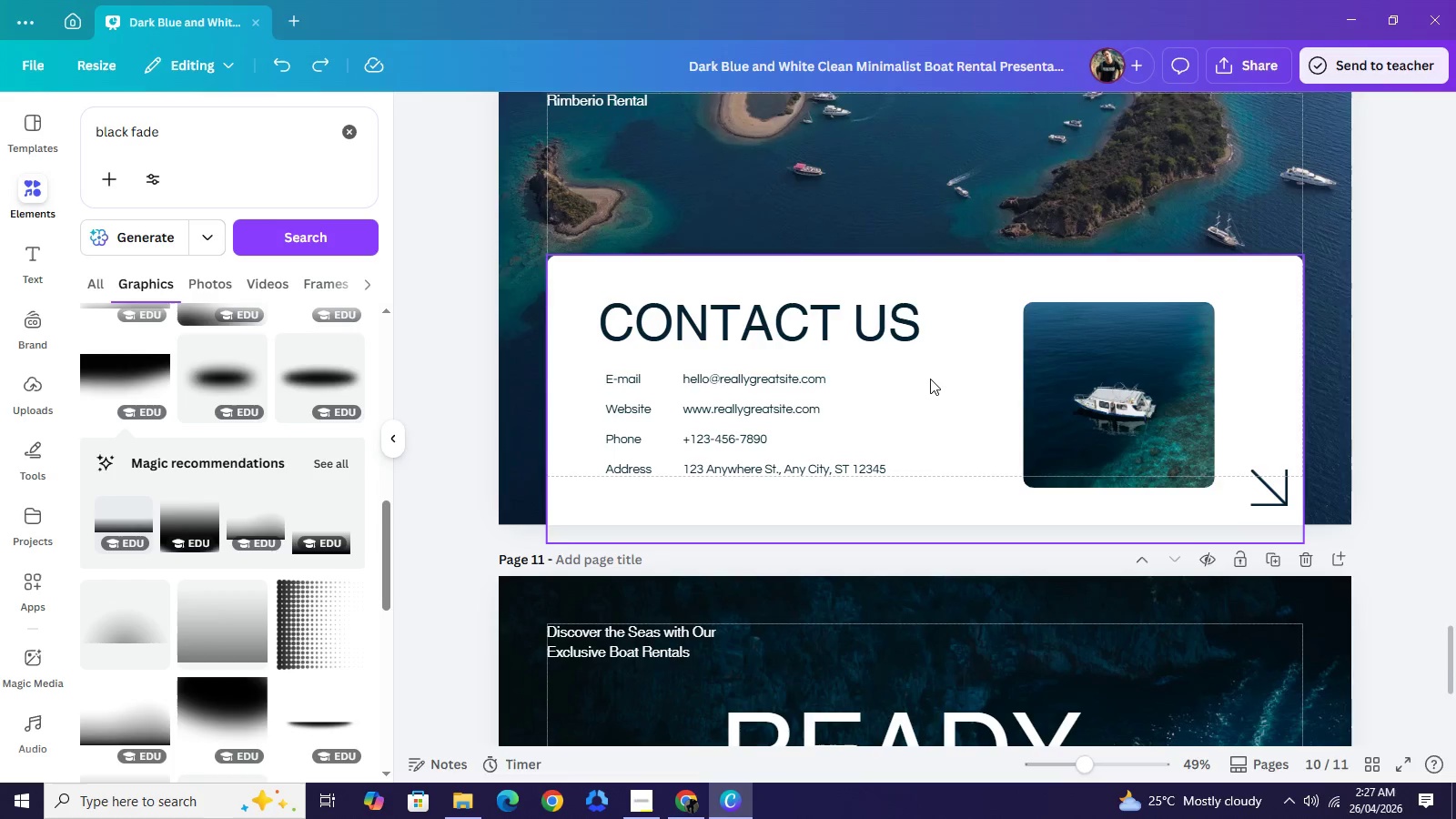 
scroll: coordinate [930, 379], scroll_direction: down, amount: 1.0
 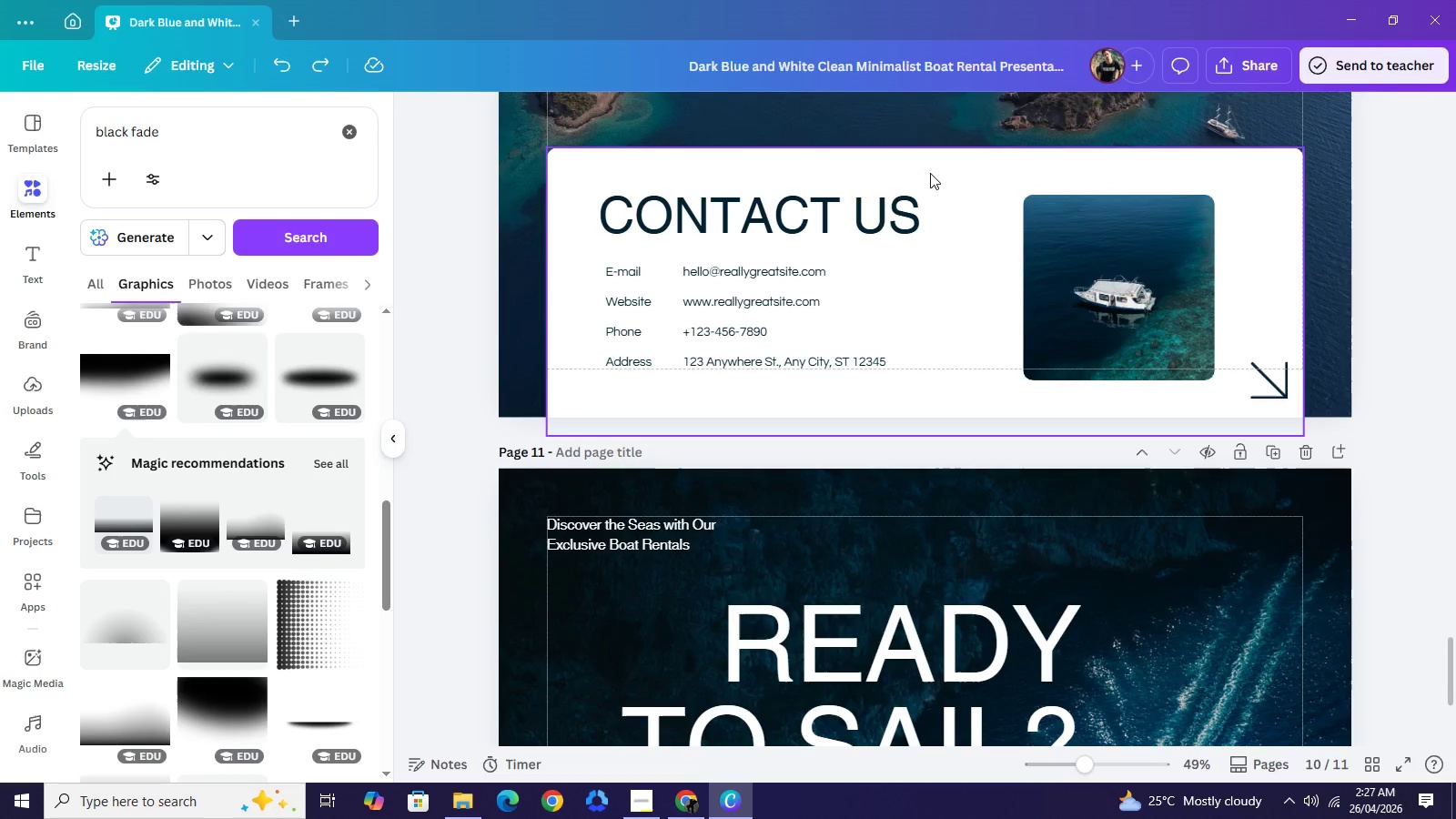 
left_click([930, 172])
 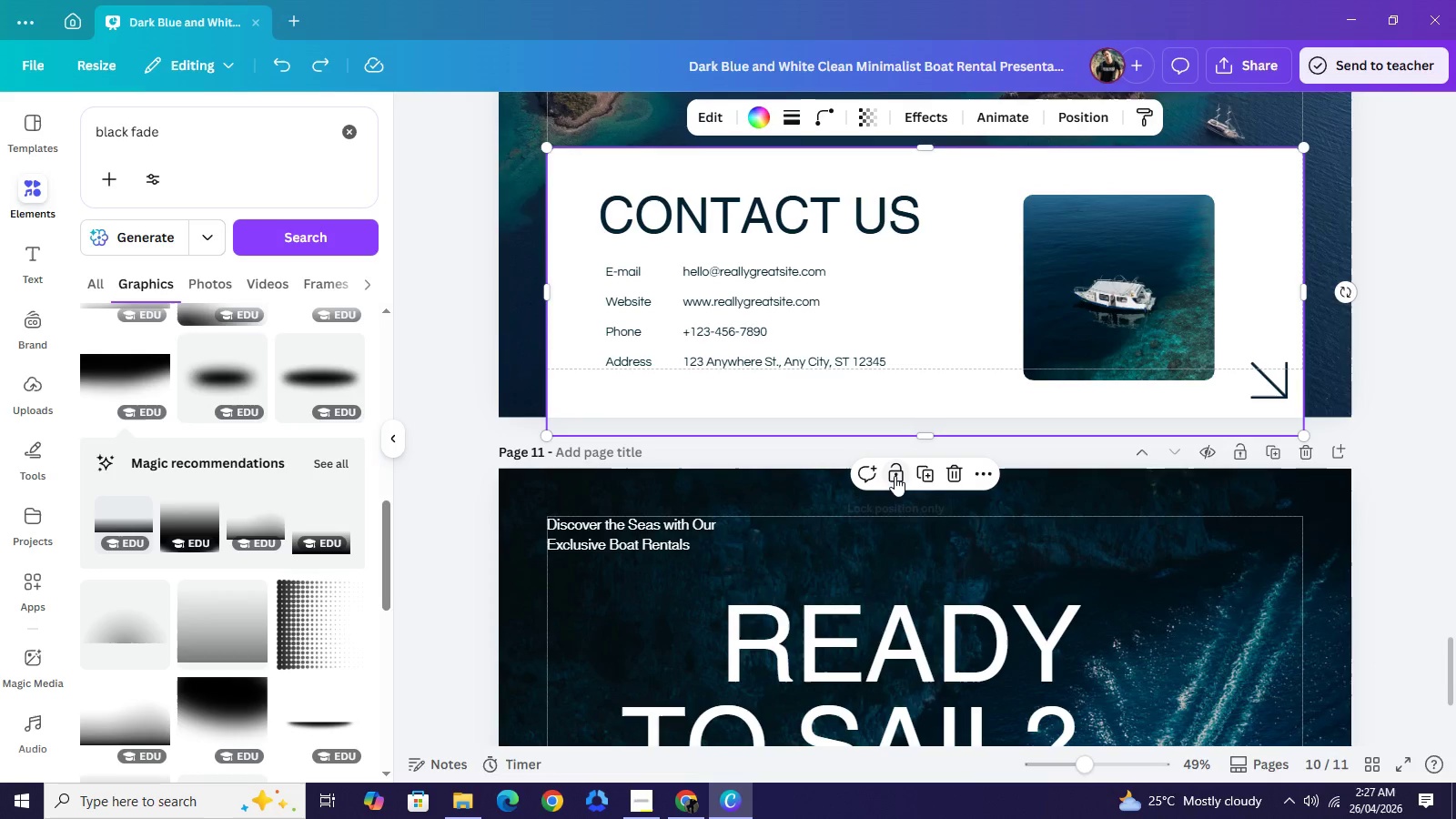 
left_click([895, 476])
 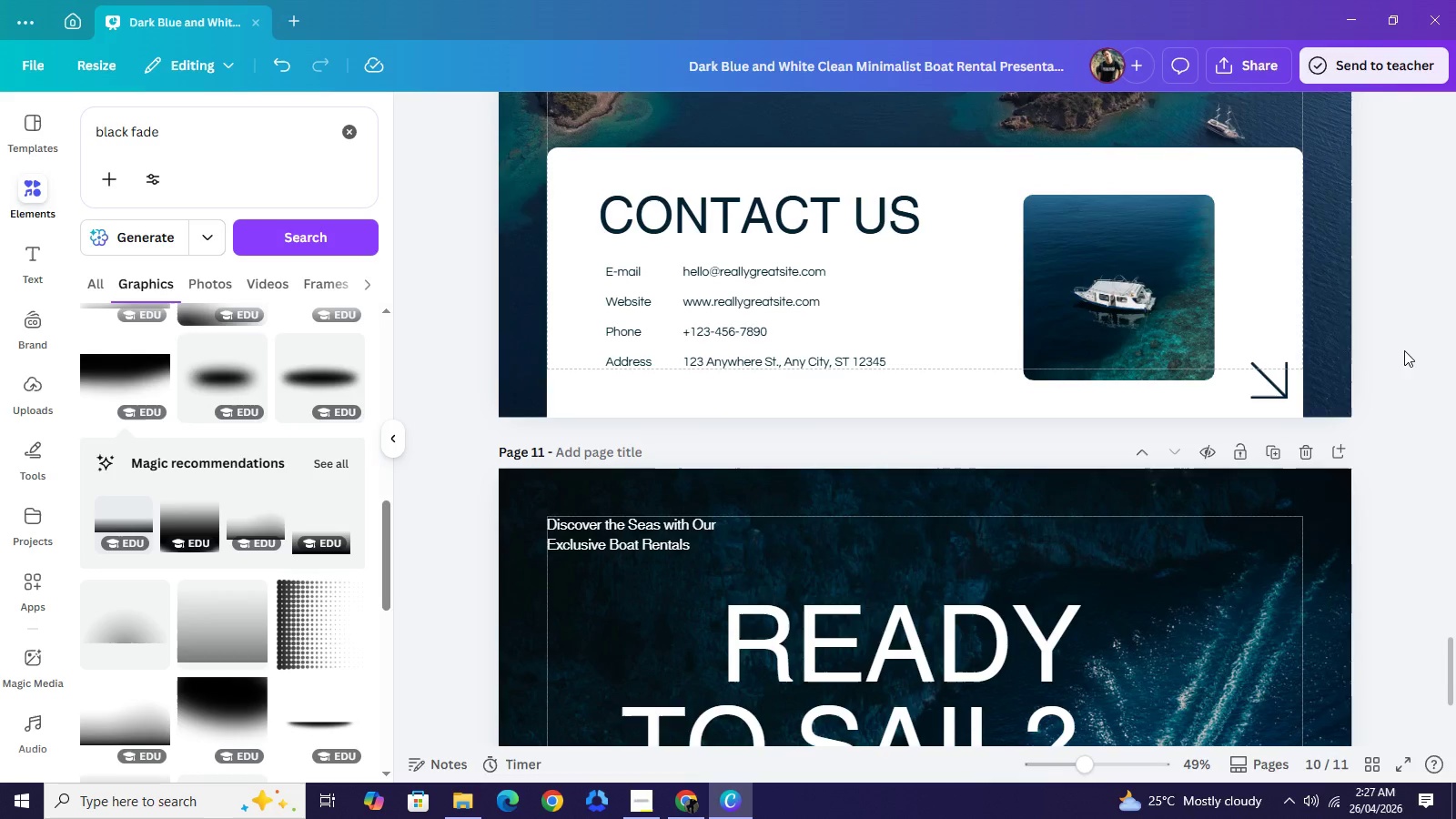 
double_click([1404, 350])
 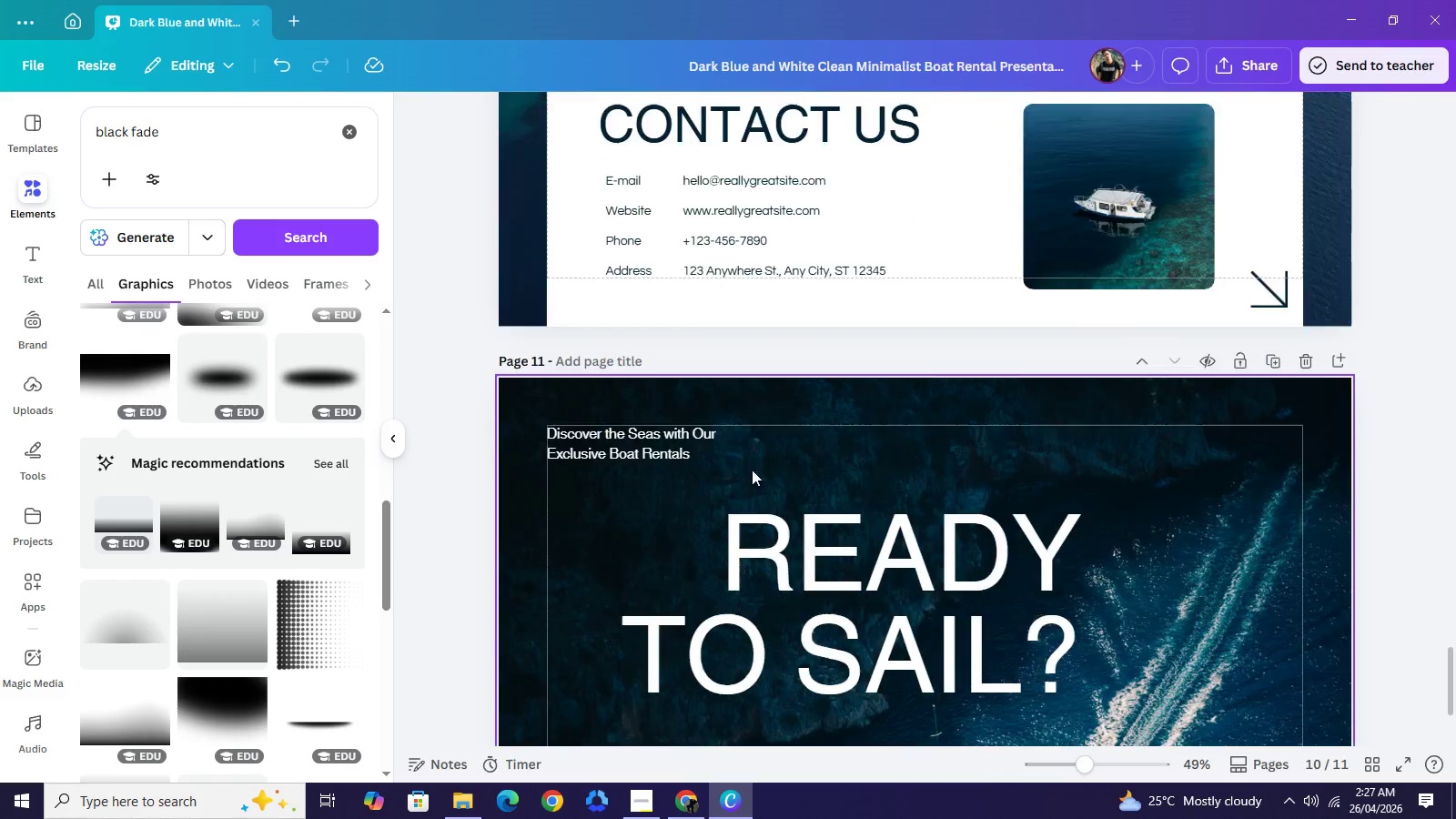 
scroll: coordinate [1363, 394], scroll_direction: down, amount: 1.0
 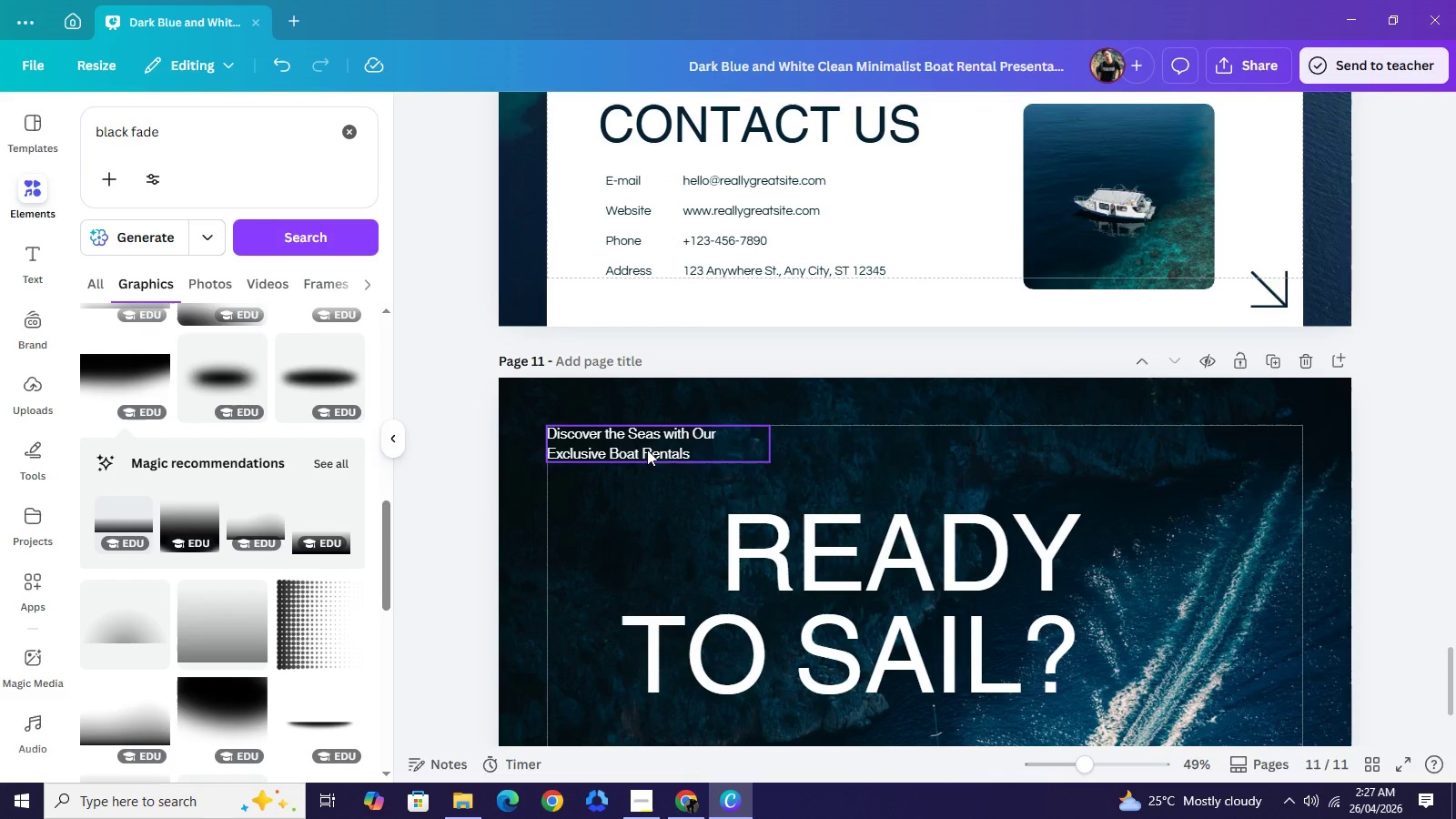 
left_click([647, 450])
 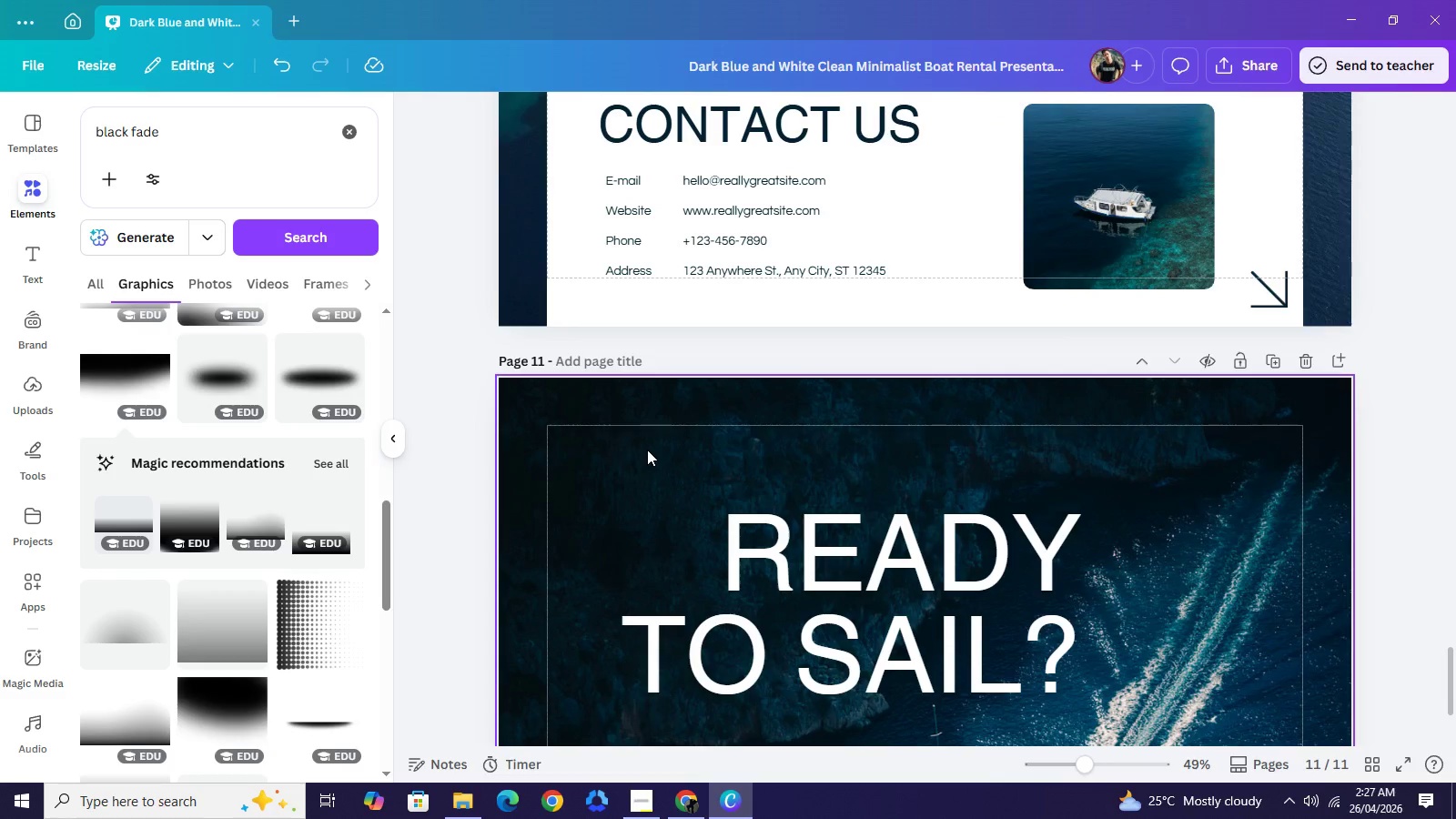 
key(Backspace)
 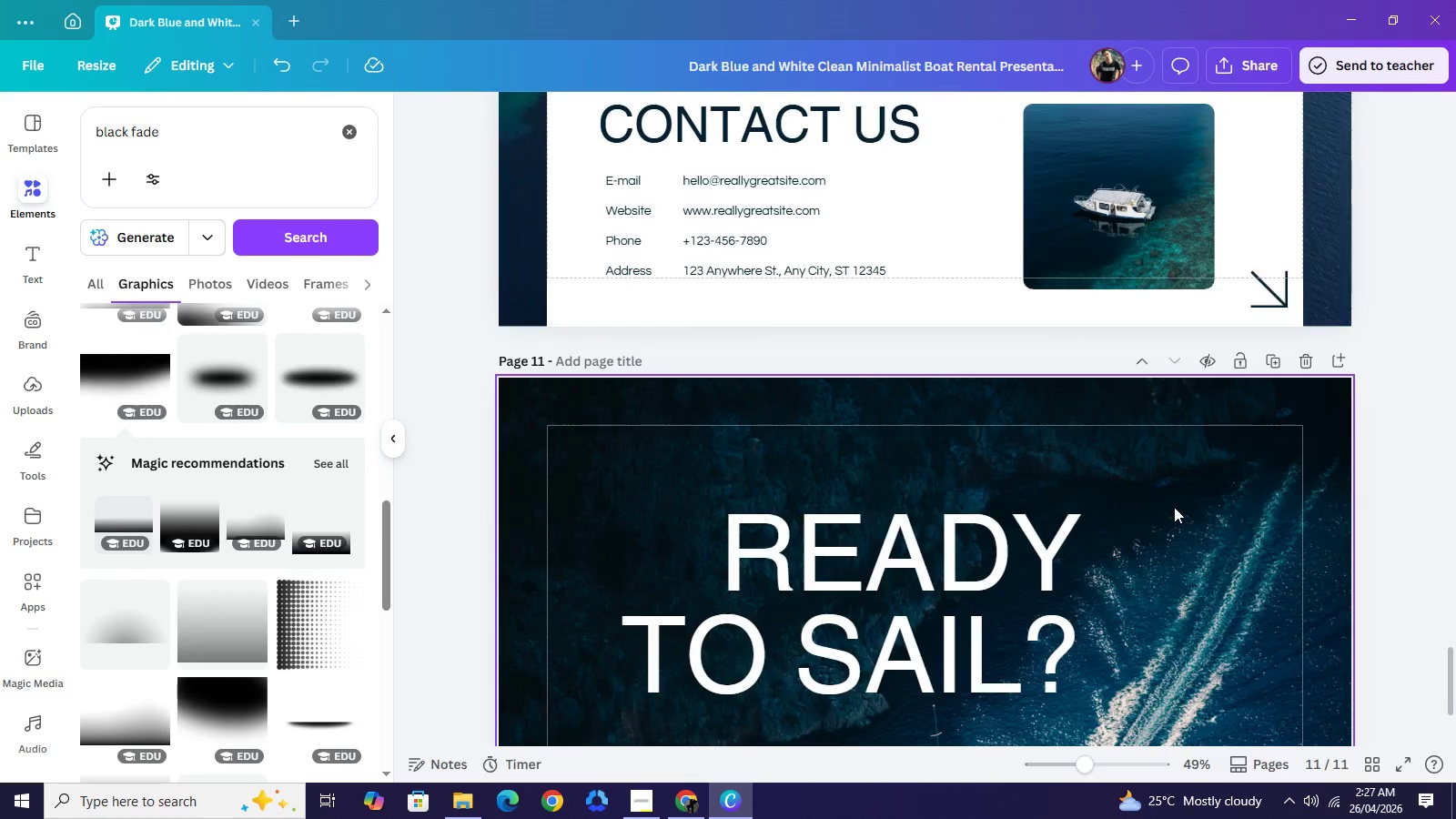 
scroll: coordinate [1162, 450], scroll_direction: up, amount: 110.0
 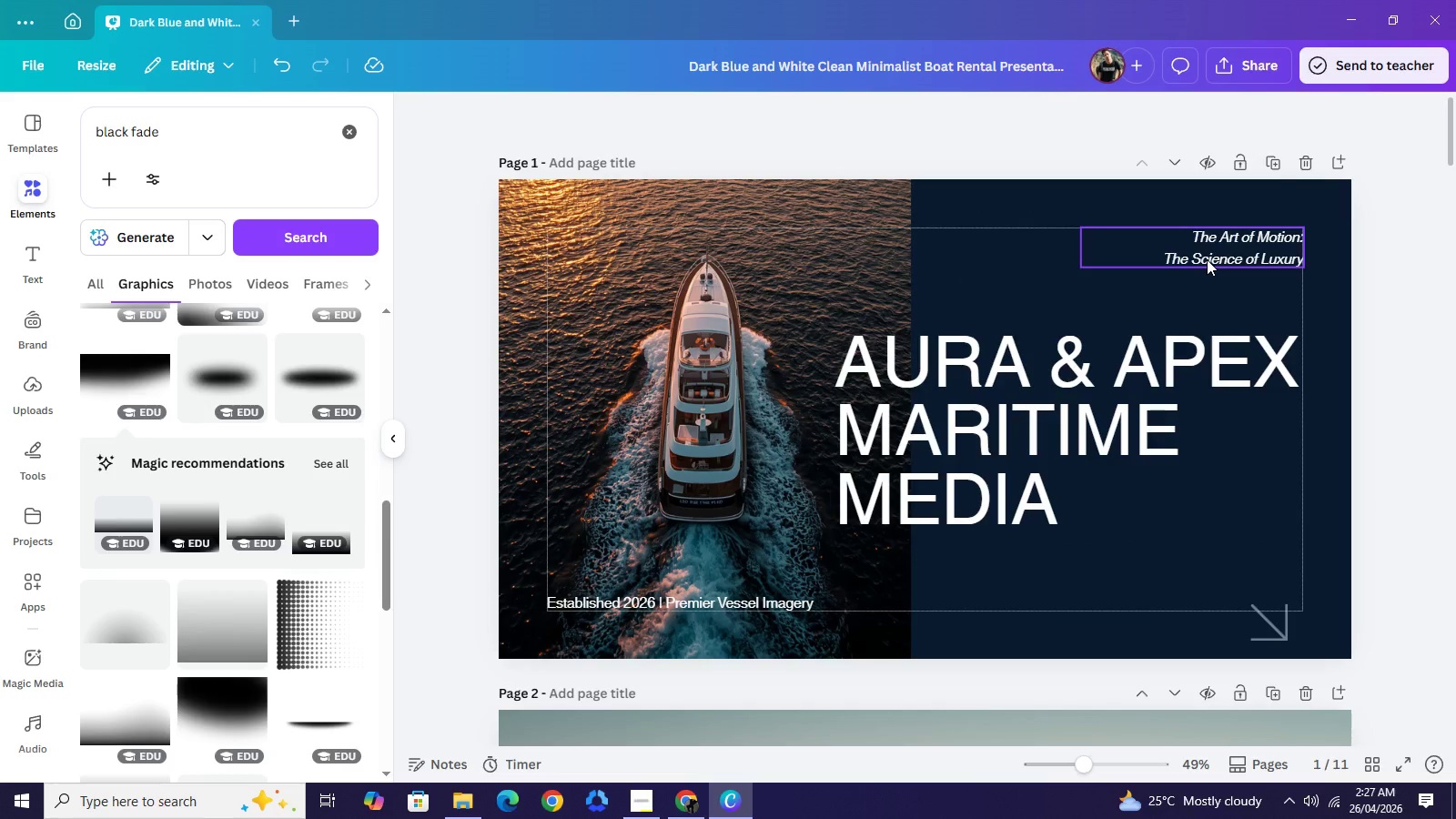 
left_click([1207, 259])
 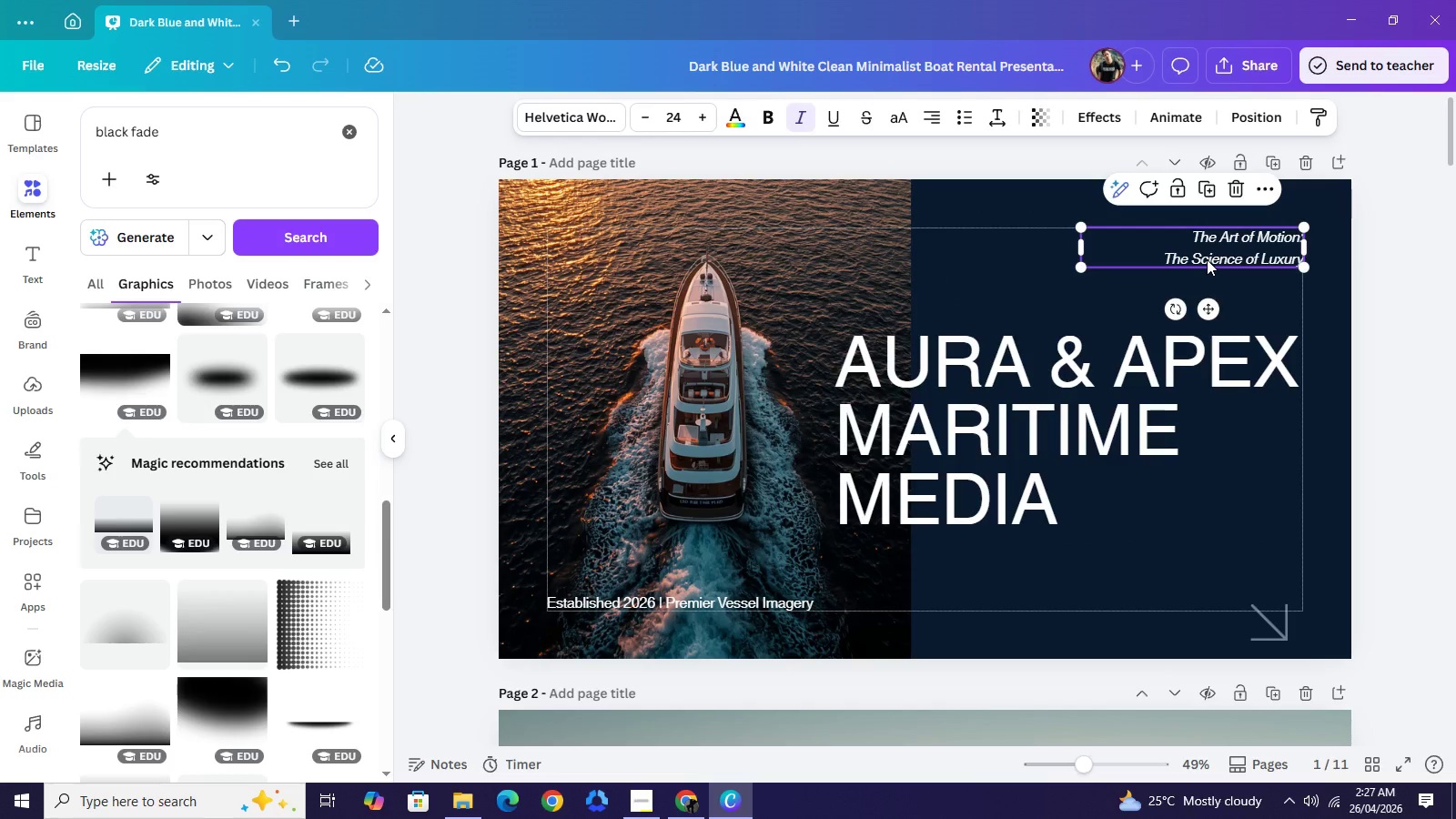 
key(Control+C)
 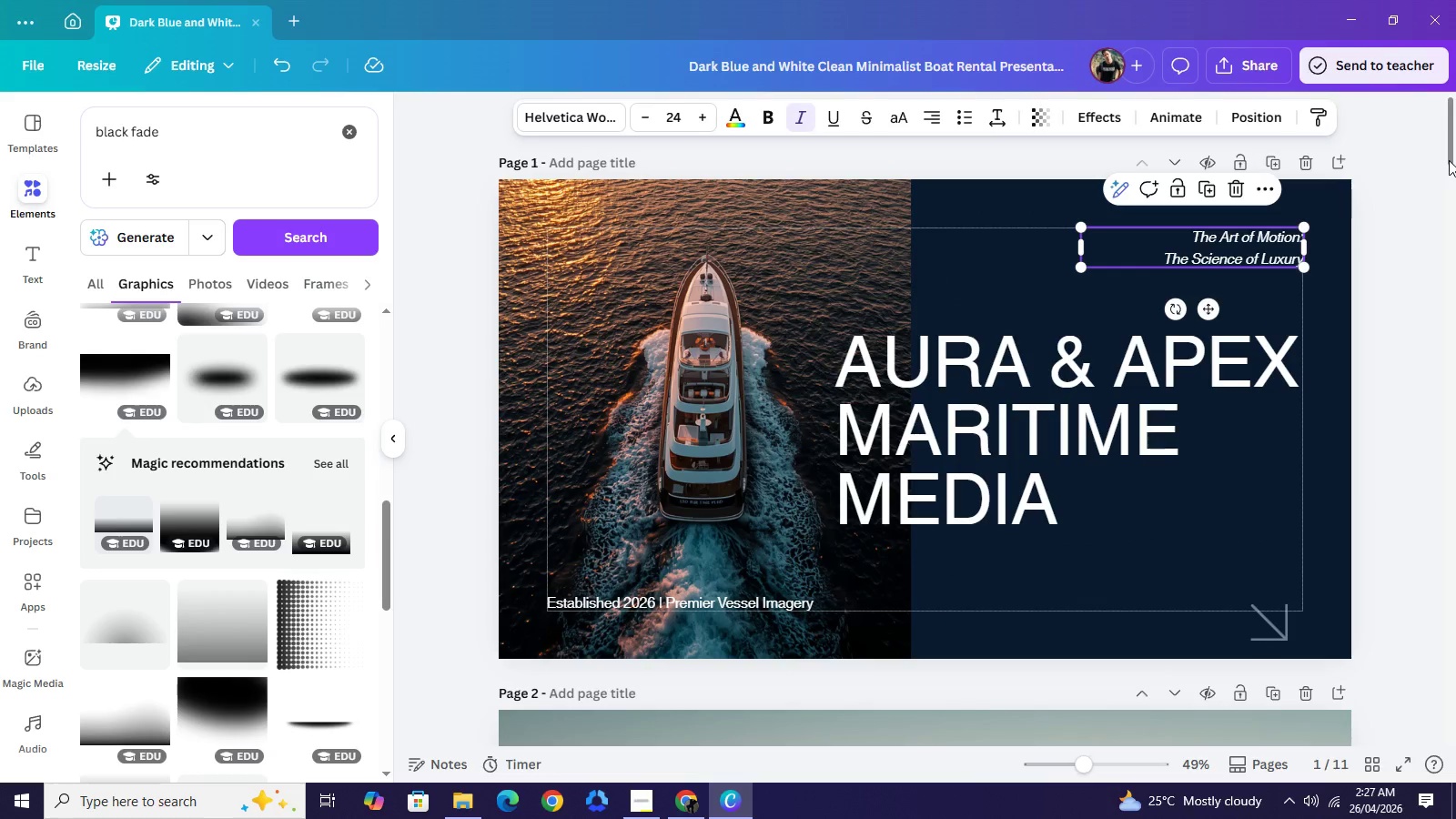 
left_click_drag(start_coordinate=[1449, 160], to_coordinate=[1453, 696])
 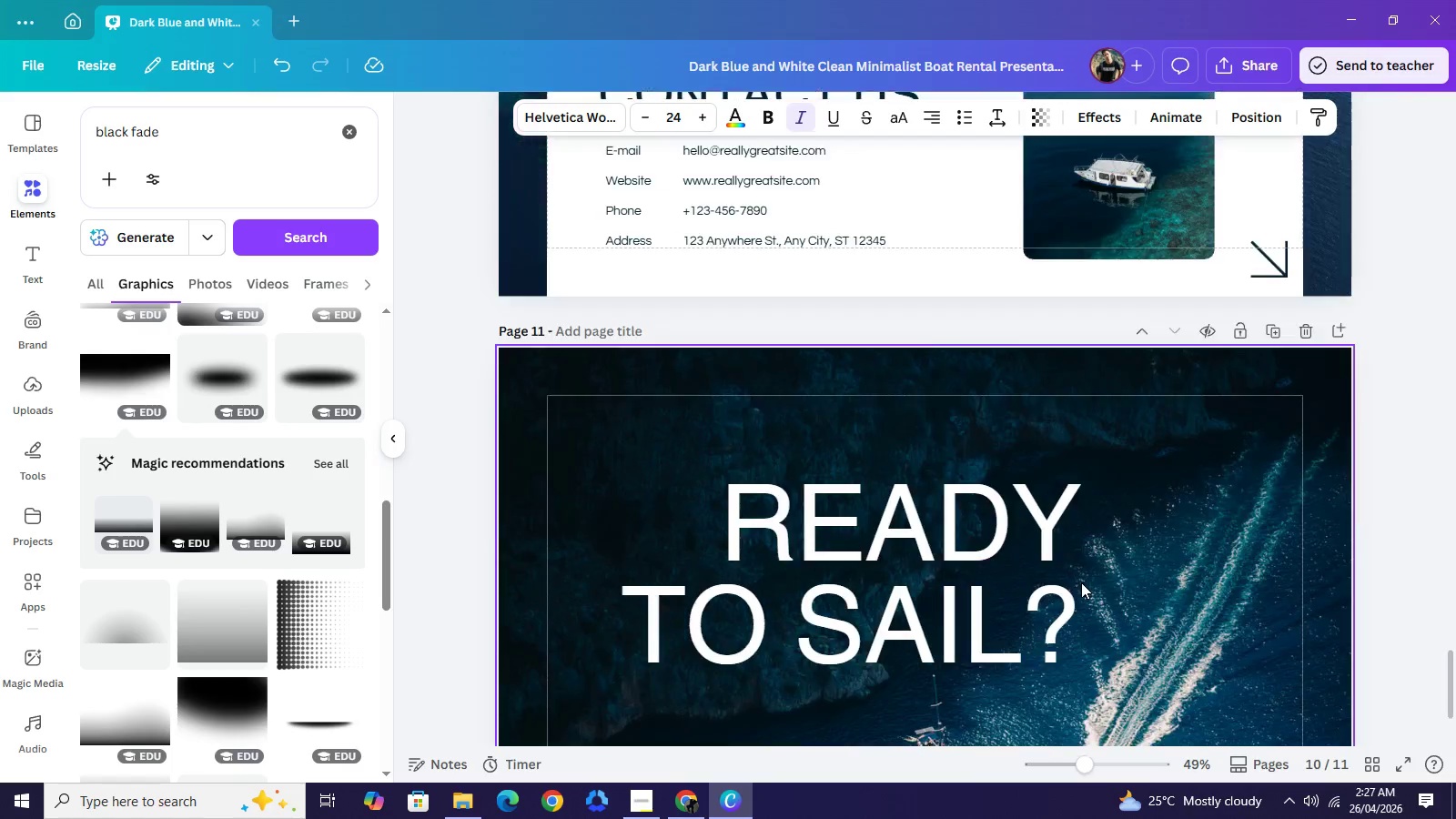 
scroll: coordinate [1081, 582], scroll_direction: down, amount: 3.0
 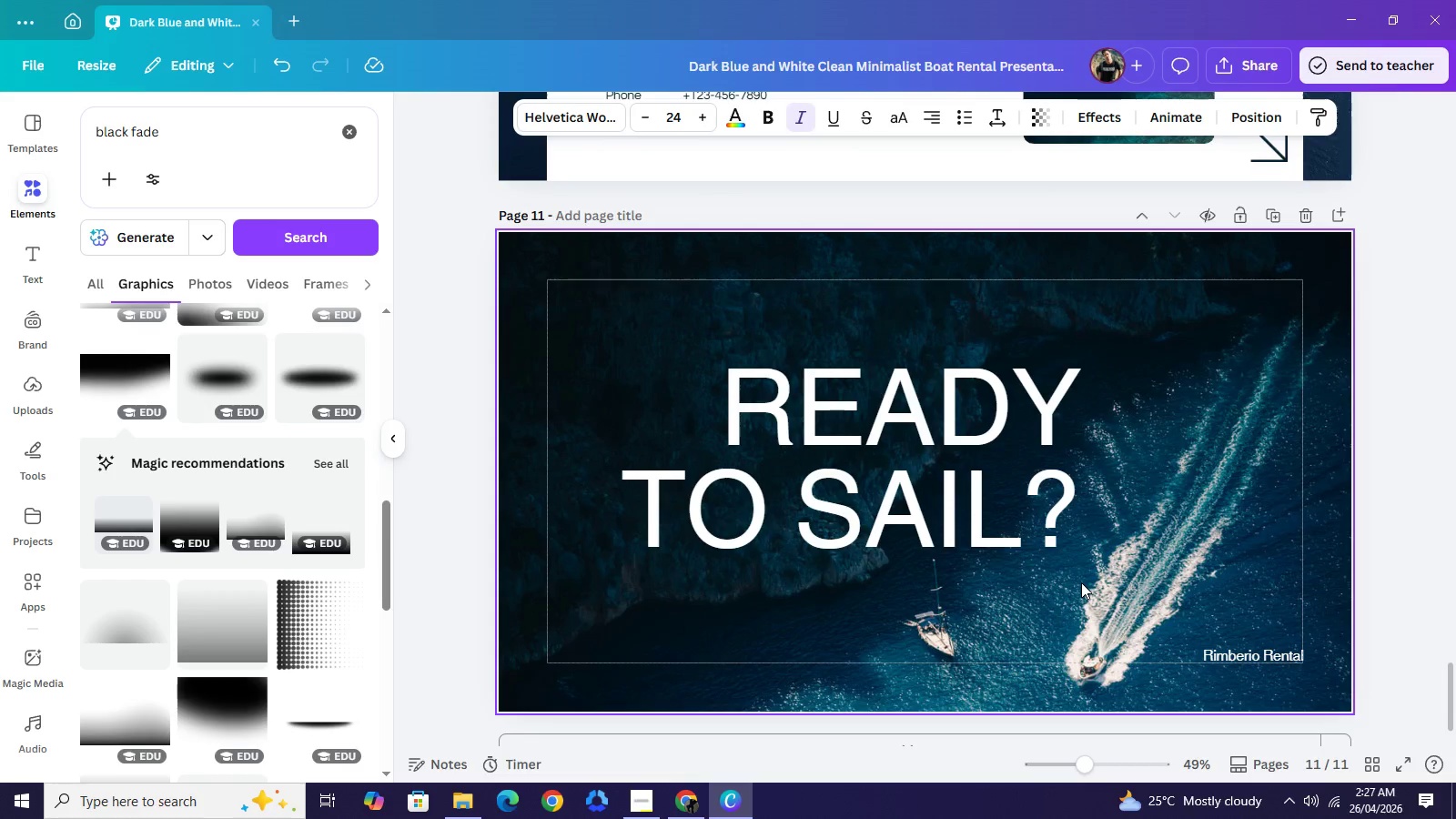 
key(Control+V)
 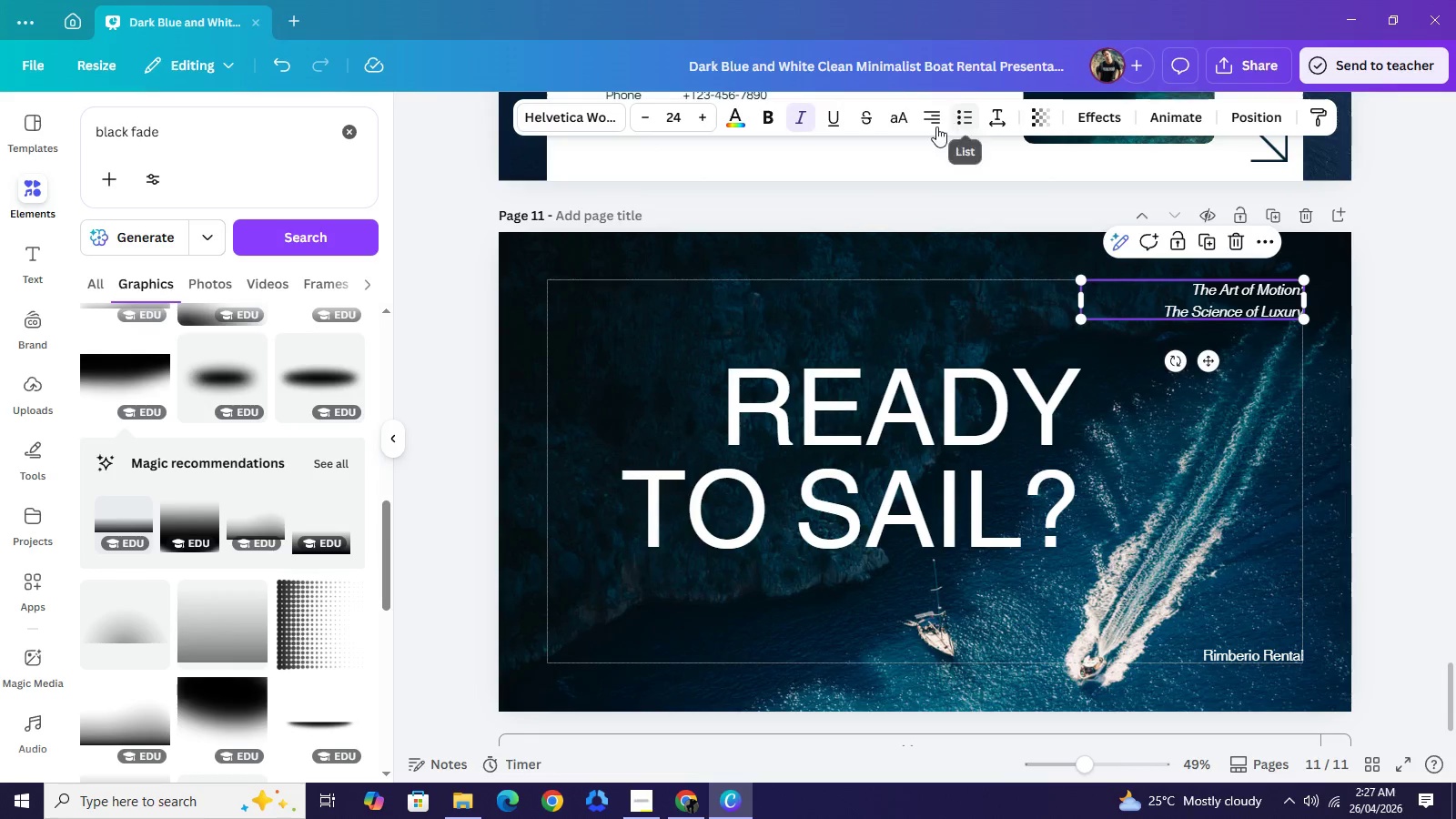 
left_click([935, 128])
 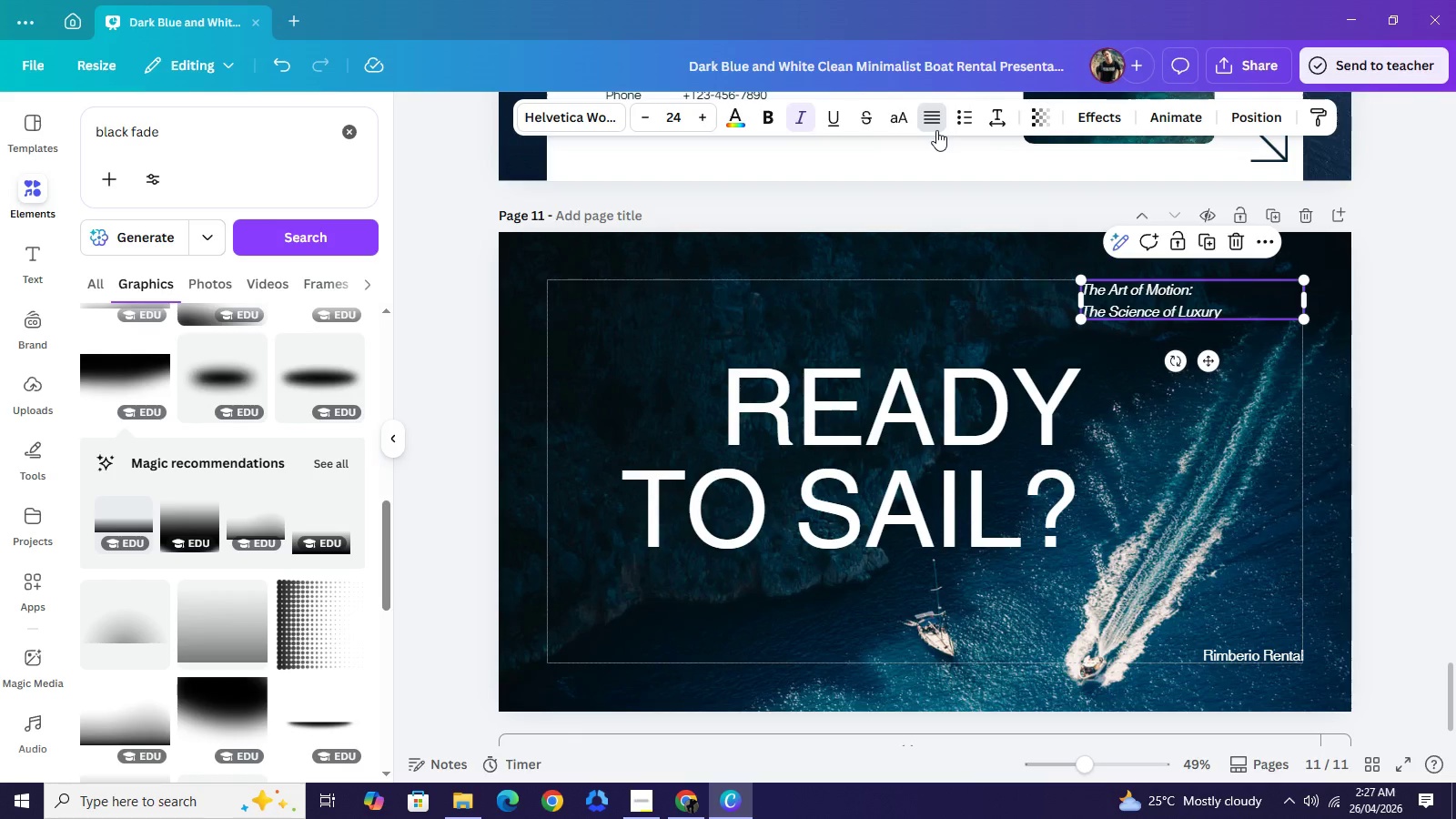 
left_click([935, 128])
 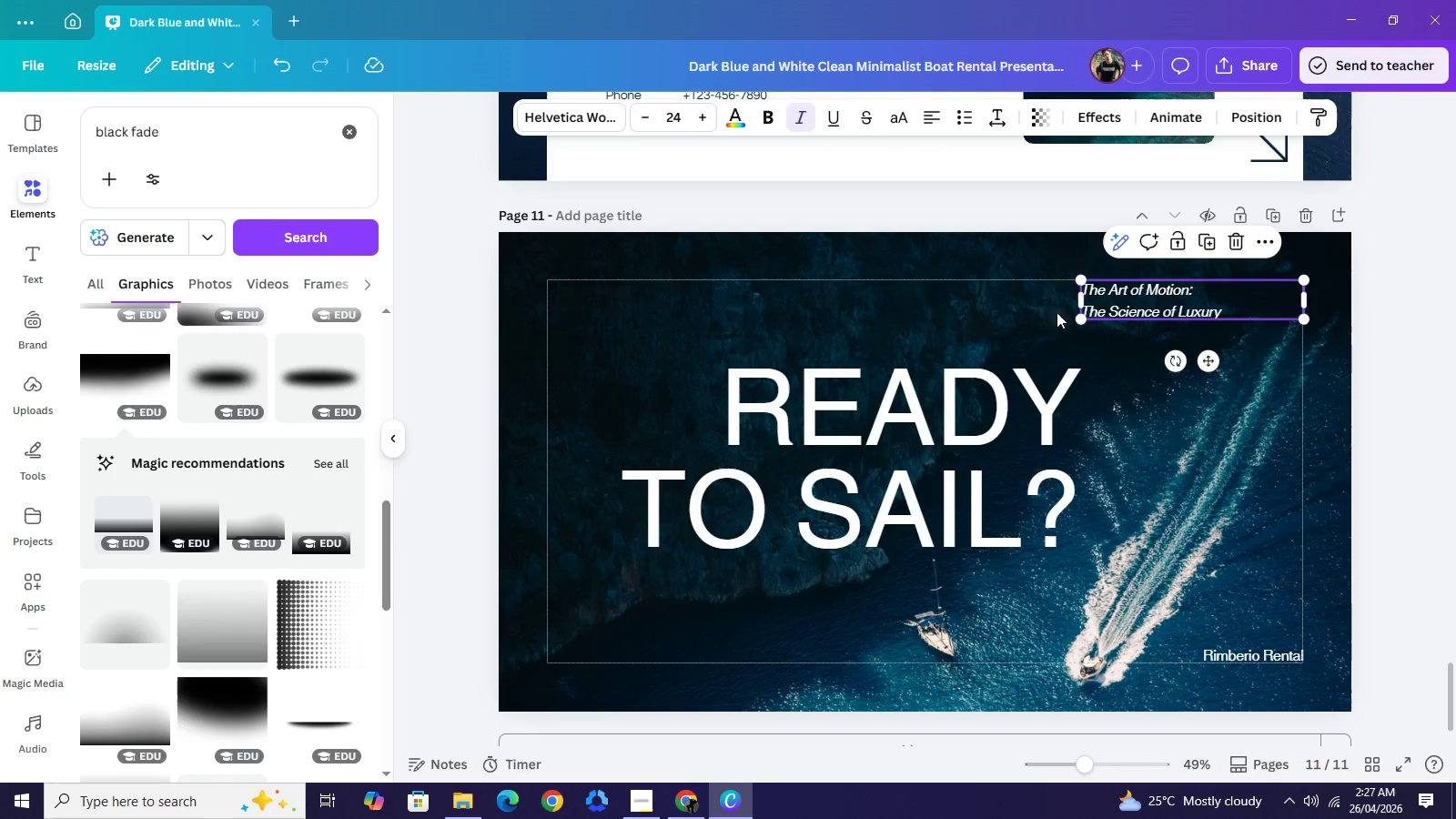 
left_click_drag(start_coordinate=[1138, 307], to_coordinate=[605, 309])
 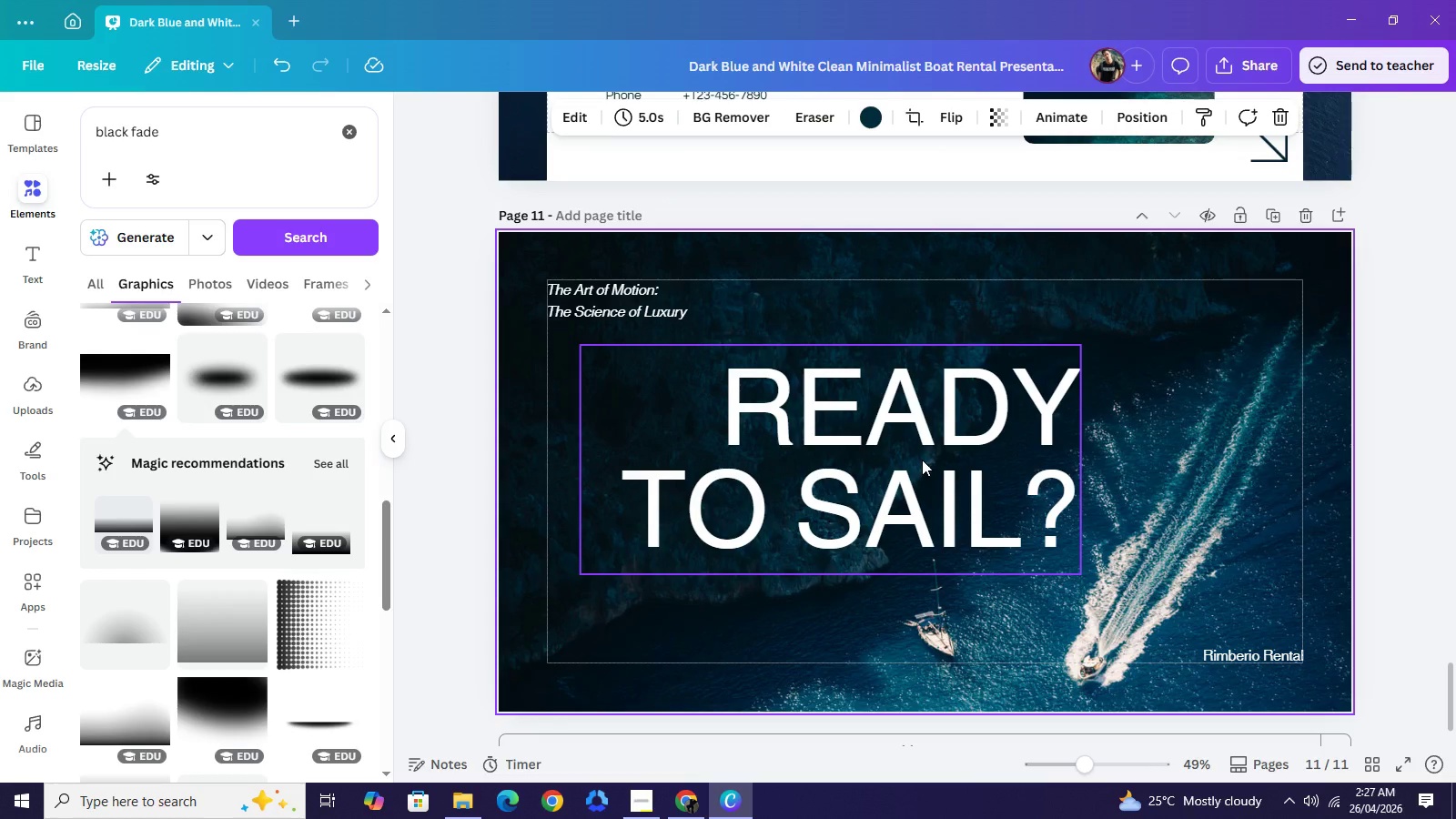 
double_click([922, 460])
 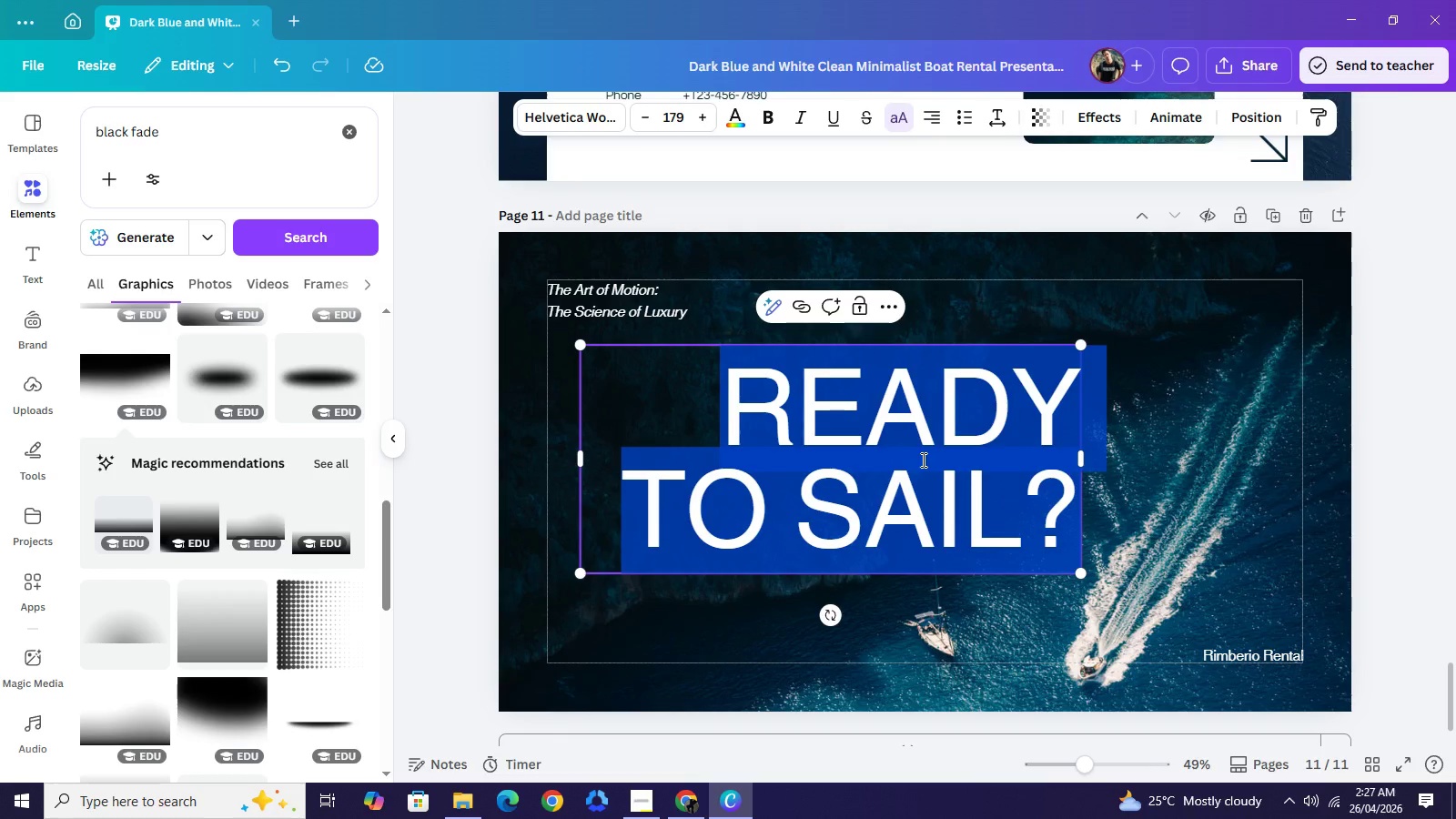 
type(SECURE YOUR)
 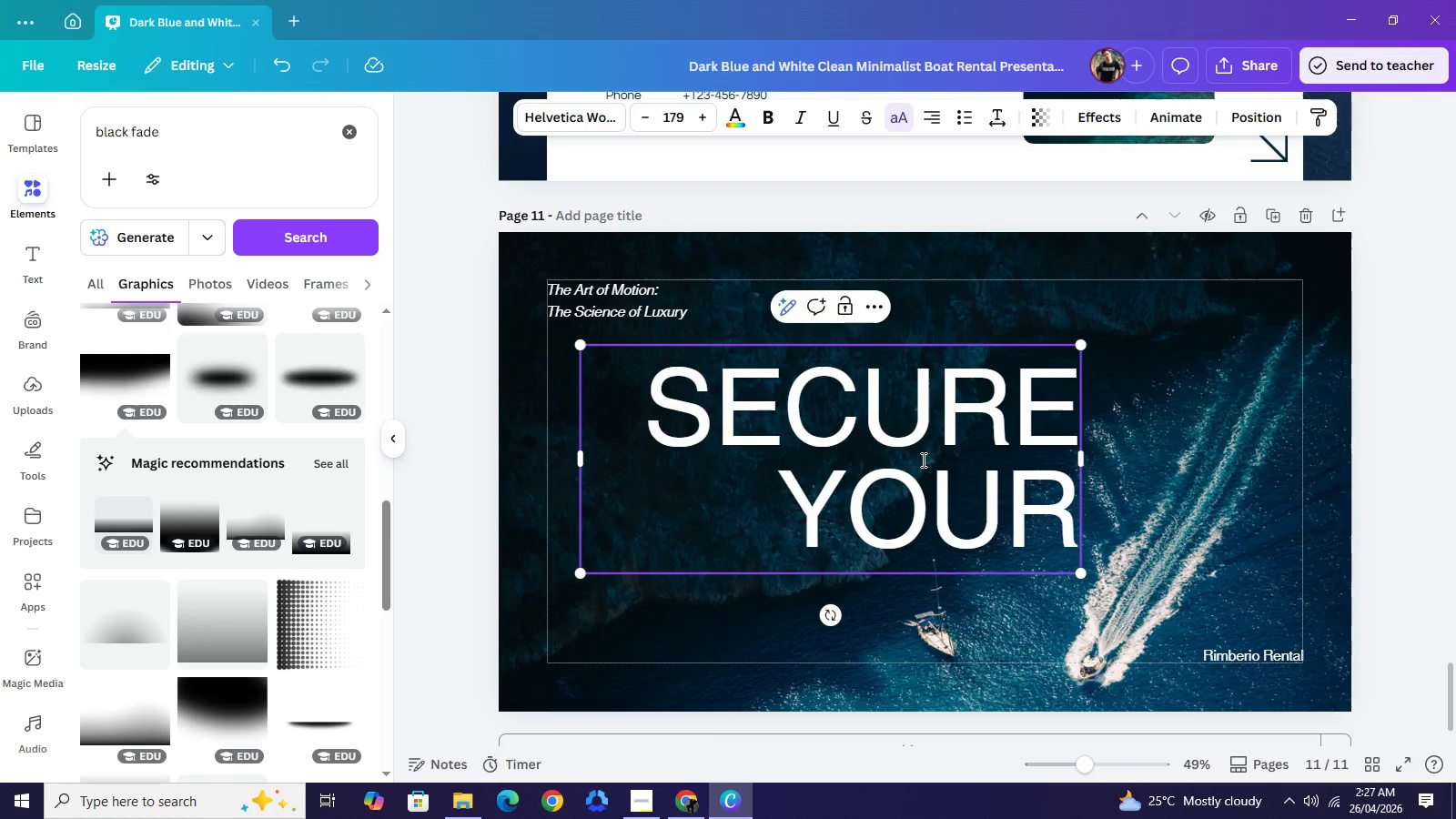 
type( LISTING'S FUTURE)
 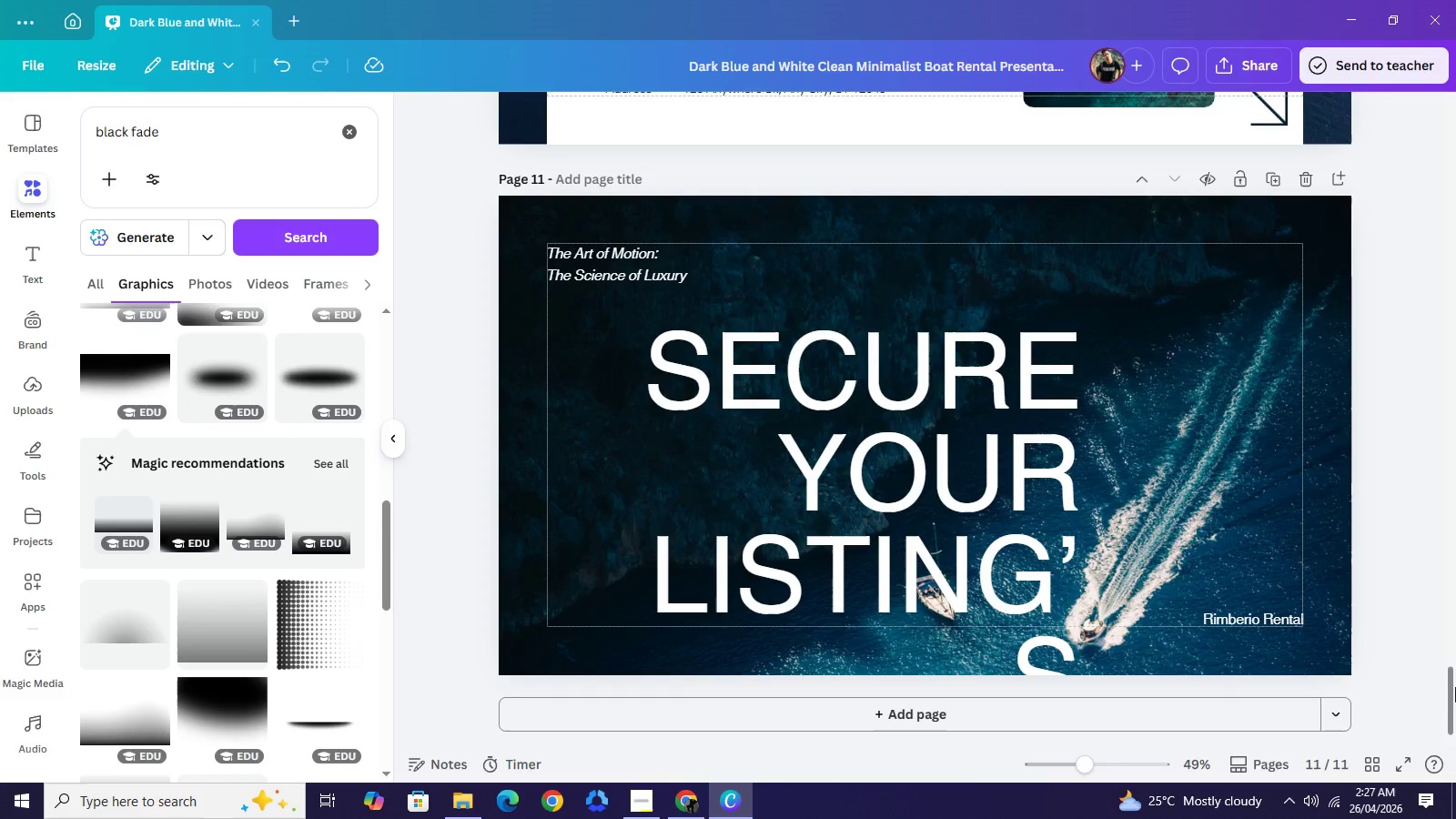 
left_click_drag(start_coordinate=[1455, 688], to_coordinate=[1441, 134])
 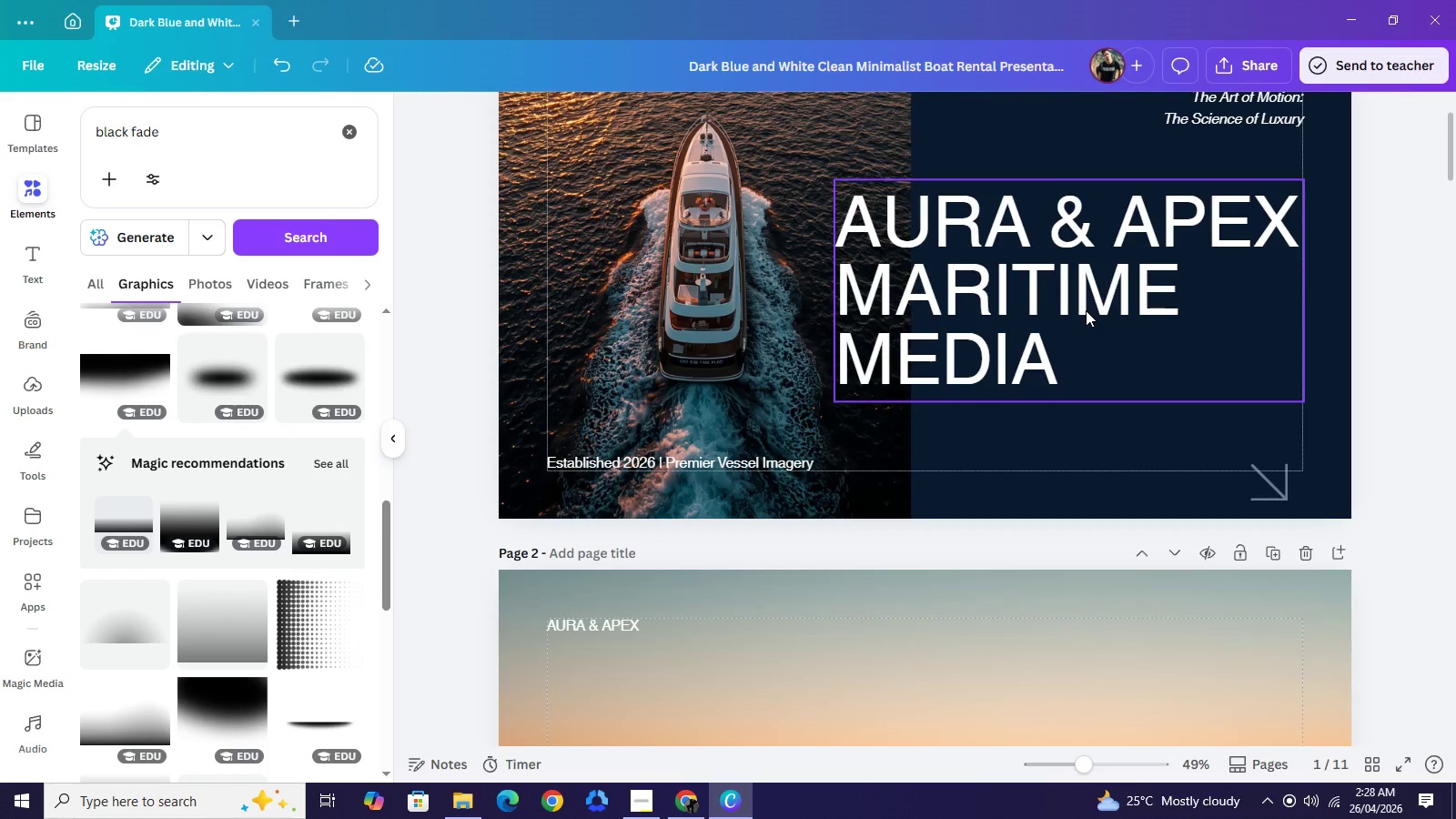 
left_click([1086, 310])
 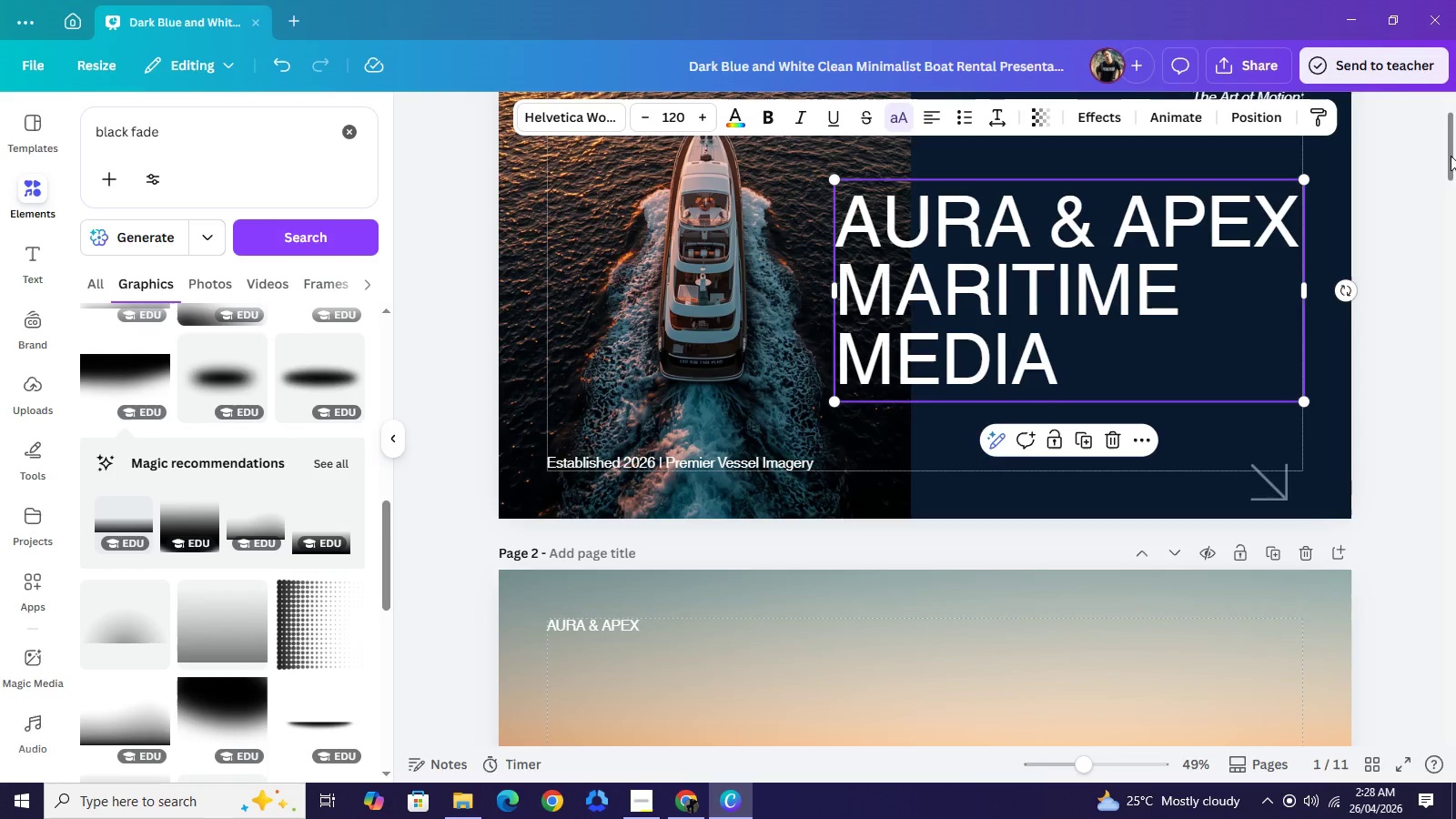 
left_click_drag(start_coordinate=[1451, 156], to_coordinate=[1445, 733])
 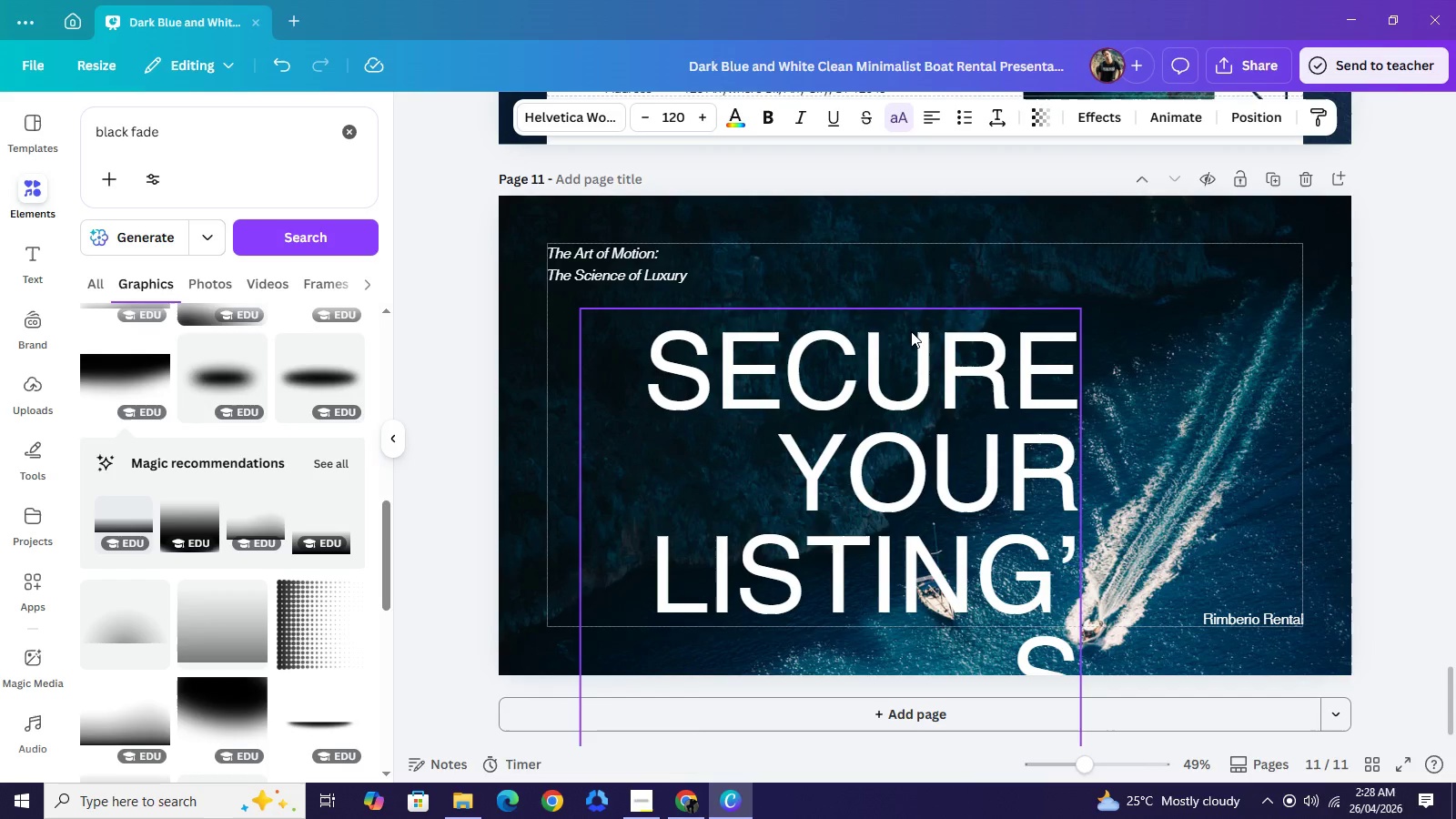 
left_click([1022, 505])
 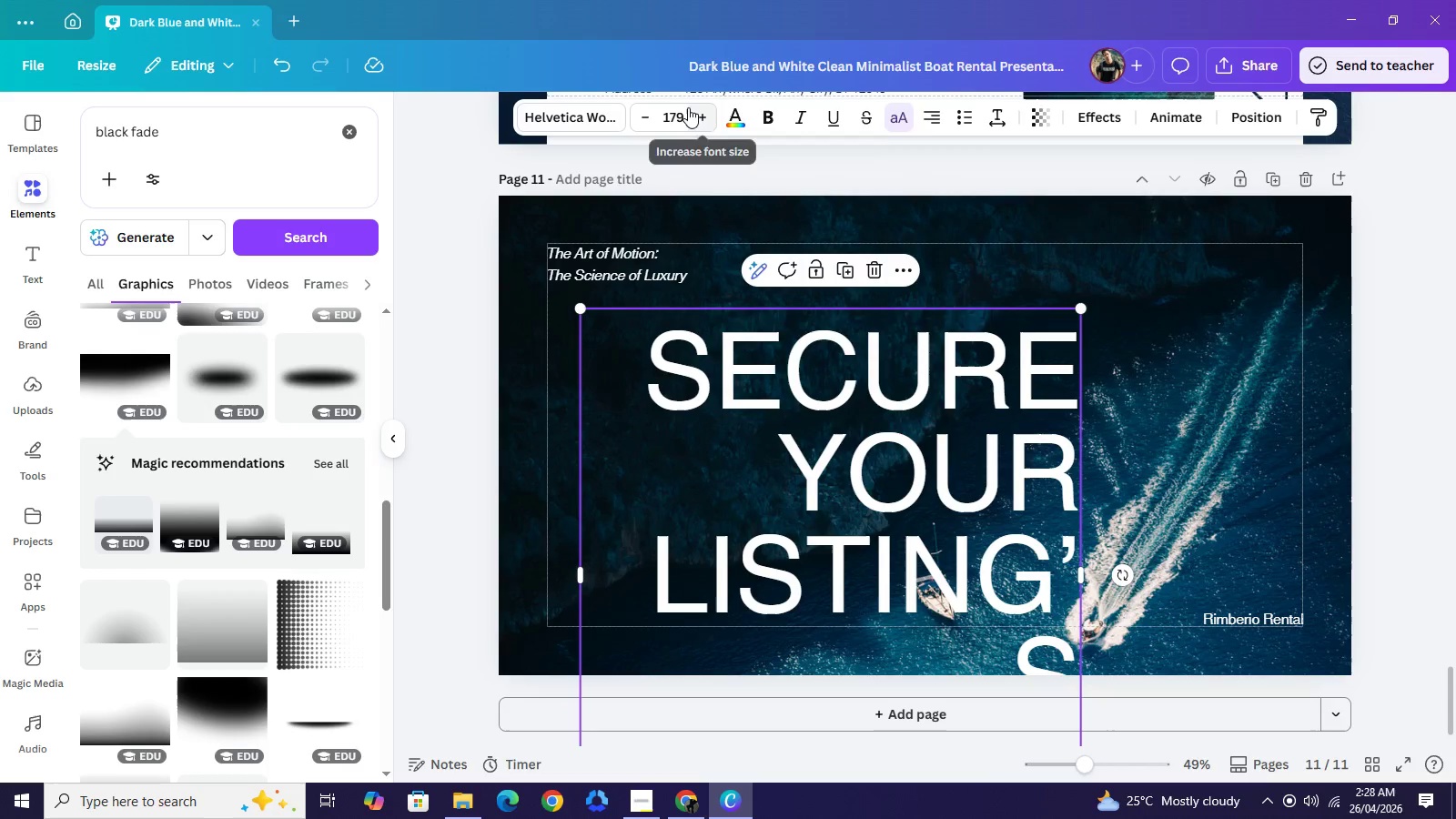 
left_click([688, 107])
 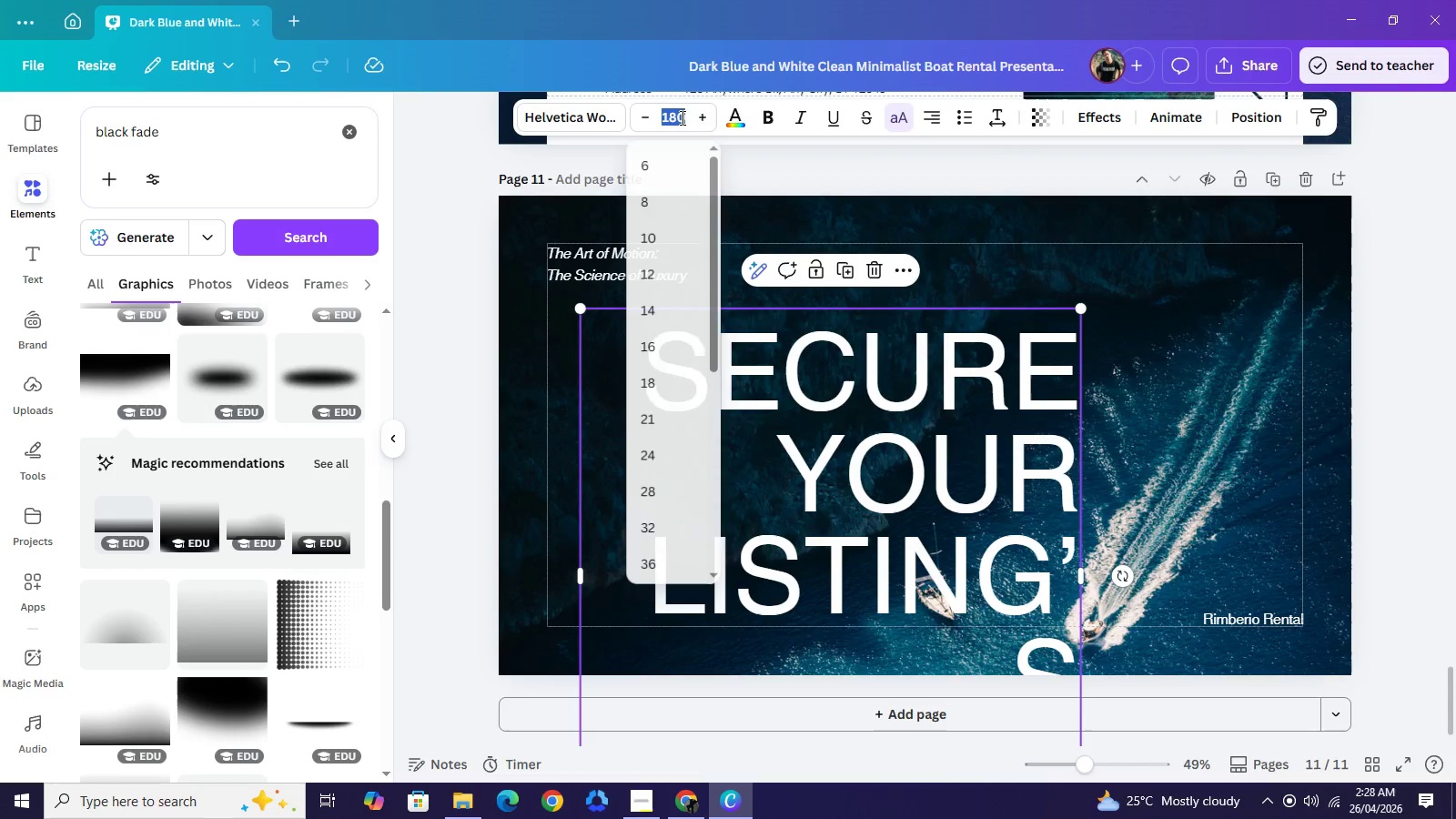 
double_click([681, 117])
 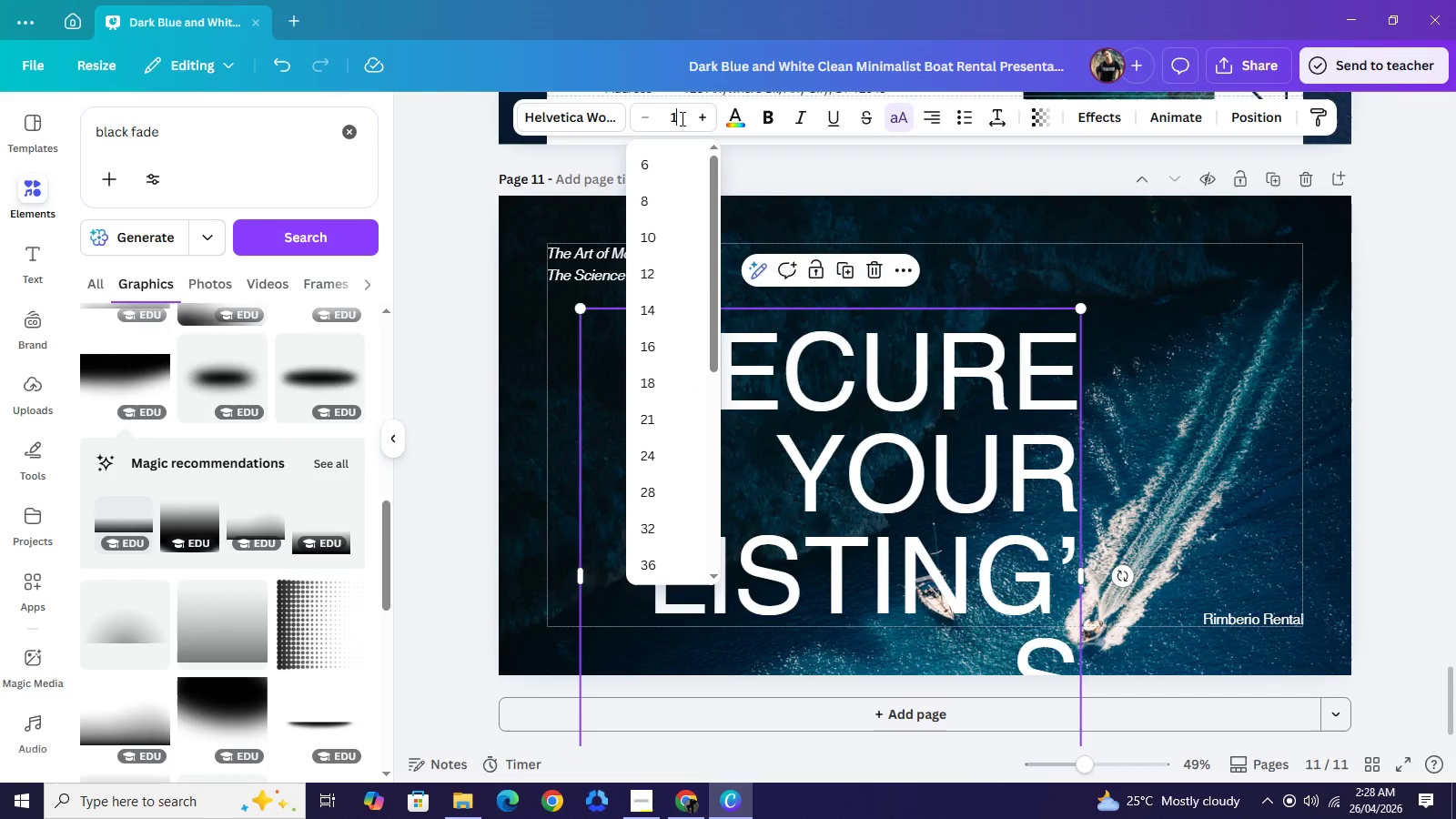 
type(120)
 